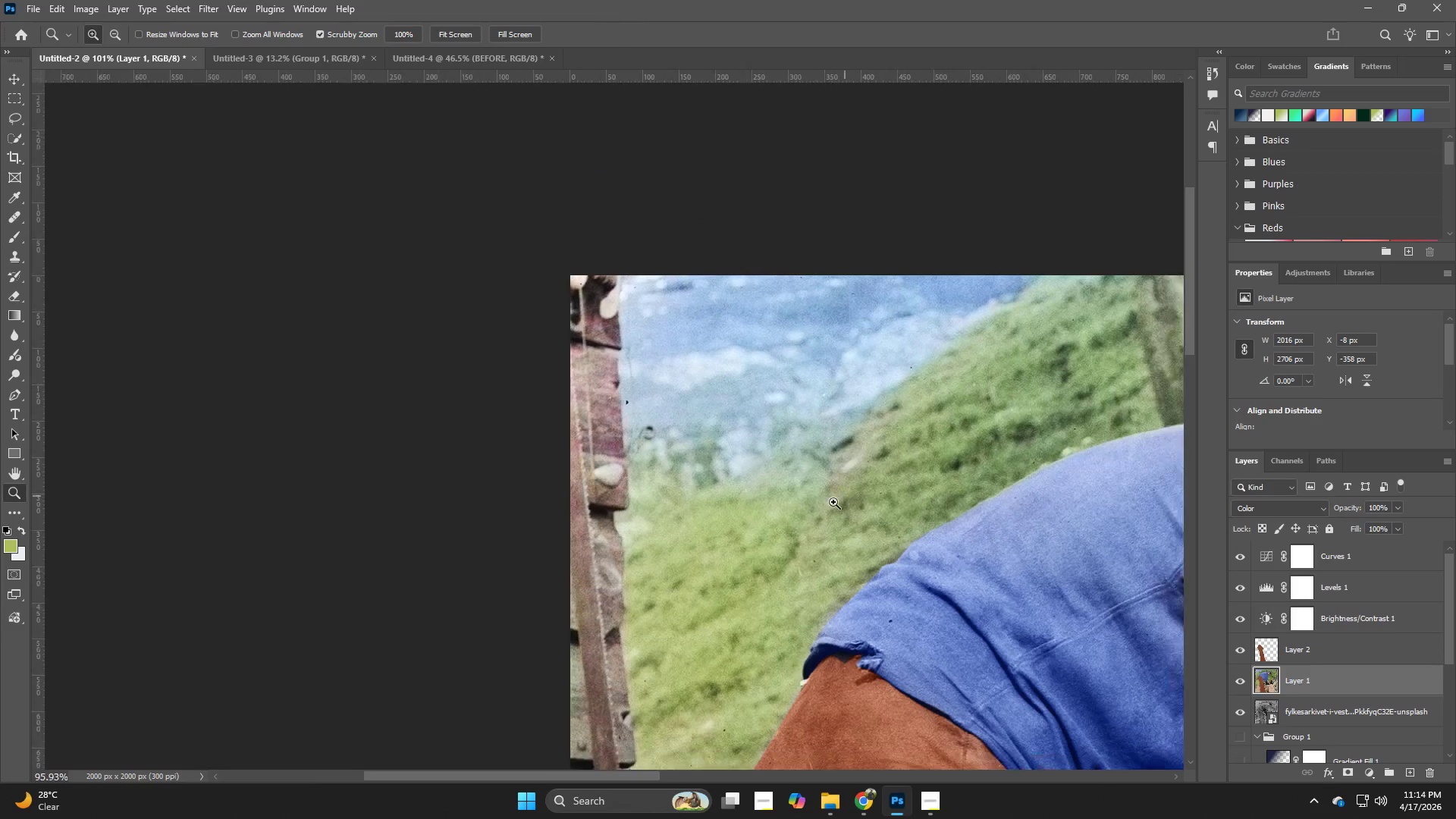 
left_click_drag(start_coordinate=[902, 446], to_coordinate=[799, 554])
 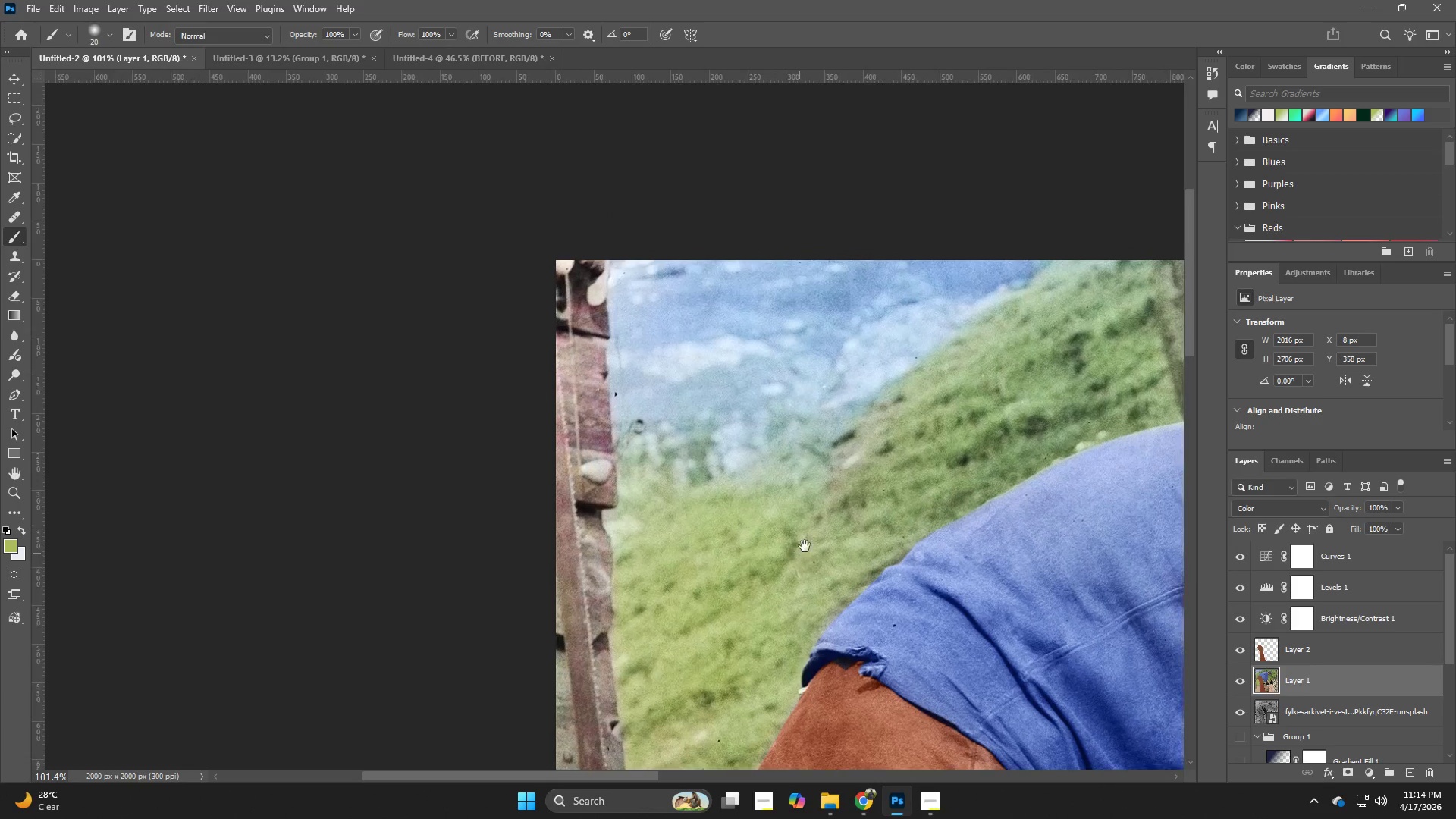 
hold_key(key=Space, duration=1.2)
 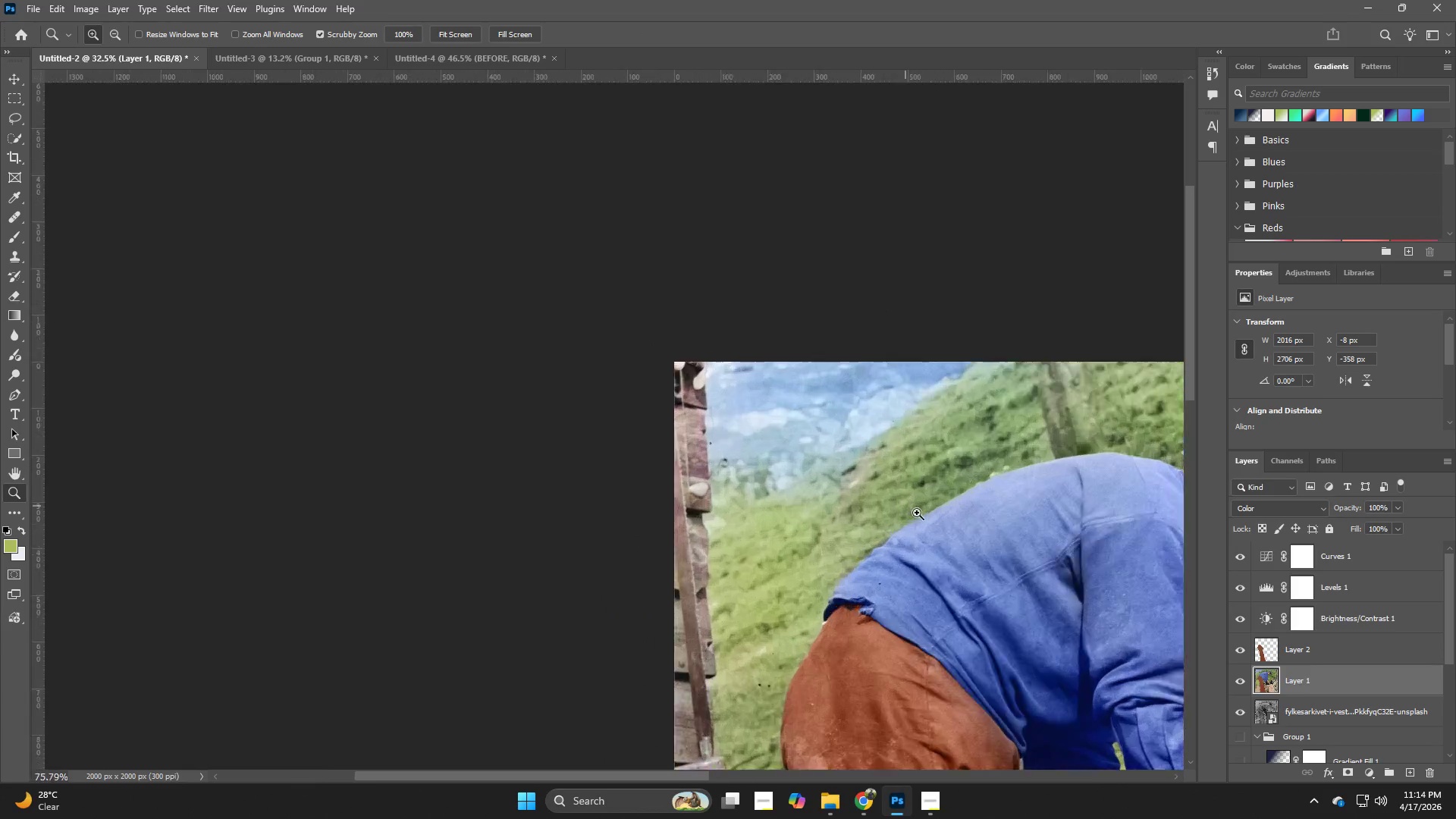 
hold_key(key=Z, duration=0.62)
 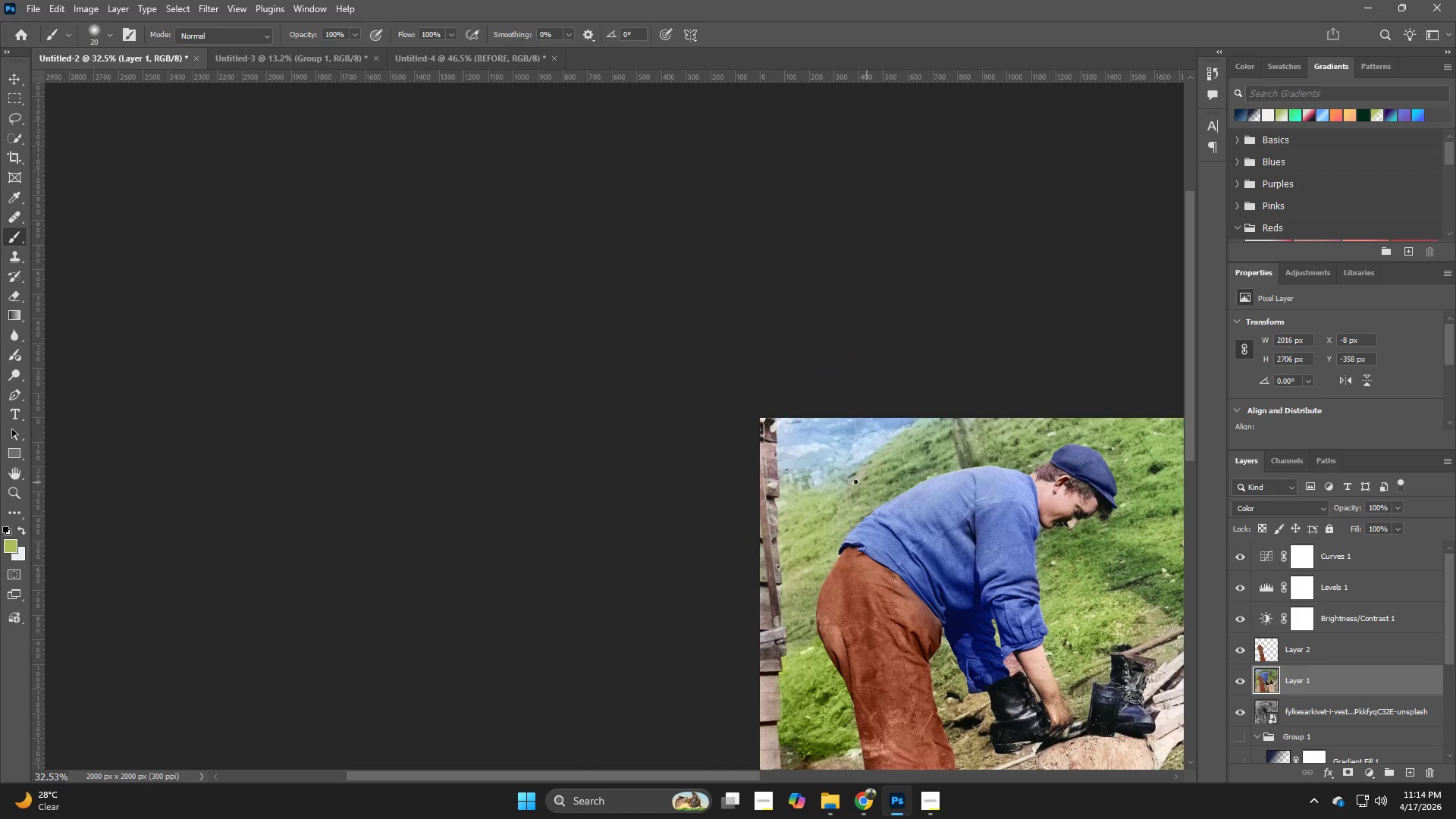 
left_click_drag(start_coordinate=[858, 491], to_coordinate=[786, 522])
 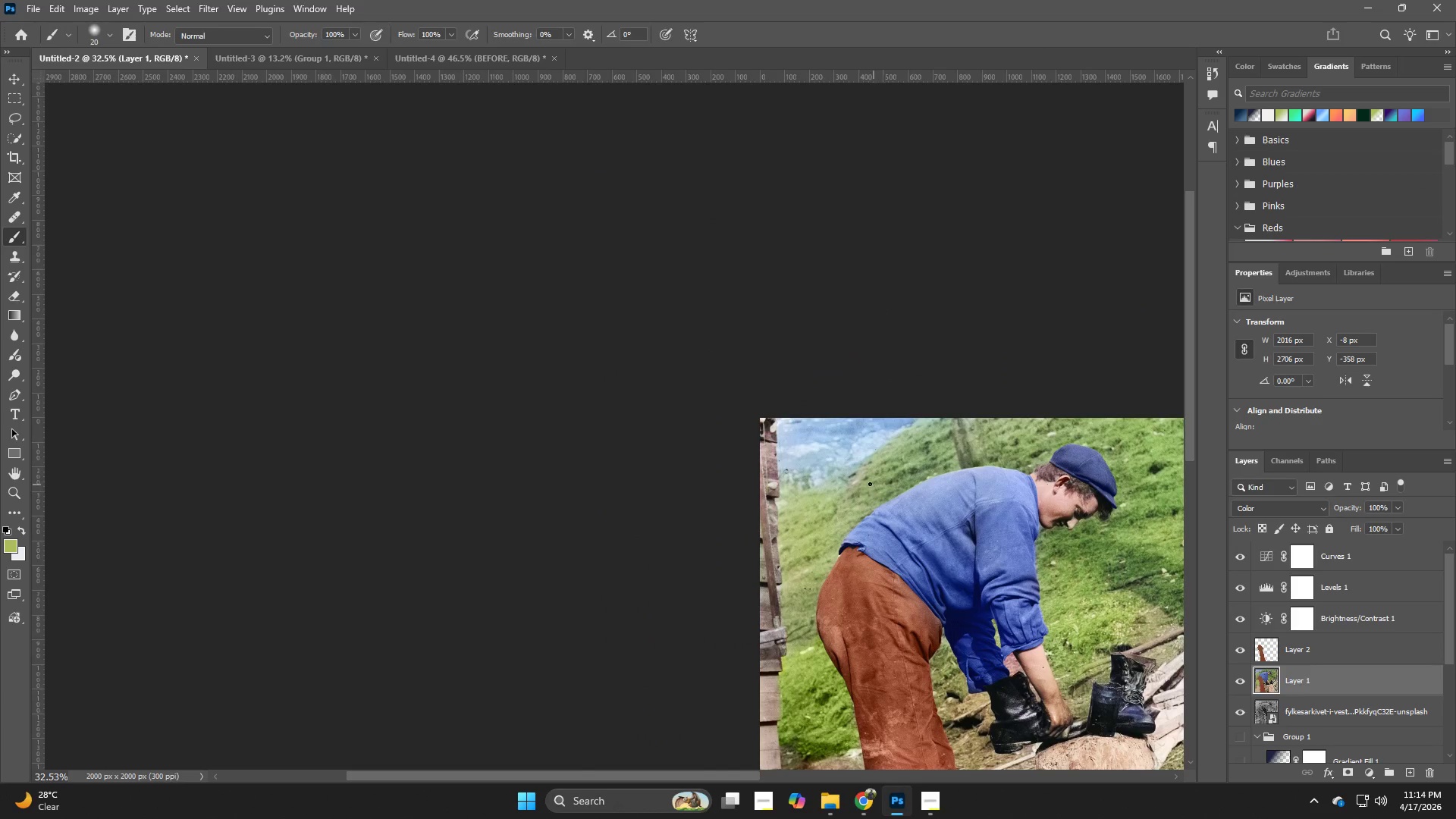 
hold_key(key=Z, duration=0.59)
 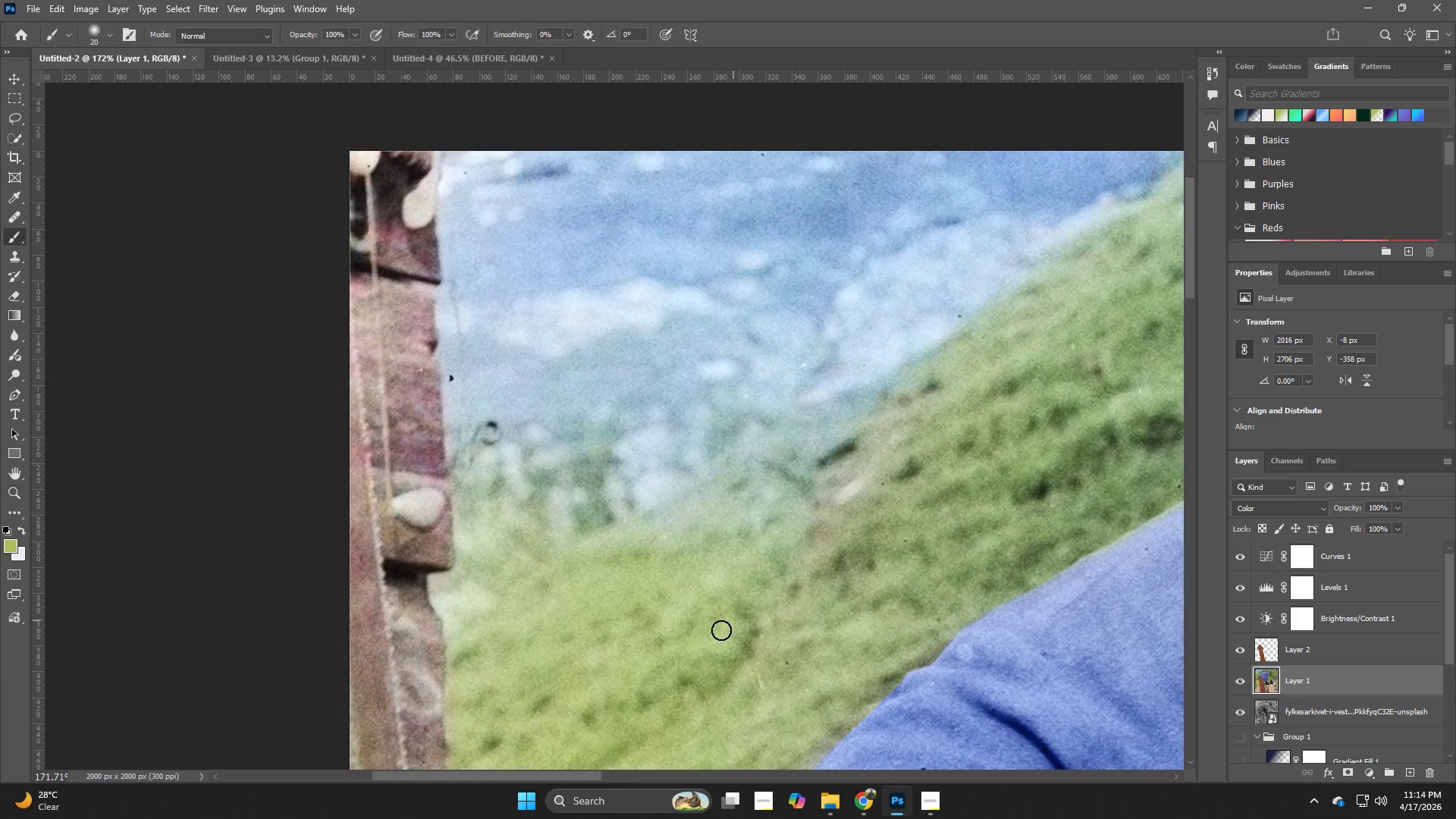 
left_click_drag(start_coordinate=[856, 480], to_coordinate=[960, 544])
 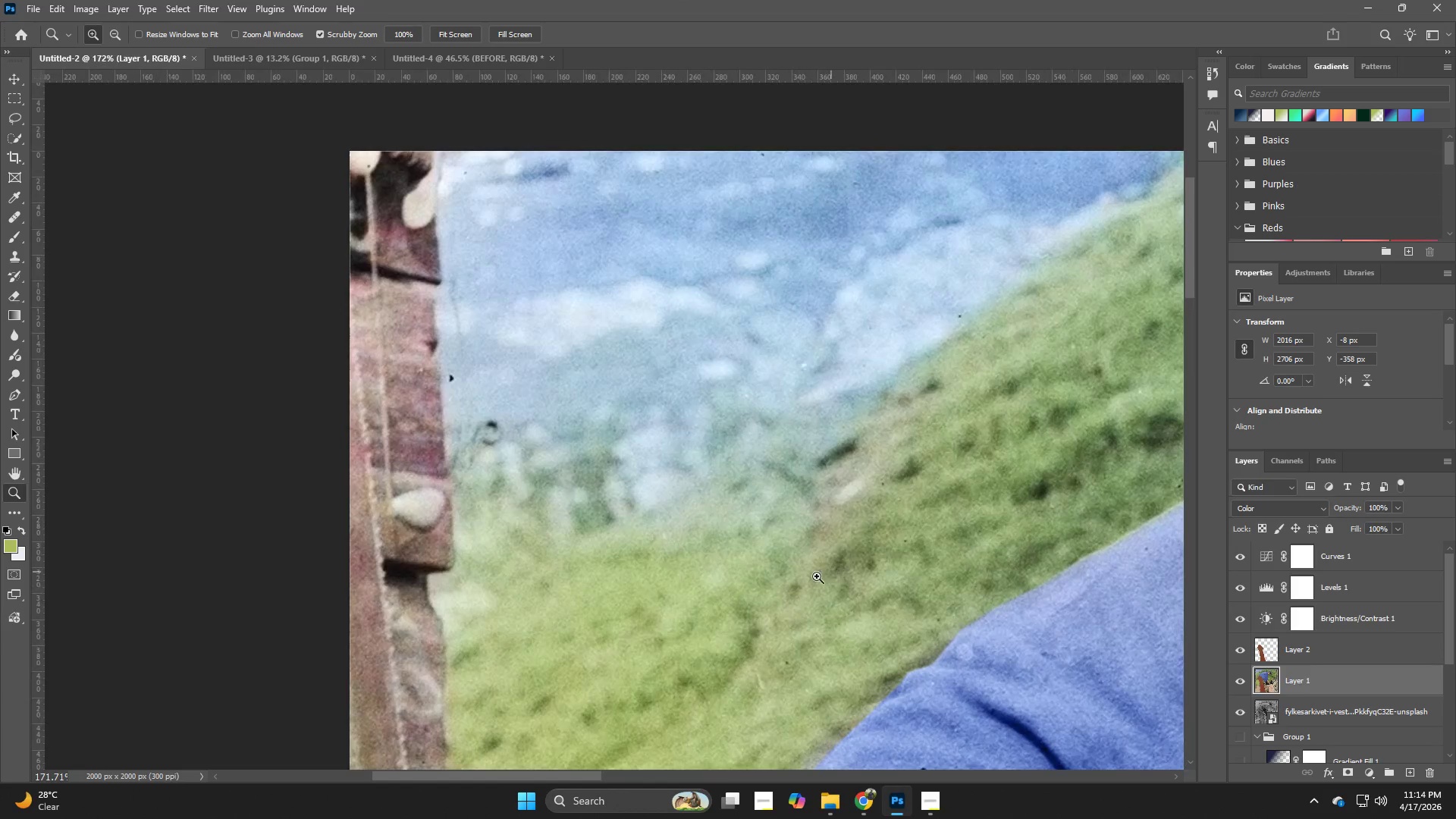 
key(B)
 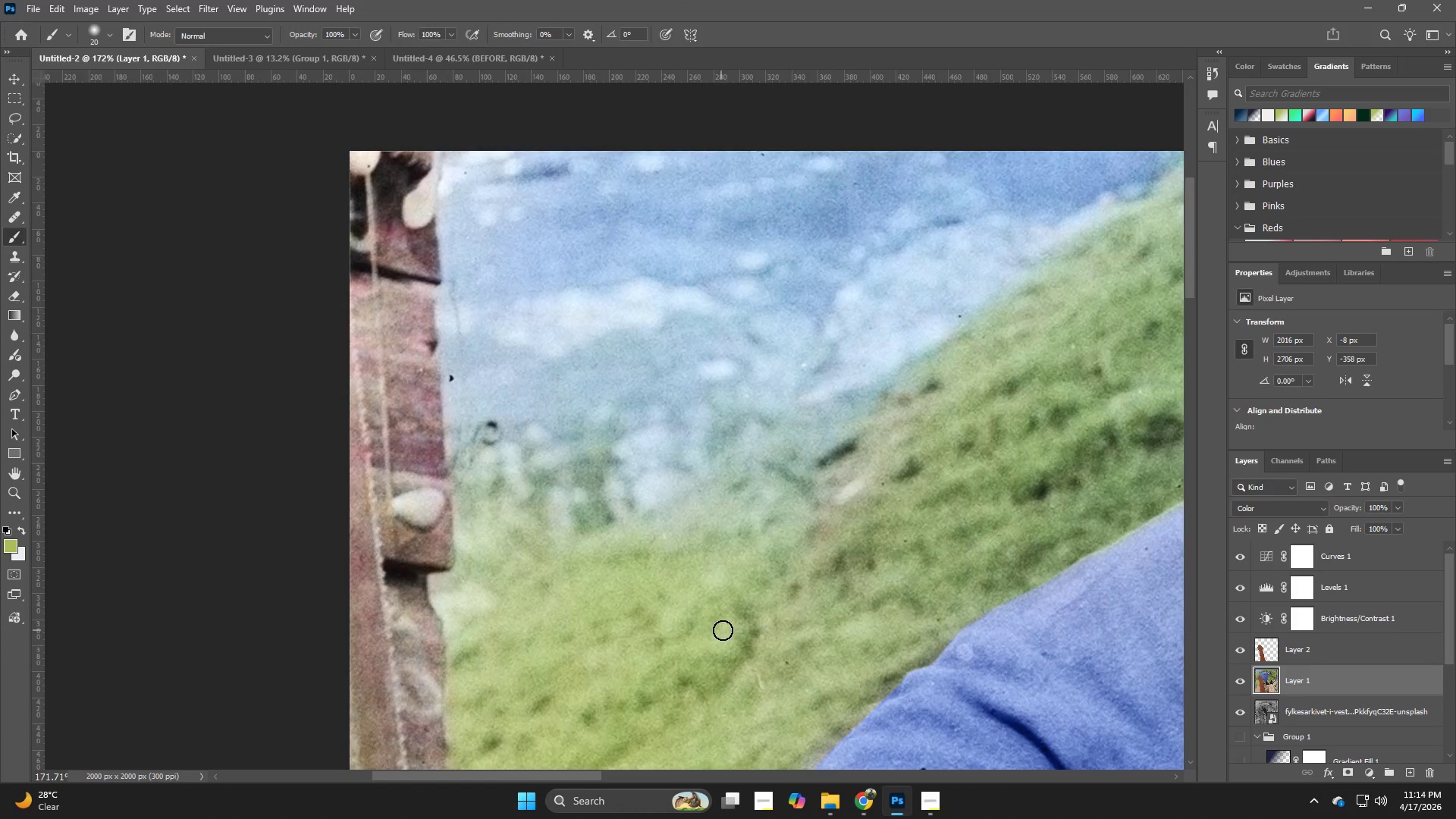 
hold_key(key=AltLeft, duration=0.39)
 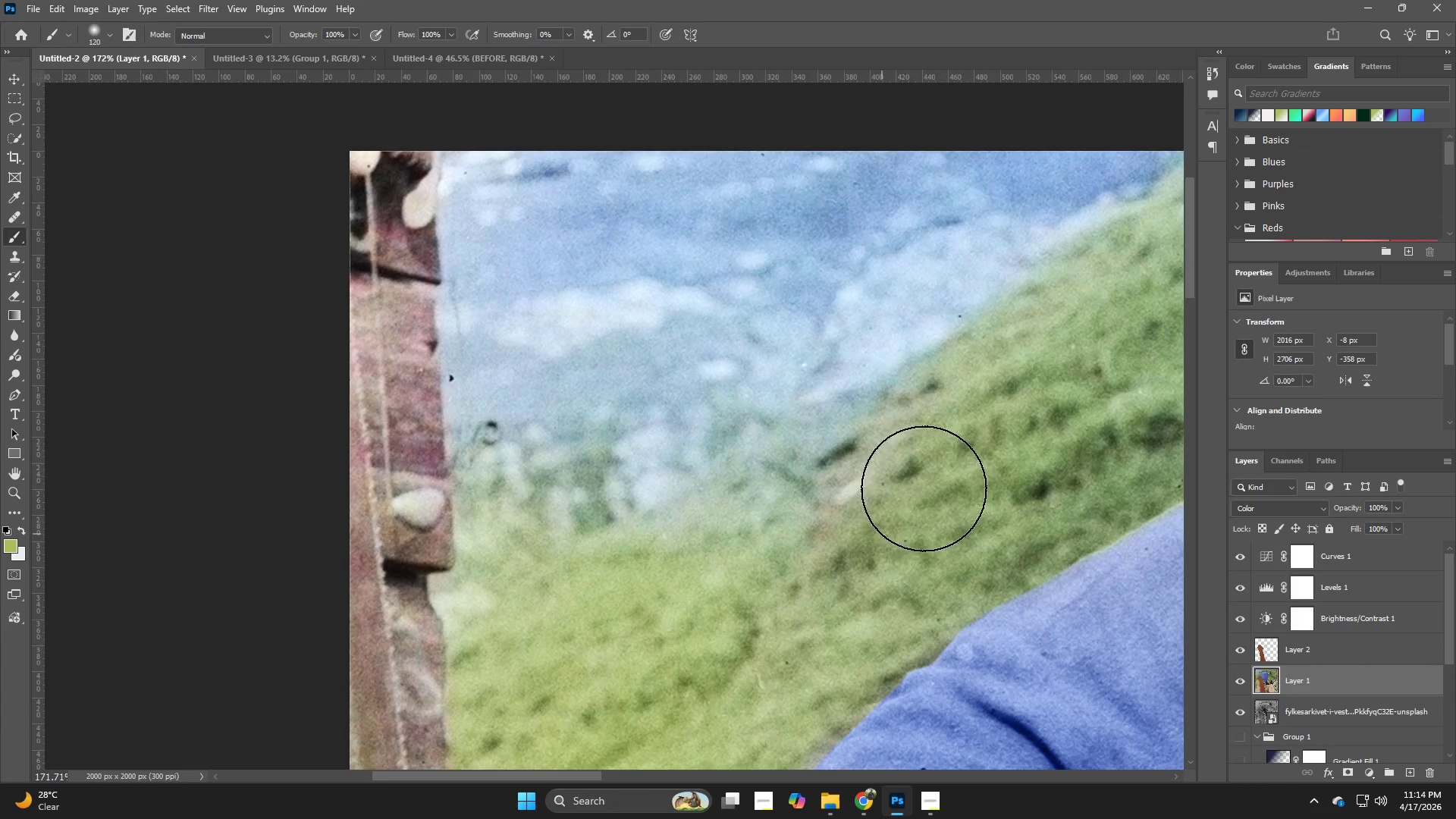 
hold_key(key=AltLeft, duration=0.52)
left_click([937, 407])
 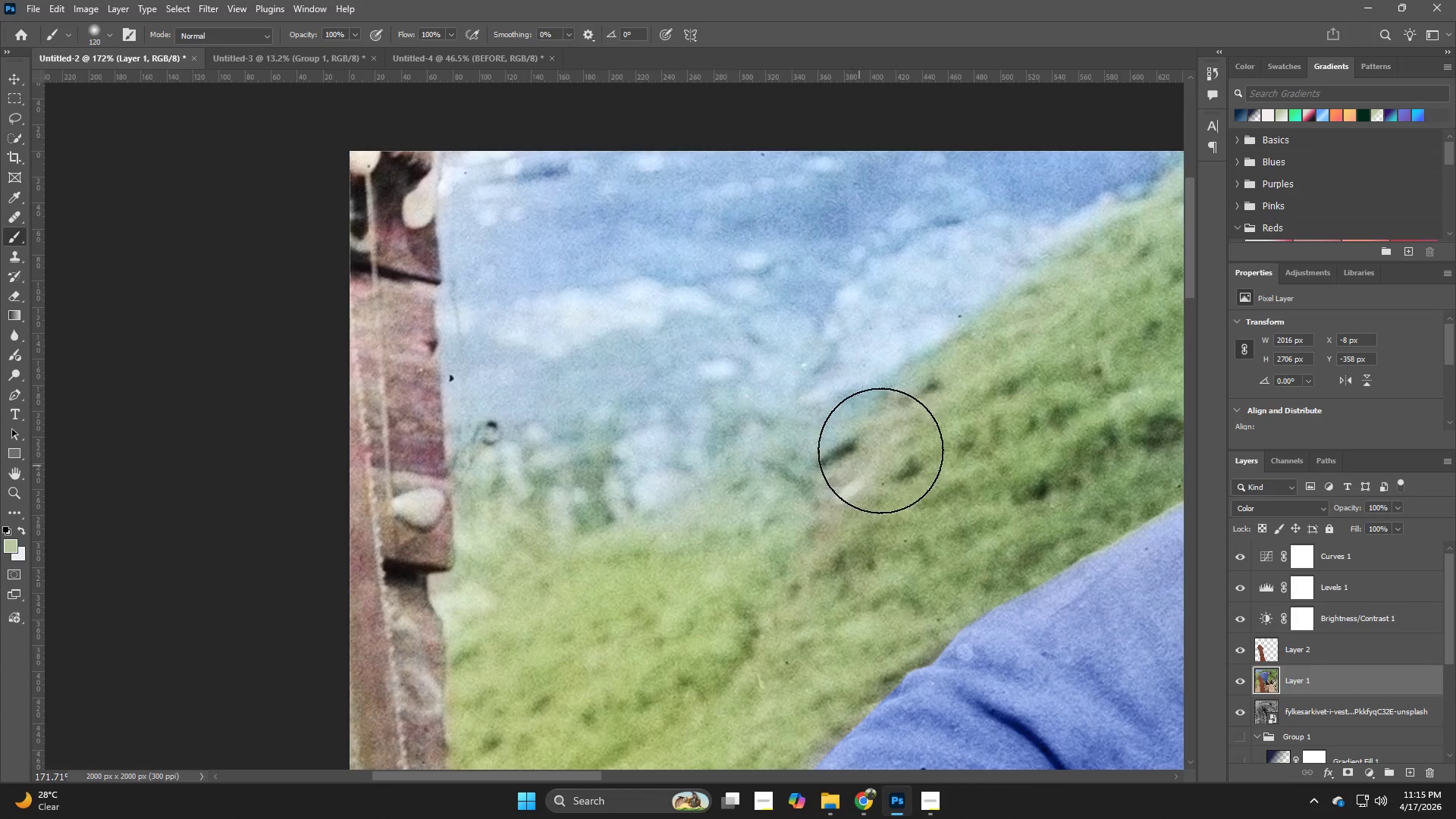 
left_click_drag(start_coordinate=[899, 437], to_coordinate=[838, 603])
 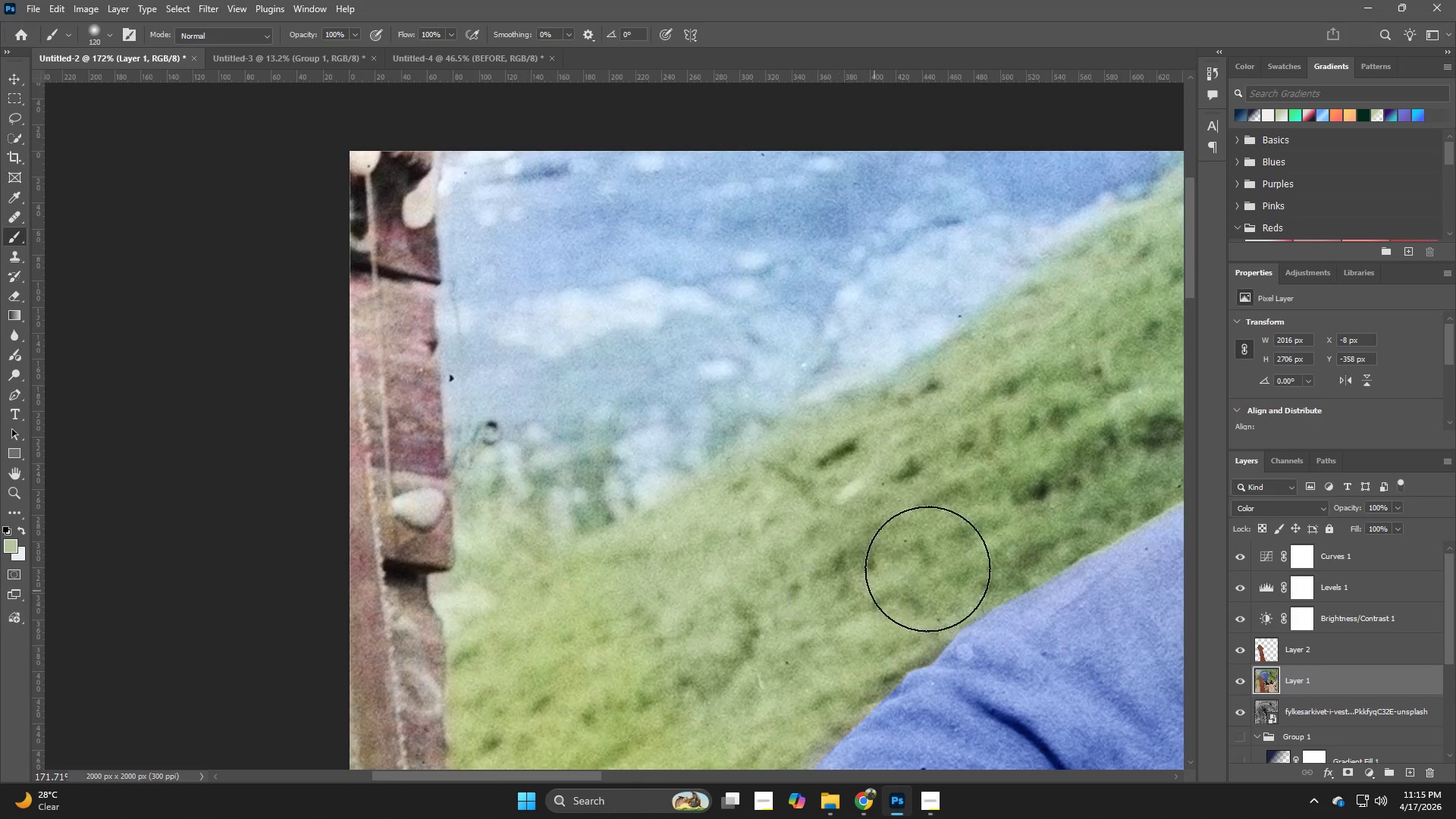 
hold_key(key=Space, duration=0.69)
 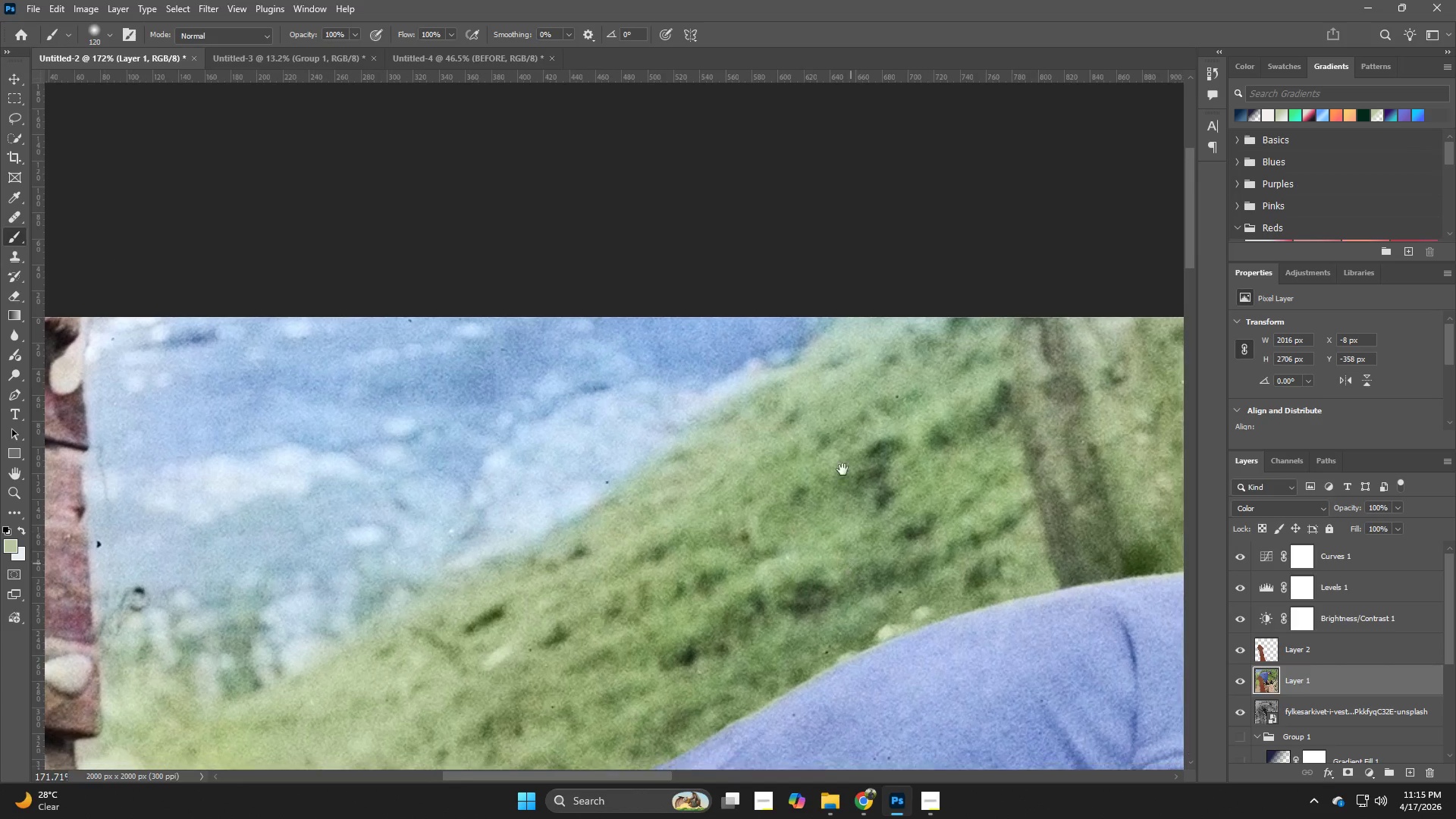 
left_click_drag(start_coordinate=[927, 556], to_coordinate=[579, 729])
 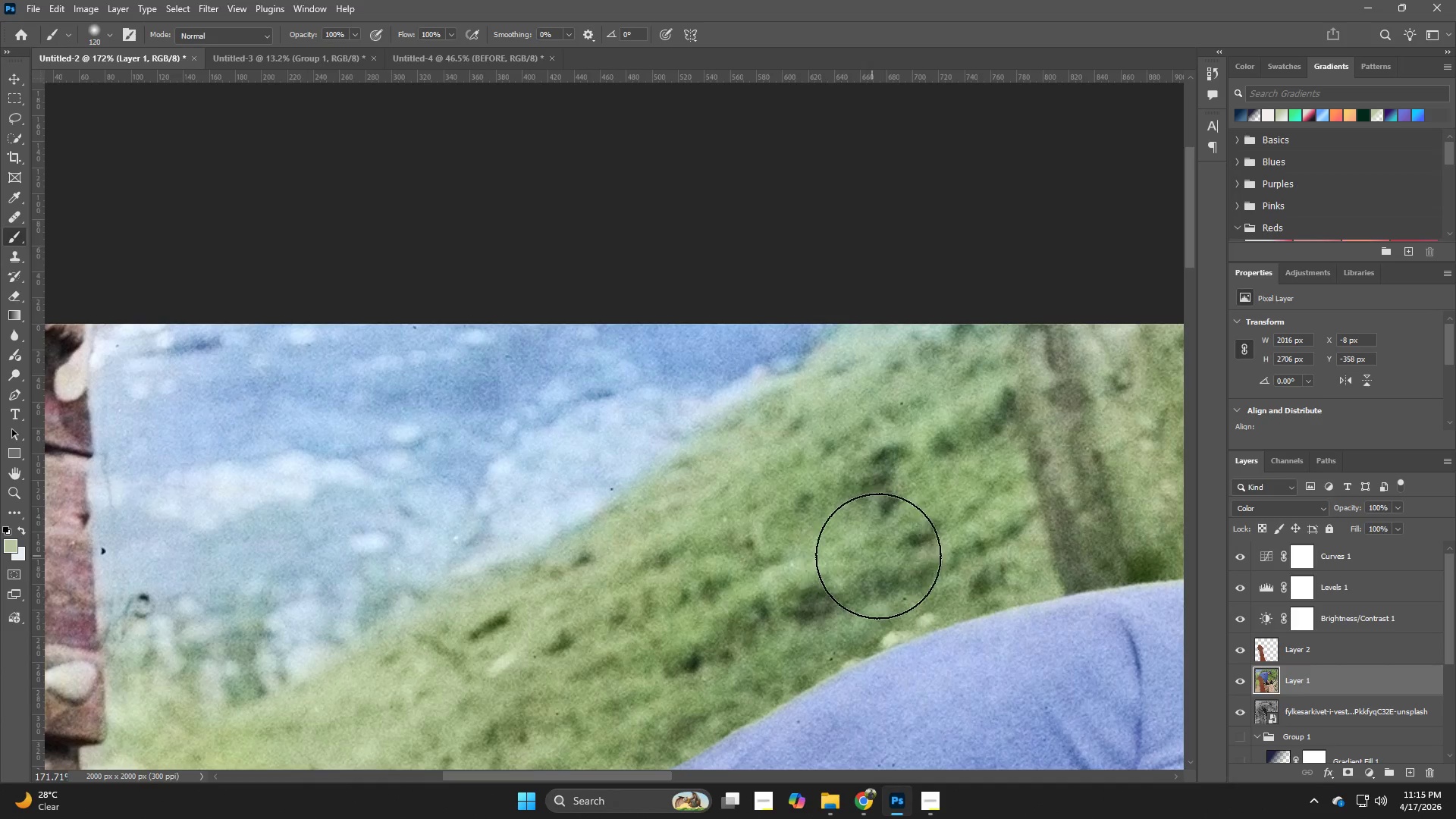 
hold_key(key=Space, duration=0.64)
 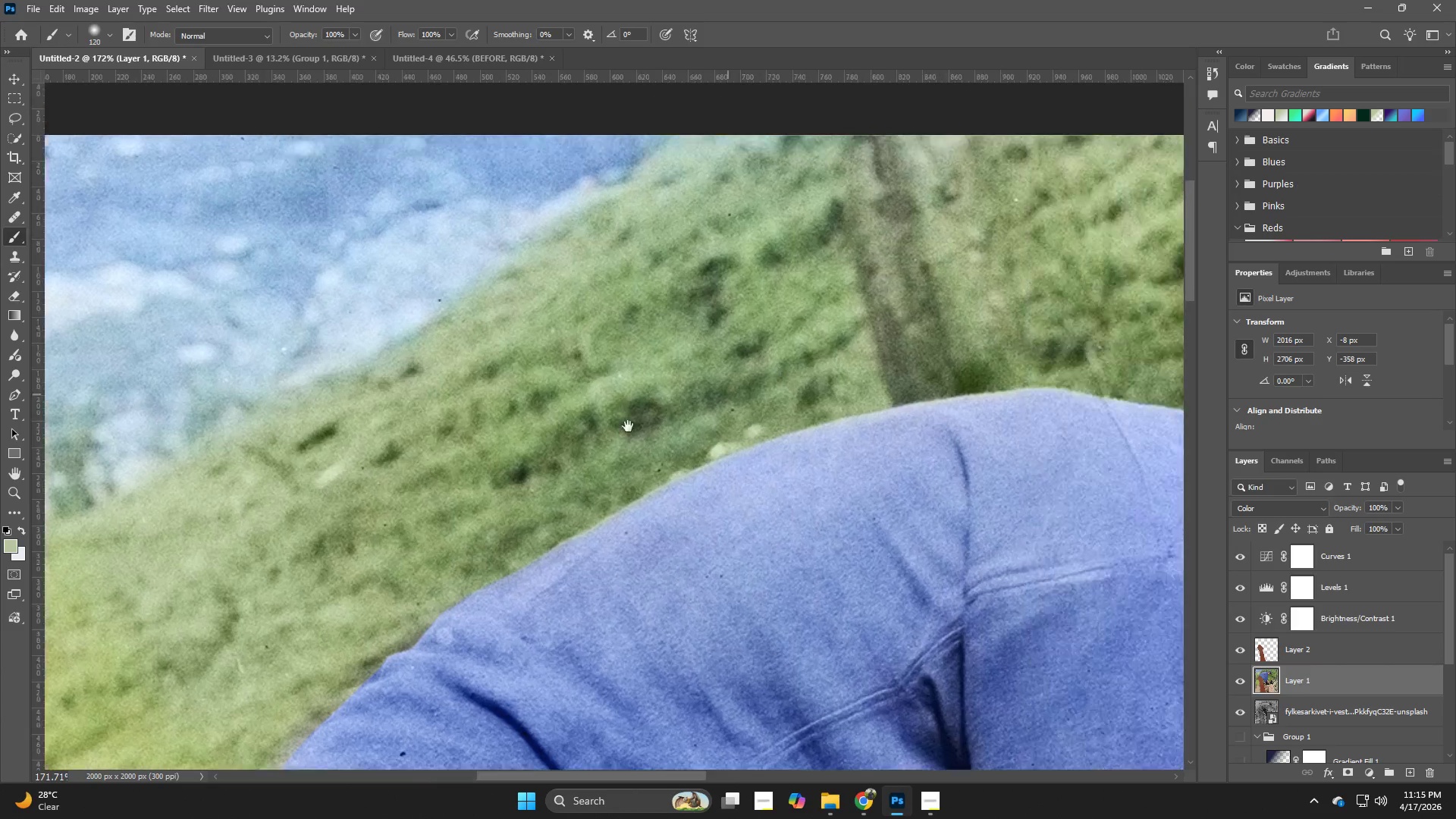 
left_click_drag(start_coordinate=[856, 589], to_coordinate=[840, 366])
 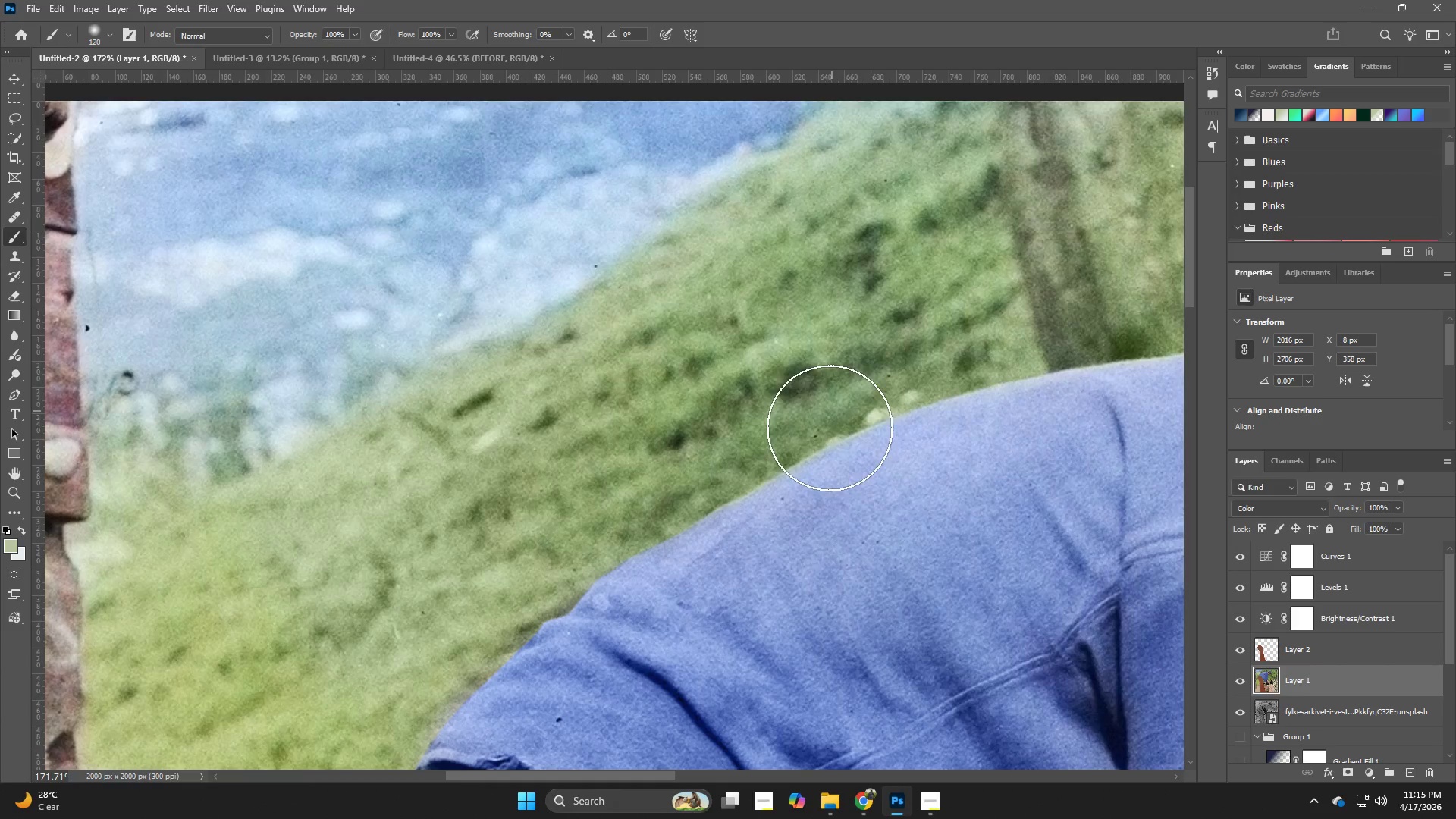 
hold_key(key=Space, duration=0.91)
 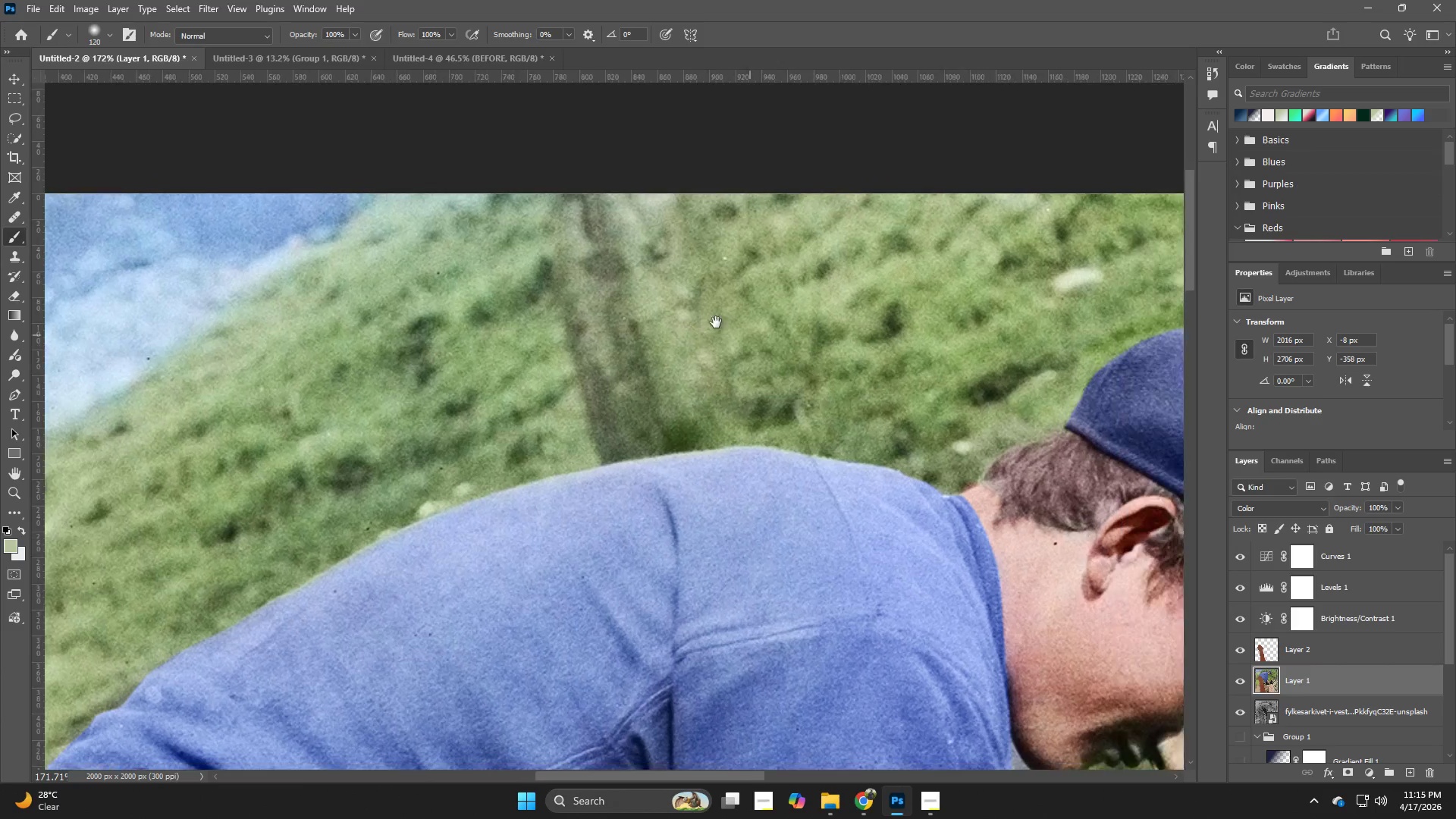 
left_click_drag(start_coordinate=[943, 344], to_coordinate=[609, 432])
 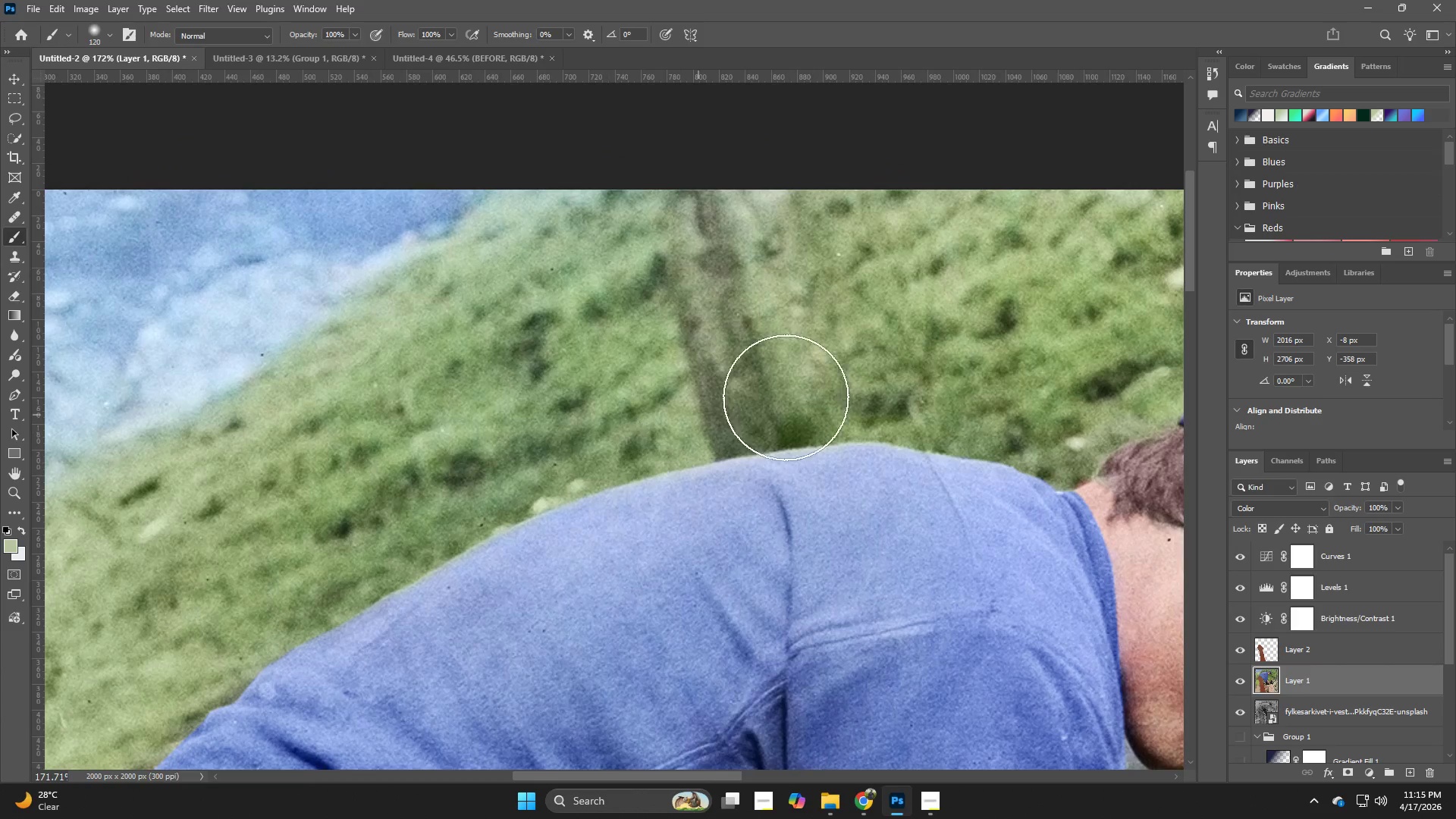 
hold_key(key=Space, duration=0.89)
 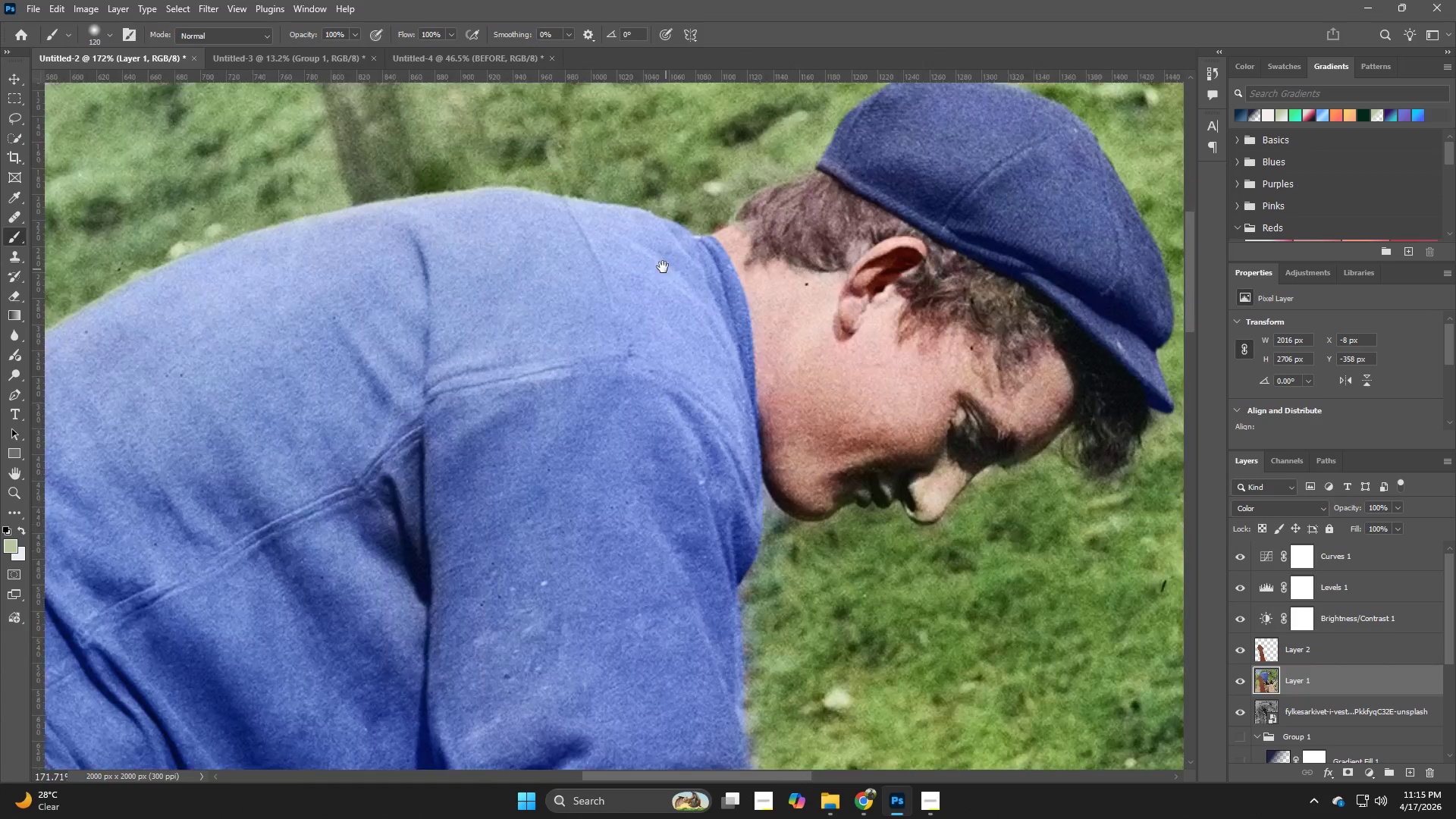 
left_click_drag(start_coordinate=[888, 338], to_coordinate=[695, 315])
 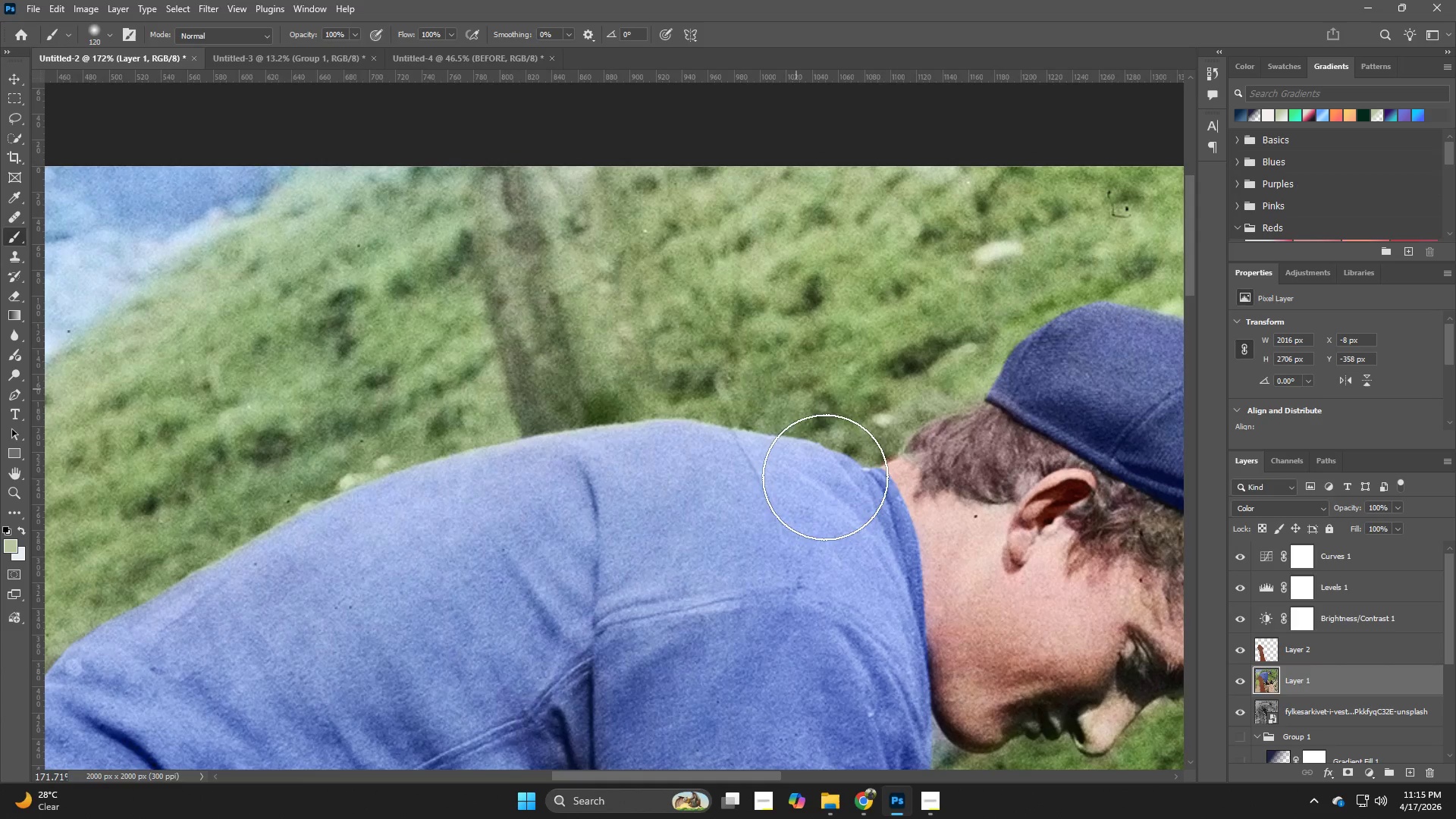 
hold_key(key=Space, duration=0.5)
 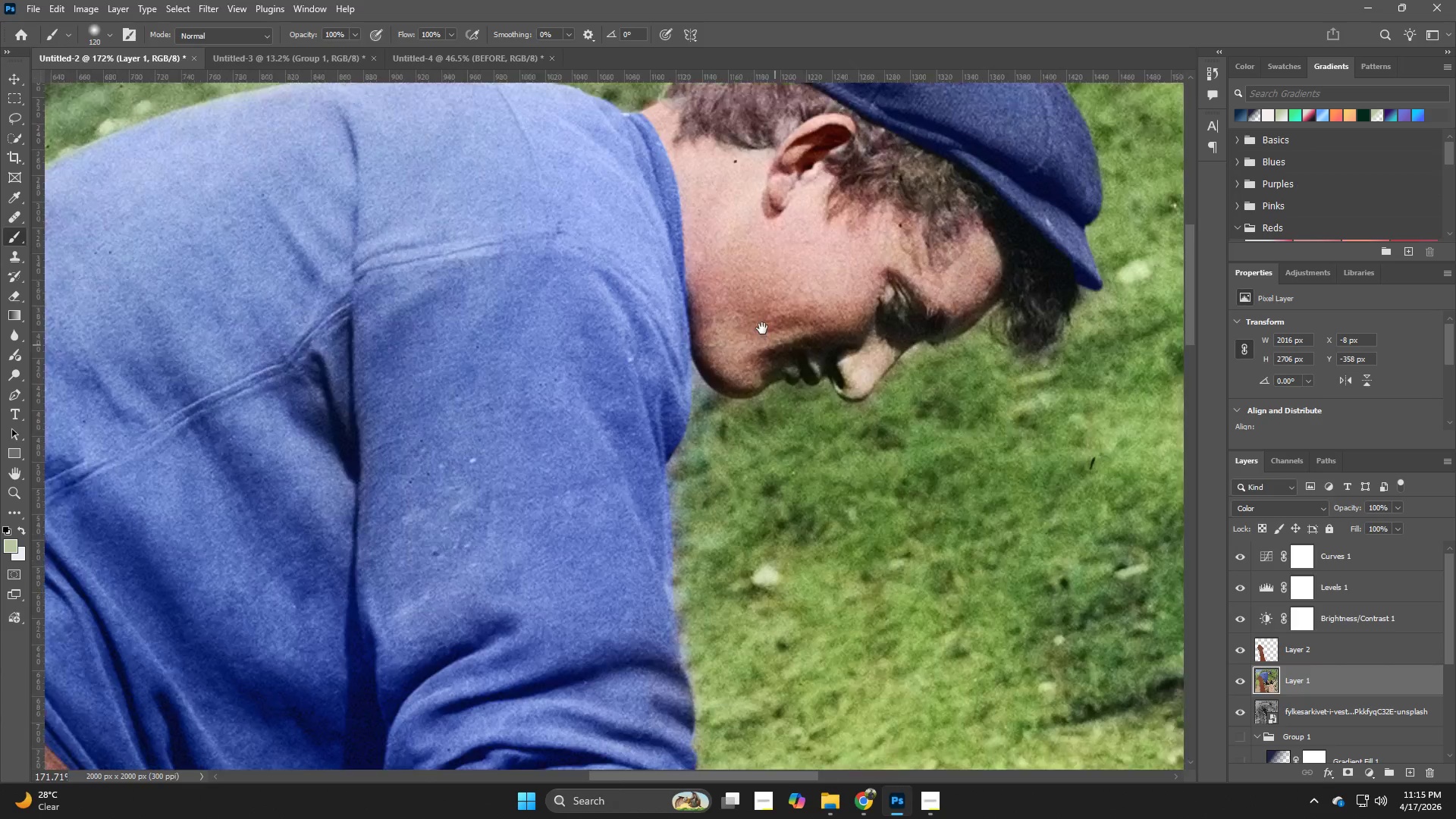 
left_click_drag(start_coordinate=[837, 505], to_coordinate=[663, 267])
 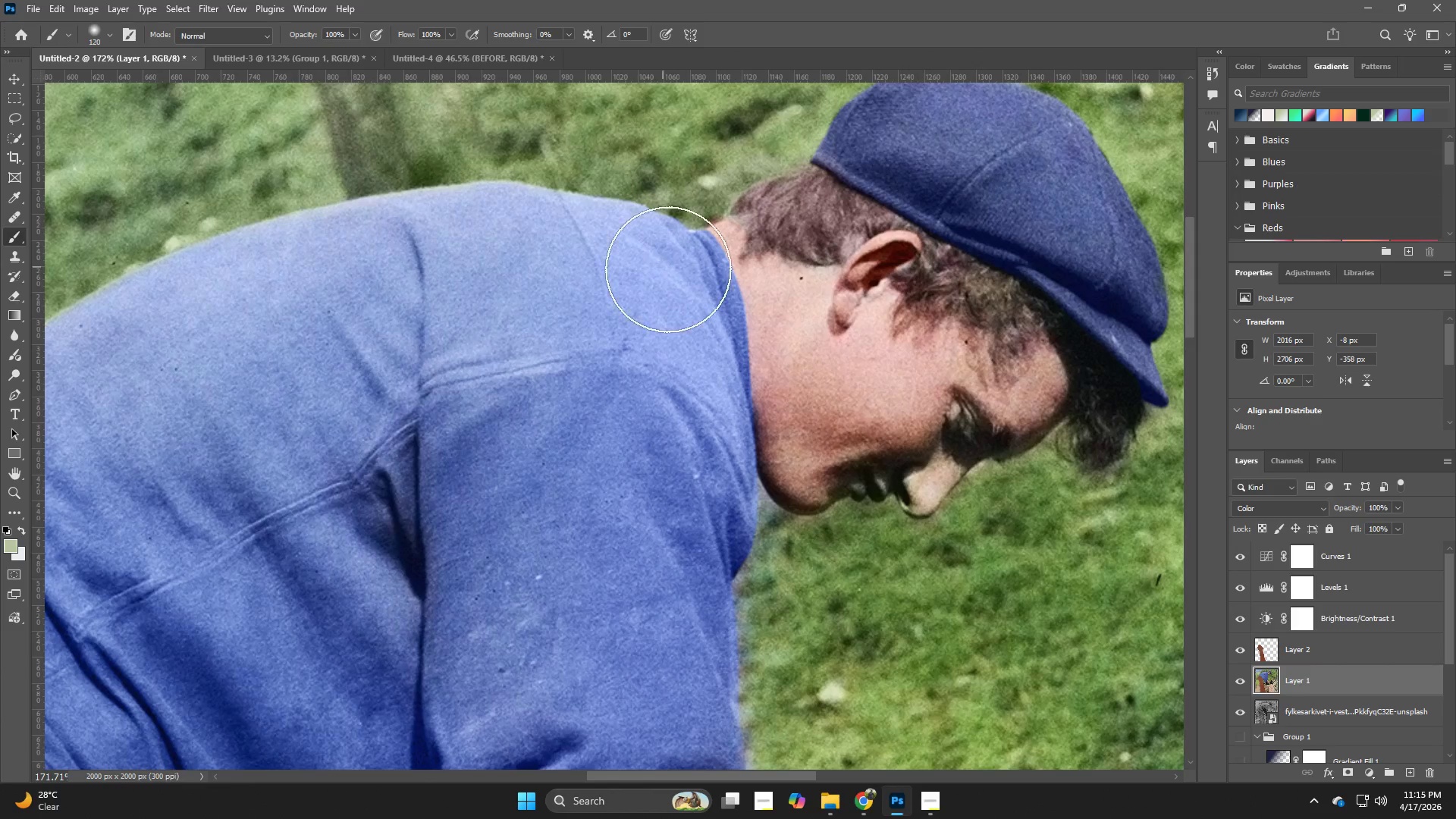 
hold_key(key=Space, duration=0.88)
 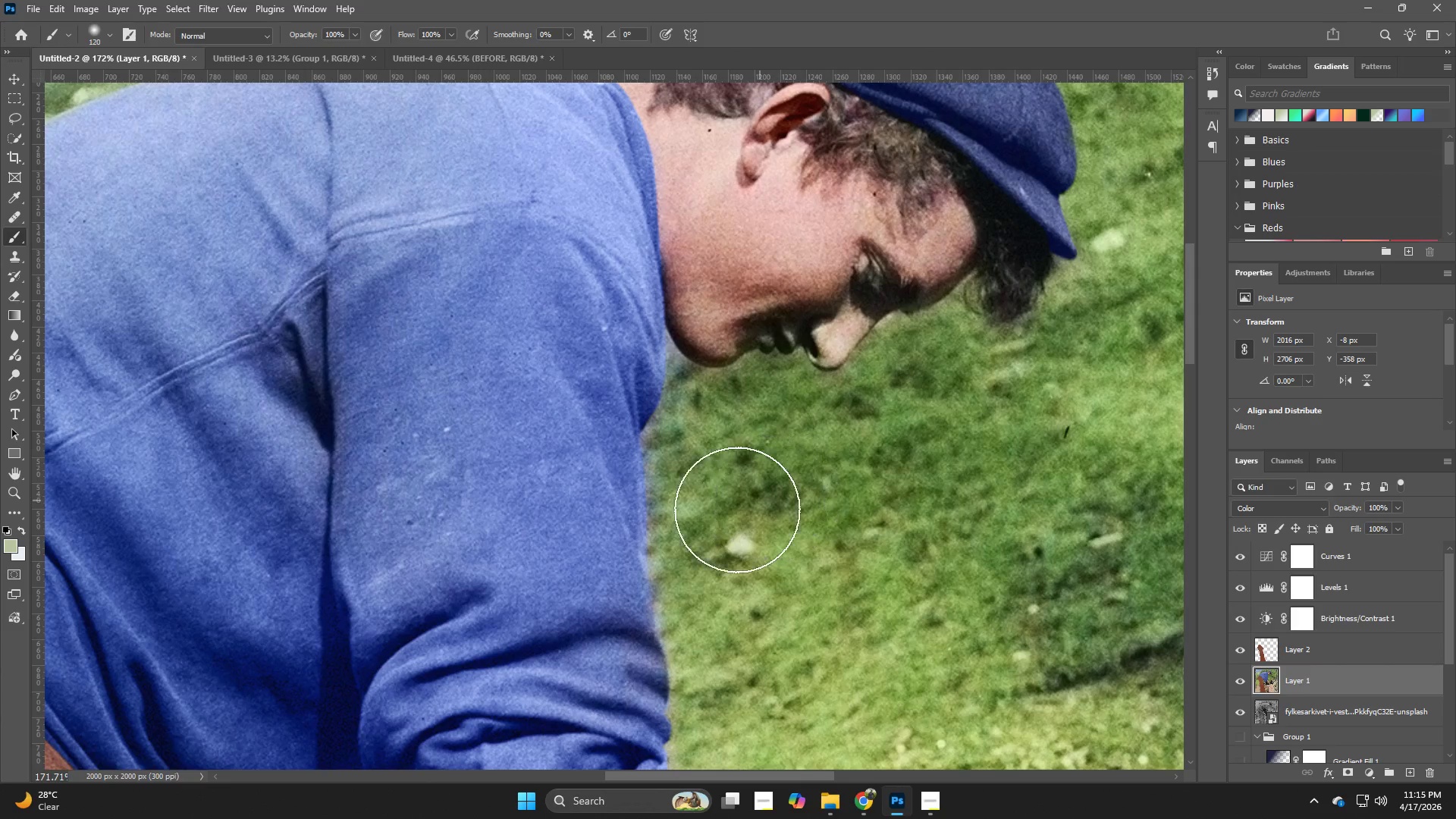 
left_click_drag(start_coordinate=[854, 476], to_coordinate=[762, 328])
 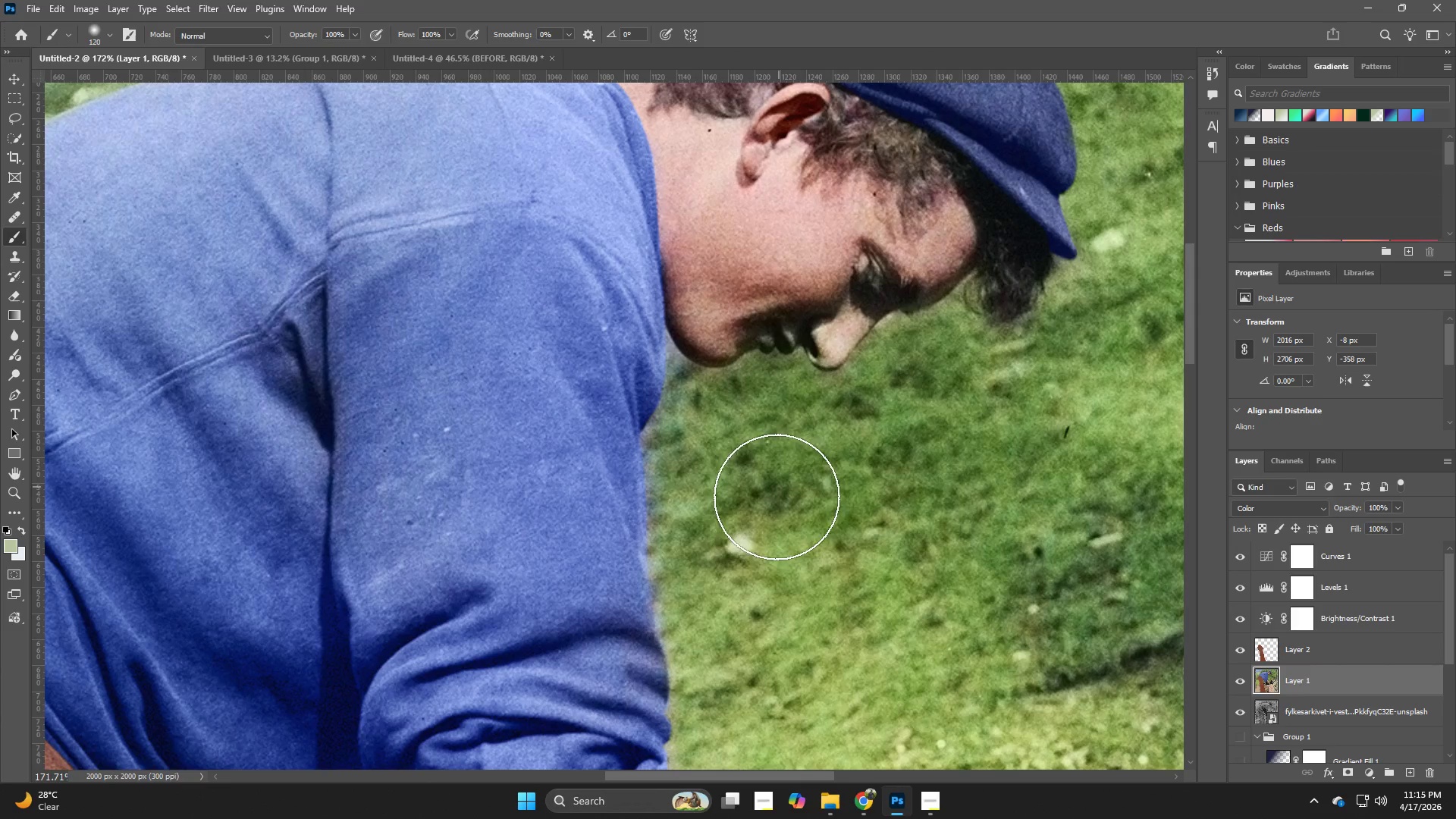 
hold_key(key=Z, duration=0.59)
 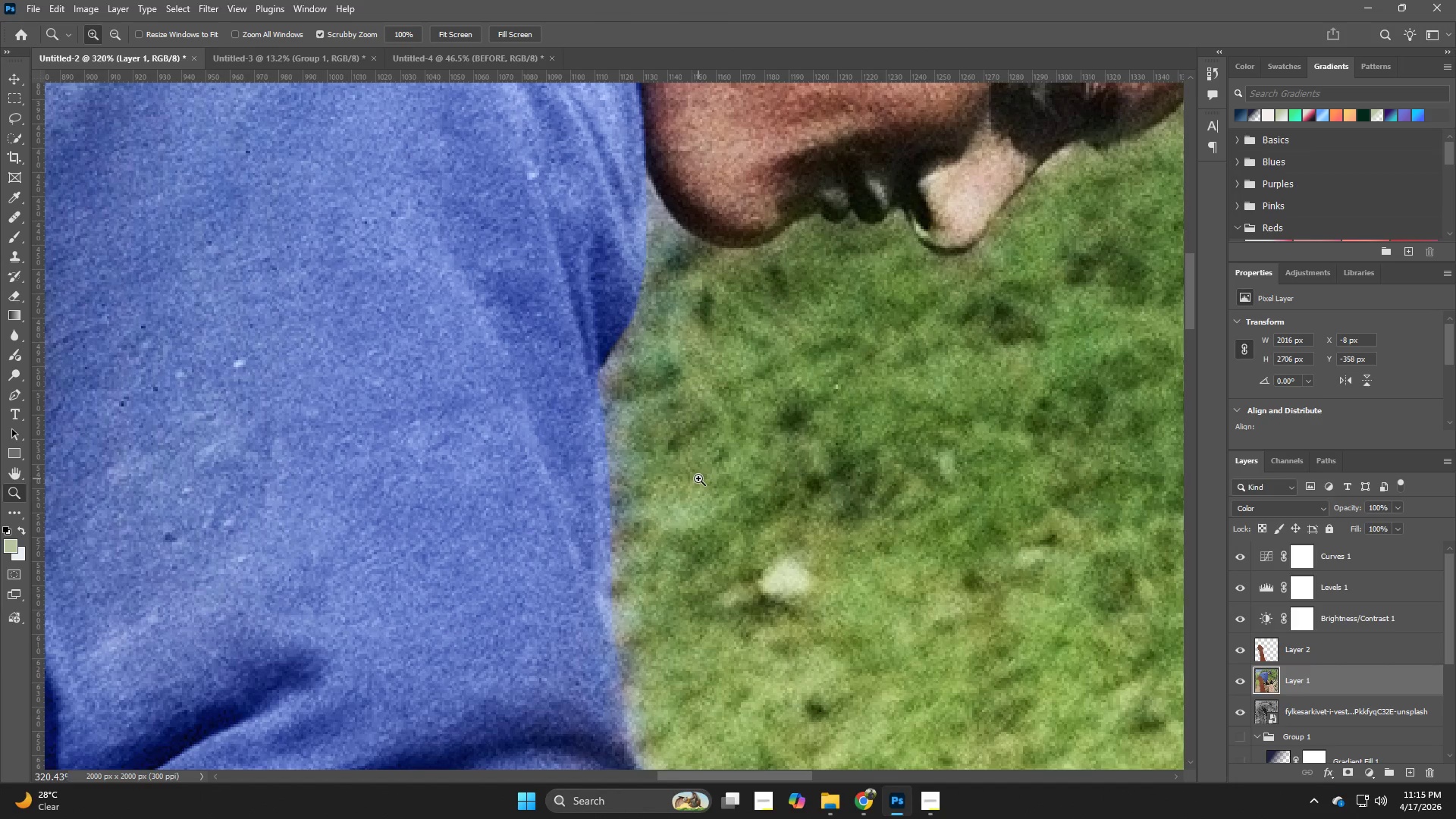 
left_click_drag(start_coordinate=[687, 506], to_coordinate=[732, 504])
 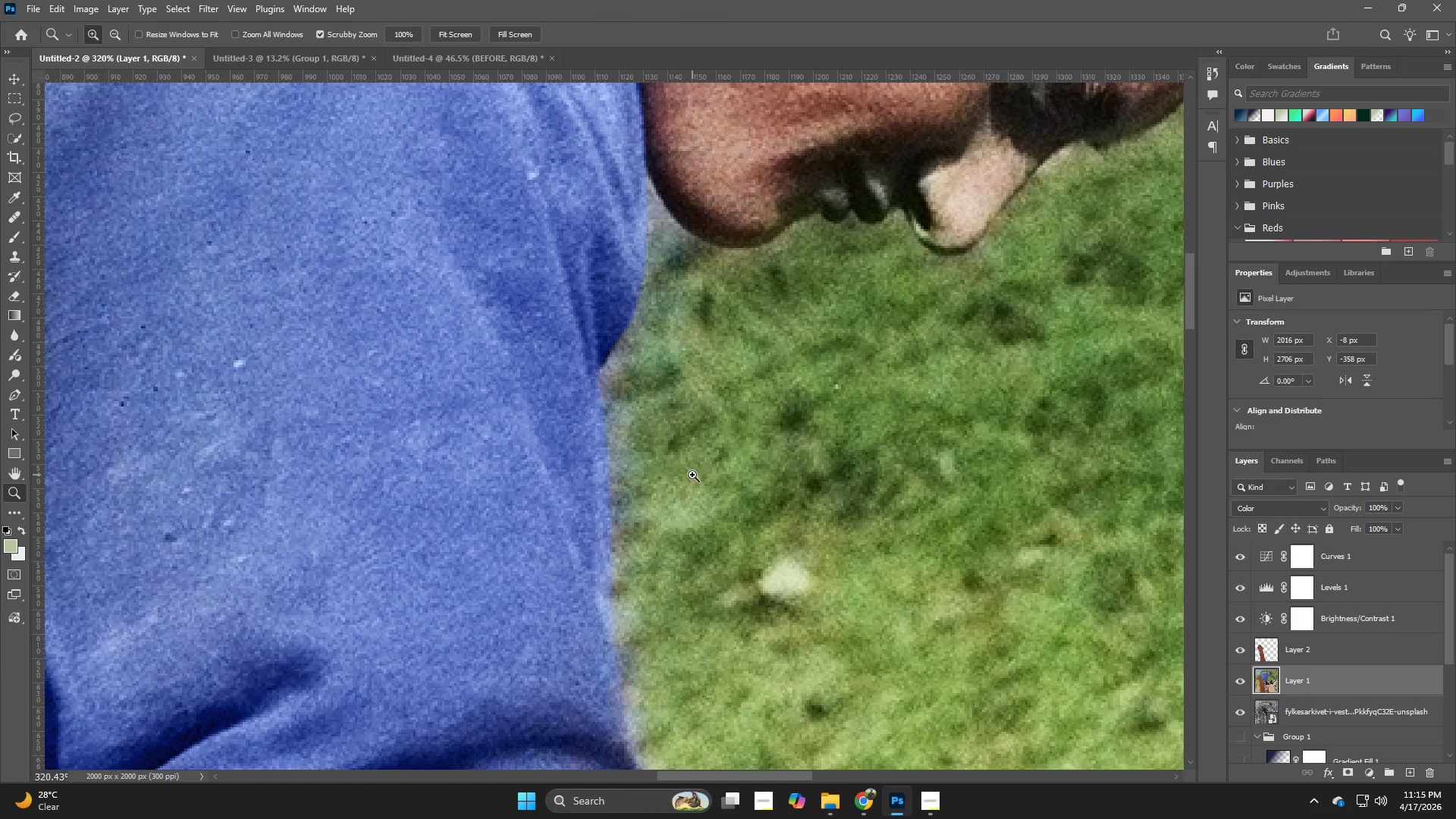 
type(vb)
 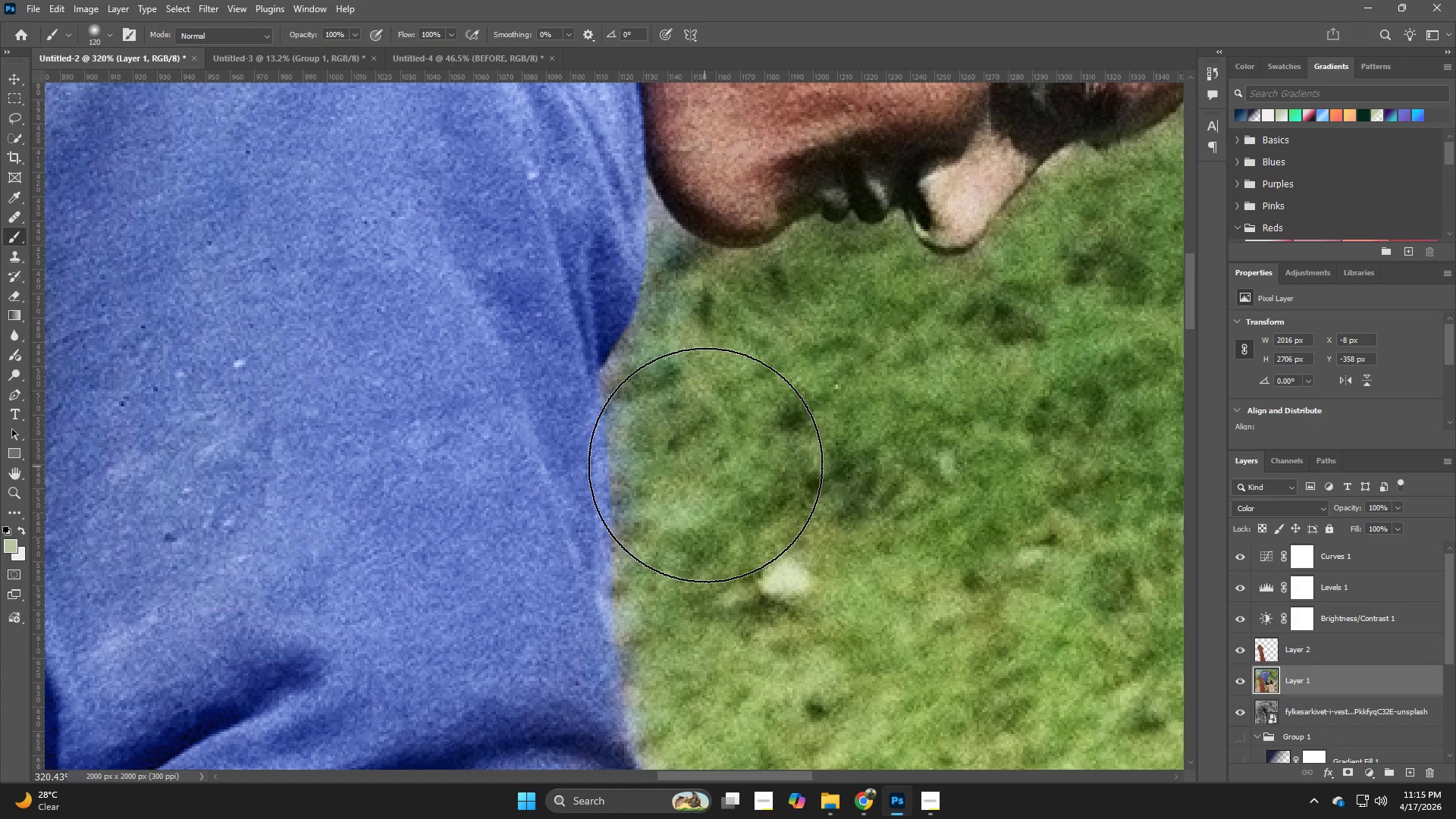 
hold_key(key=AltLeft, duration=0.69)
 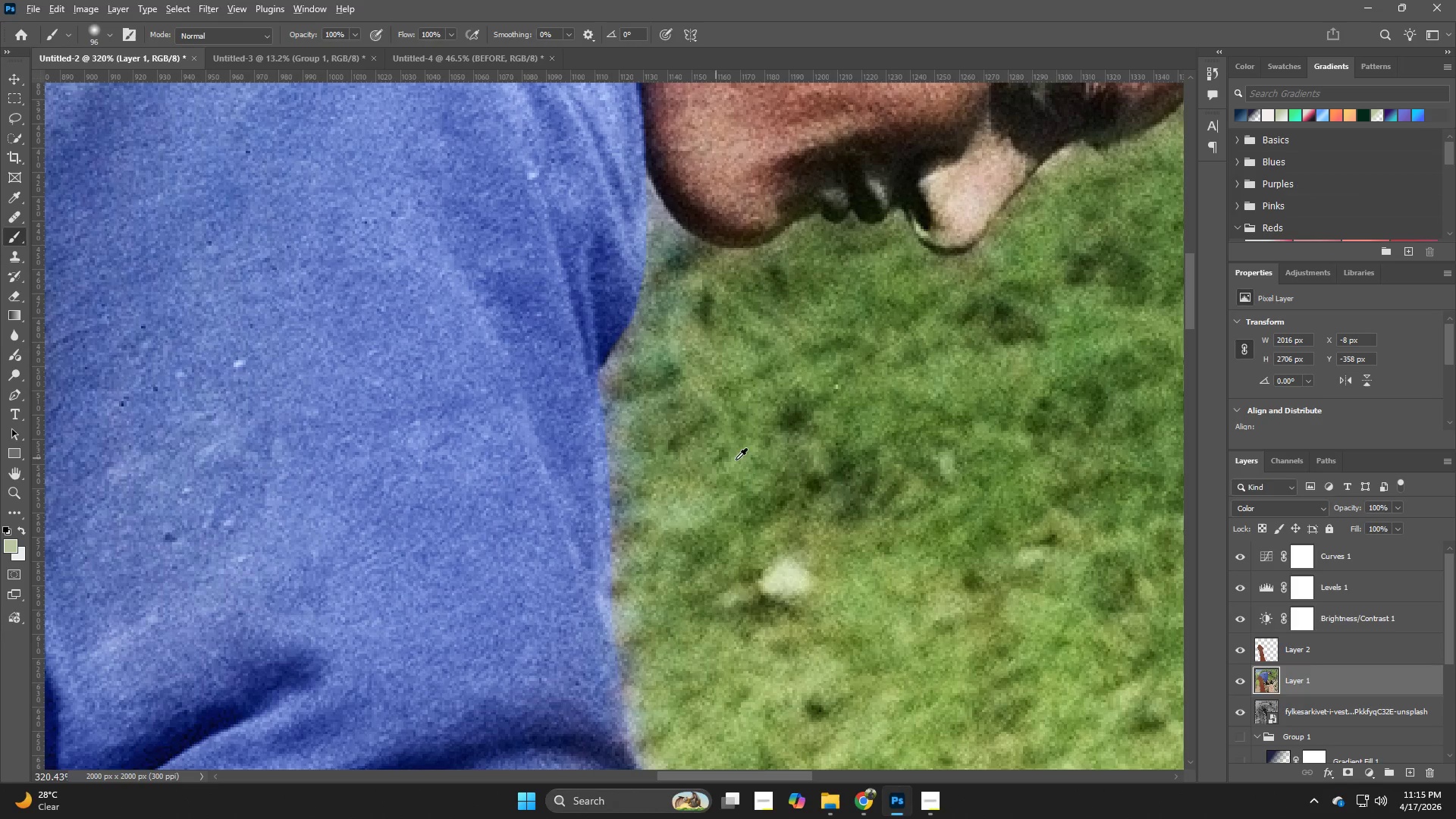 
hold_key(key=AltLeft, duration=0.47)
 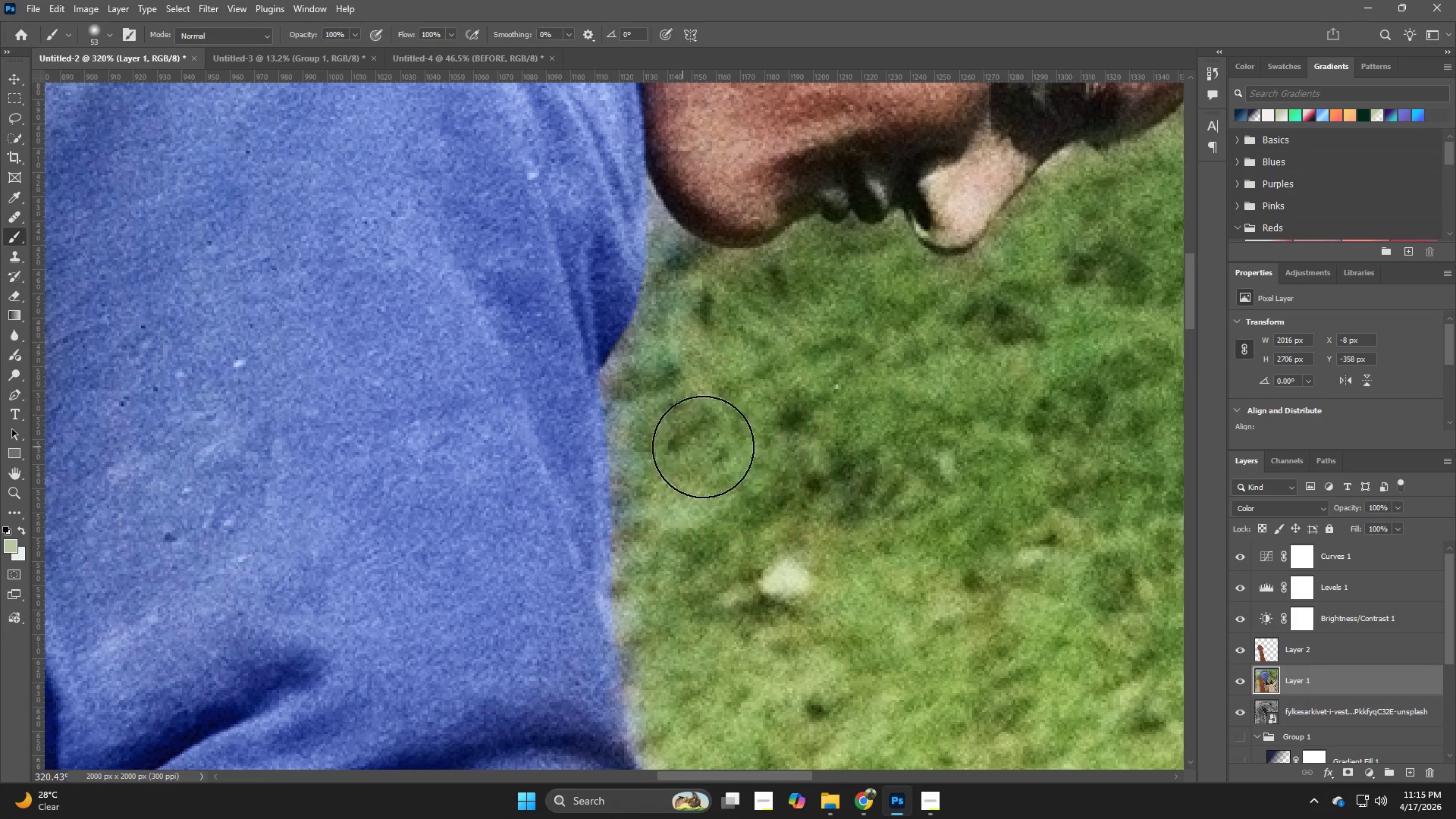 
hold_key(key=AltLeft, duration=0.34)
left_click([725, 446])
 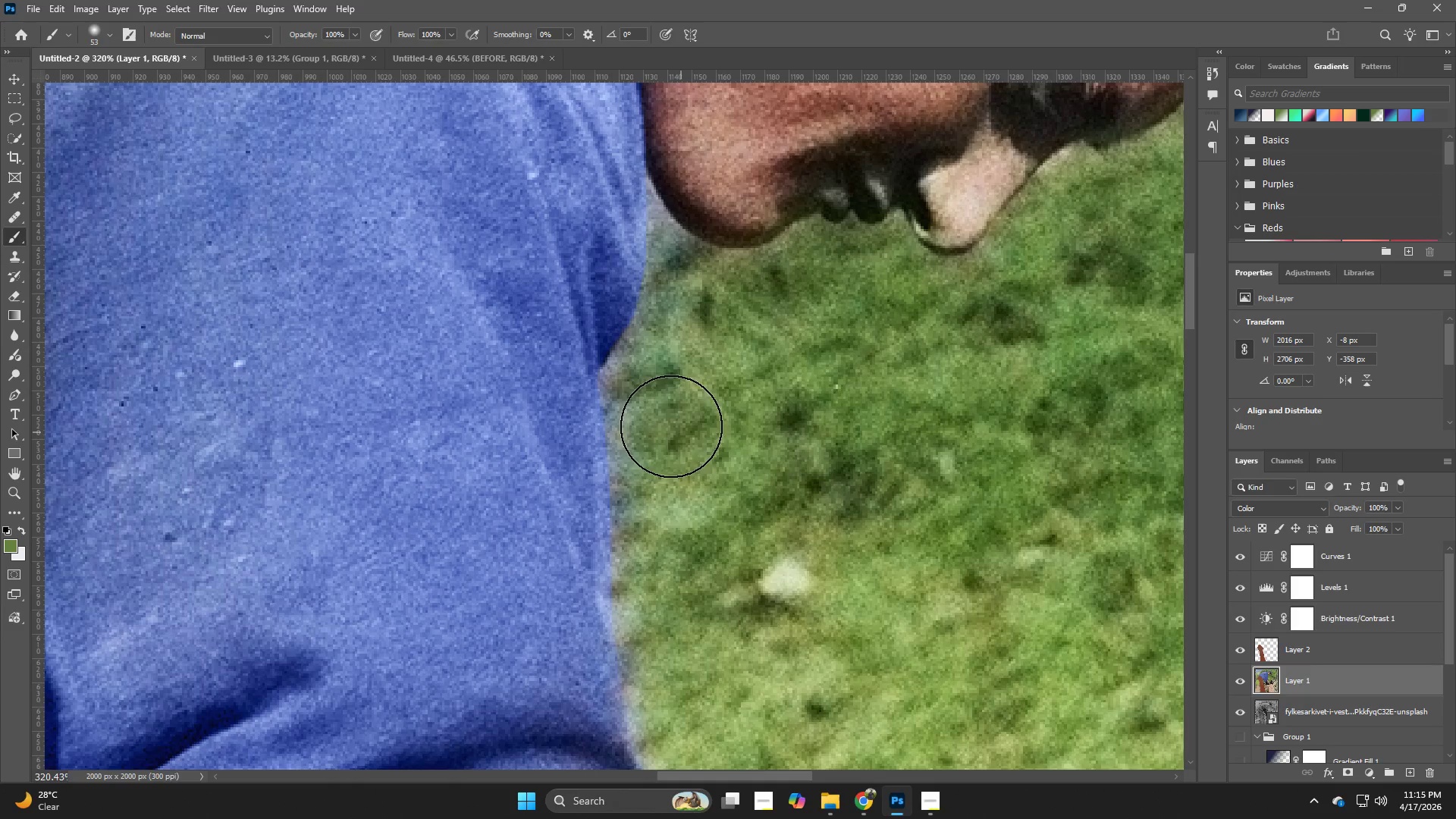 
hold_key(key=AltLeft, duration=0.56)
 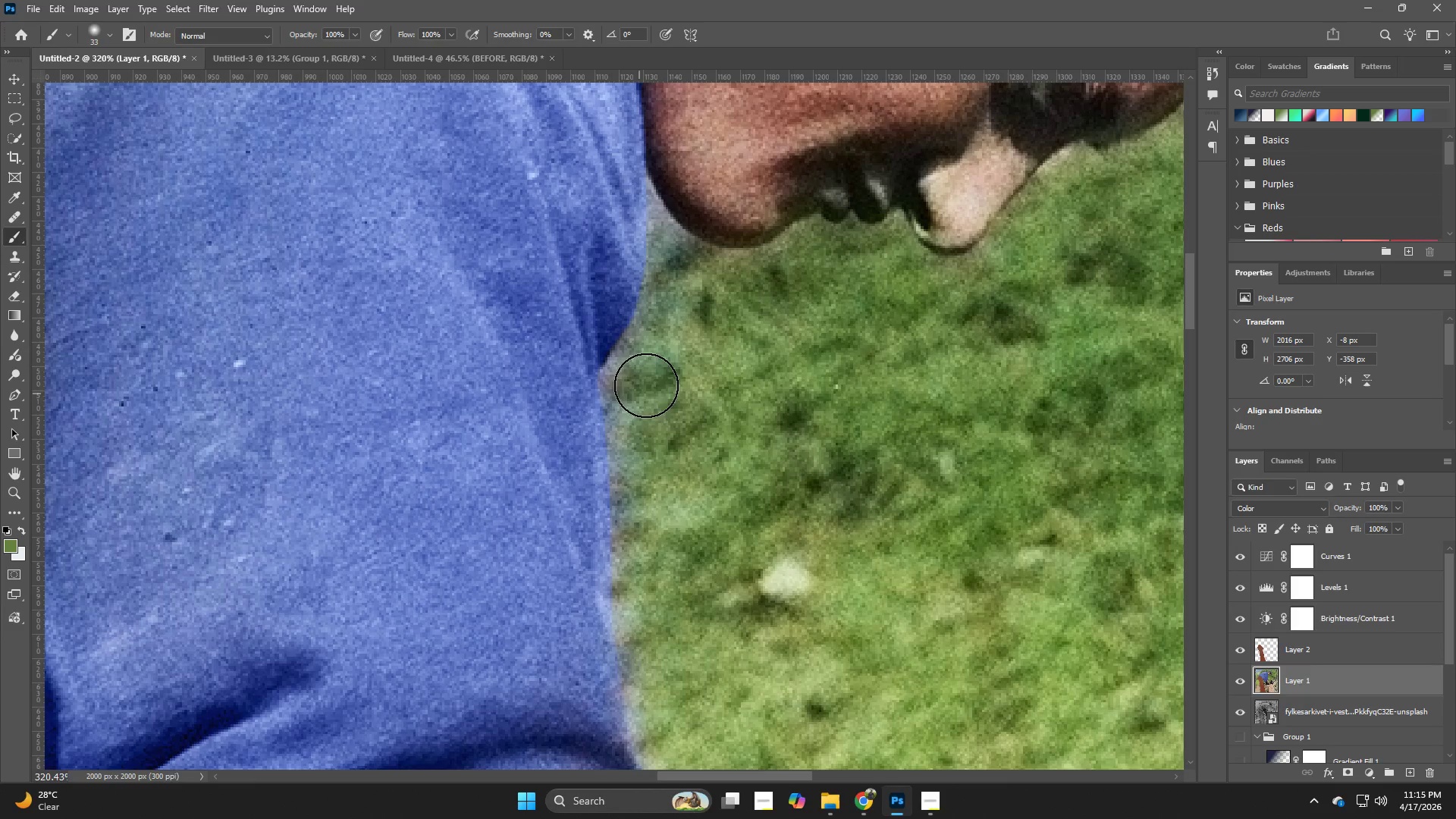 
hold_key(key=AltLeft, duration=0.45)
 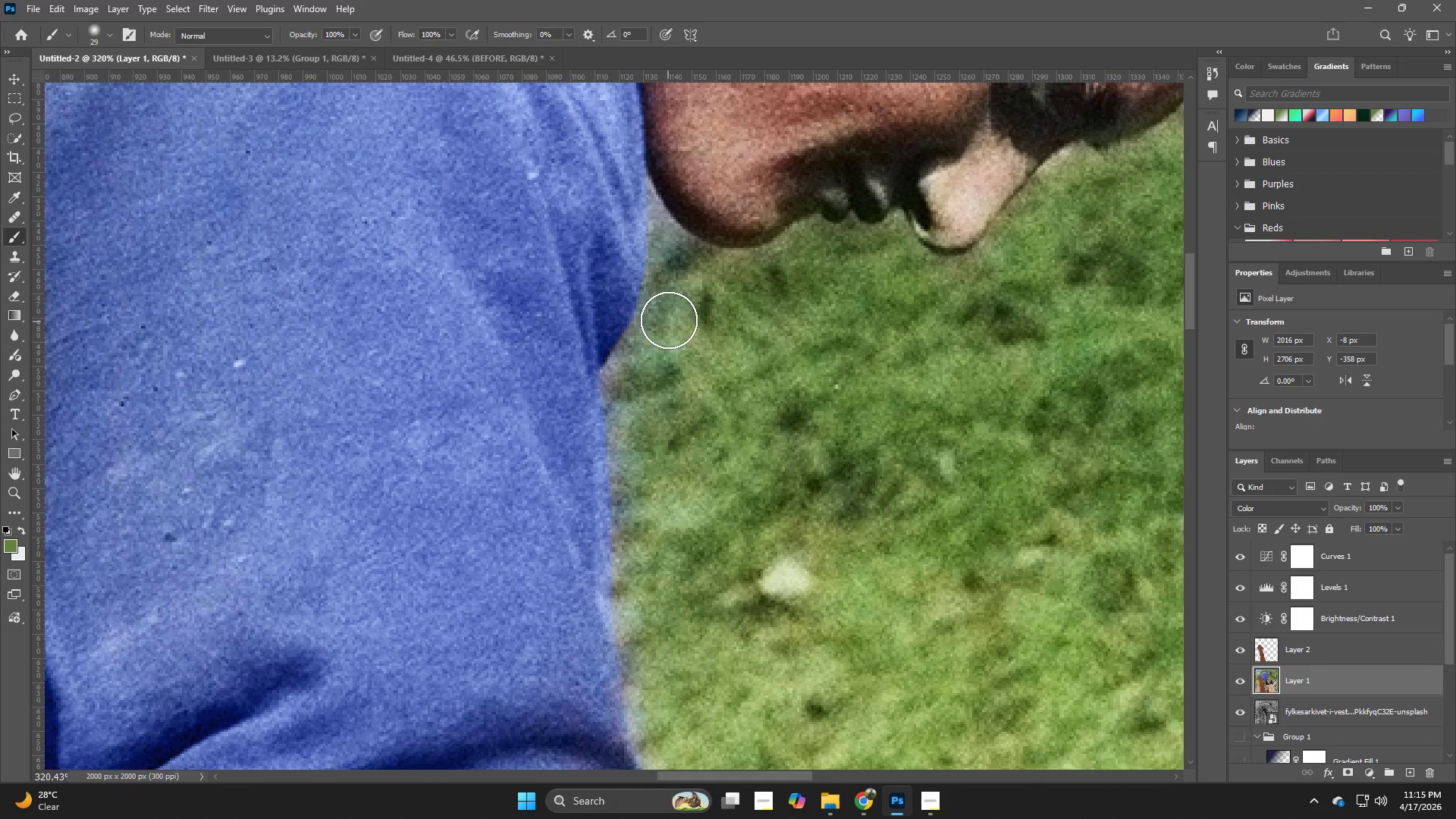 
left_click_drag(start_coordinate=[667, 319], to_coordinate=[643, 529])
 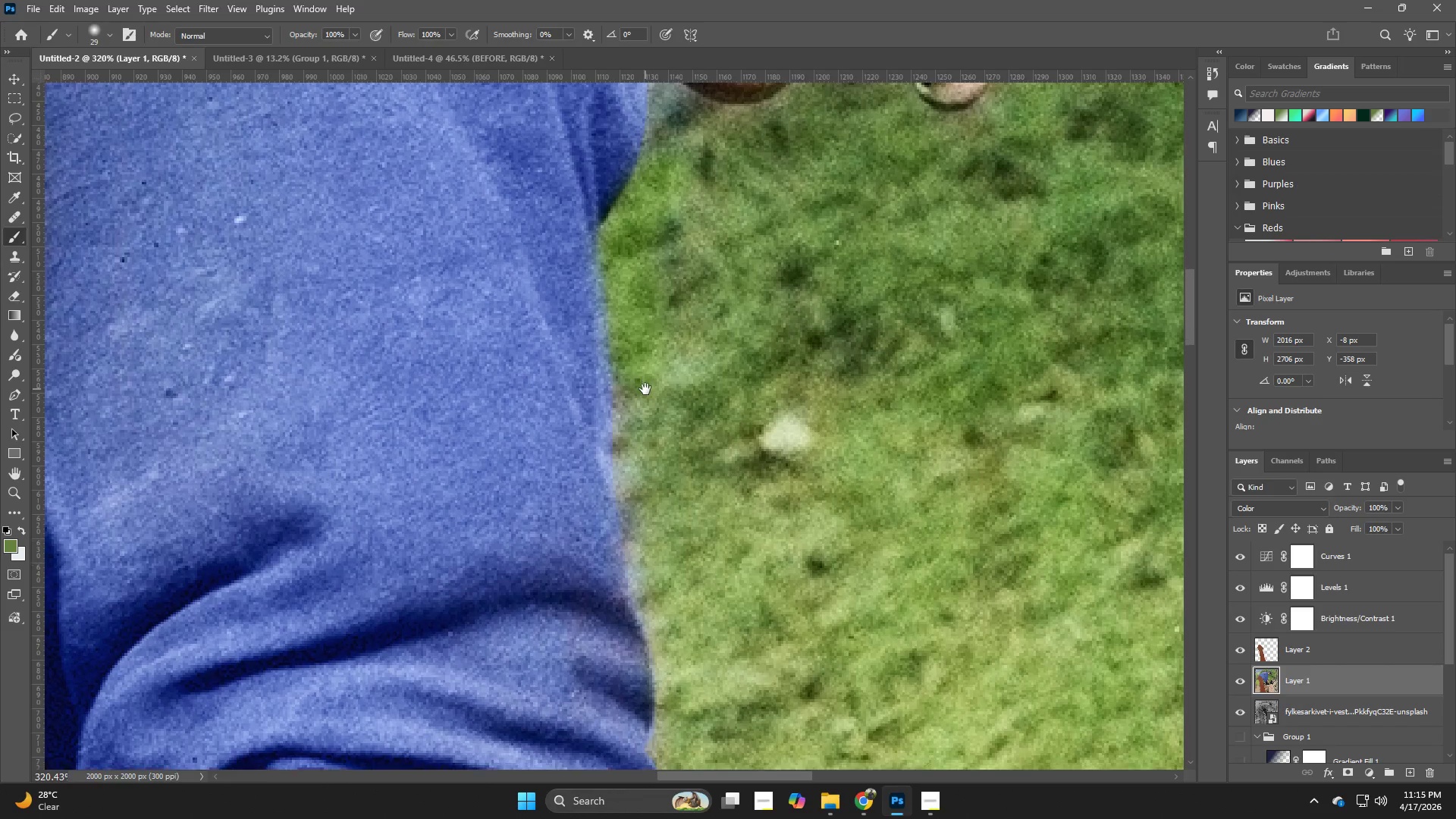 
hold_key(key=Space, duration=0.64)
 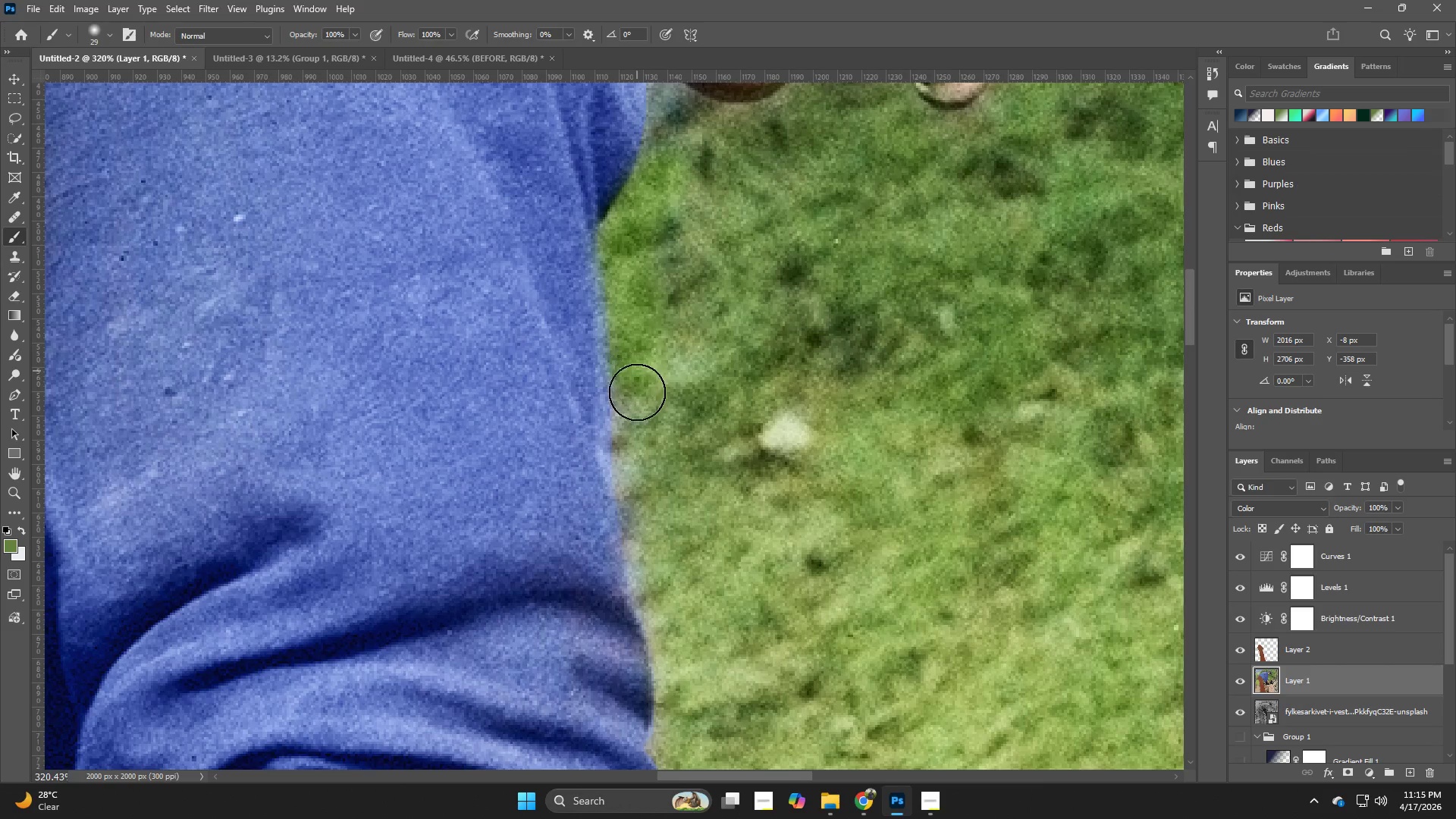 
left_click_drag(start_coordinate=[645, 534], to_coordinate=[645, 388])
 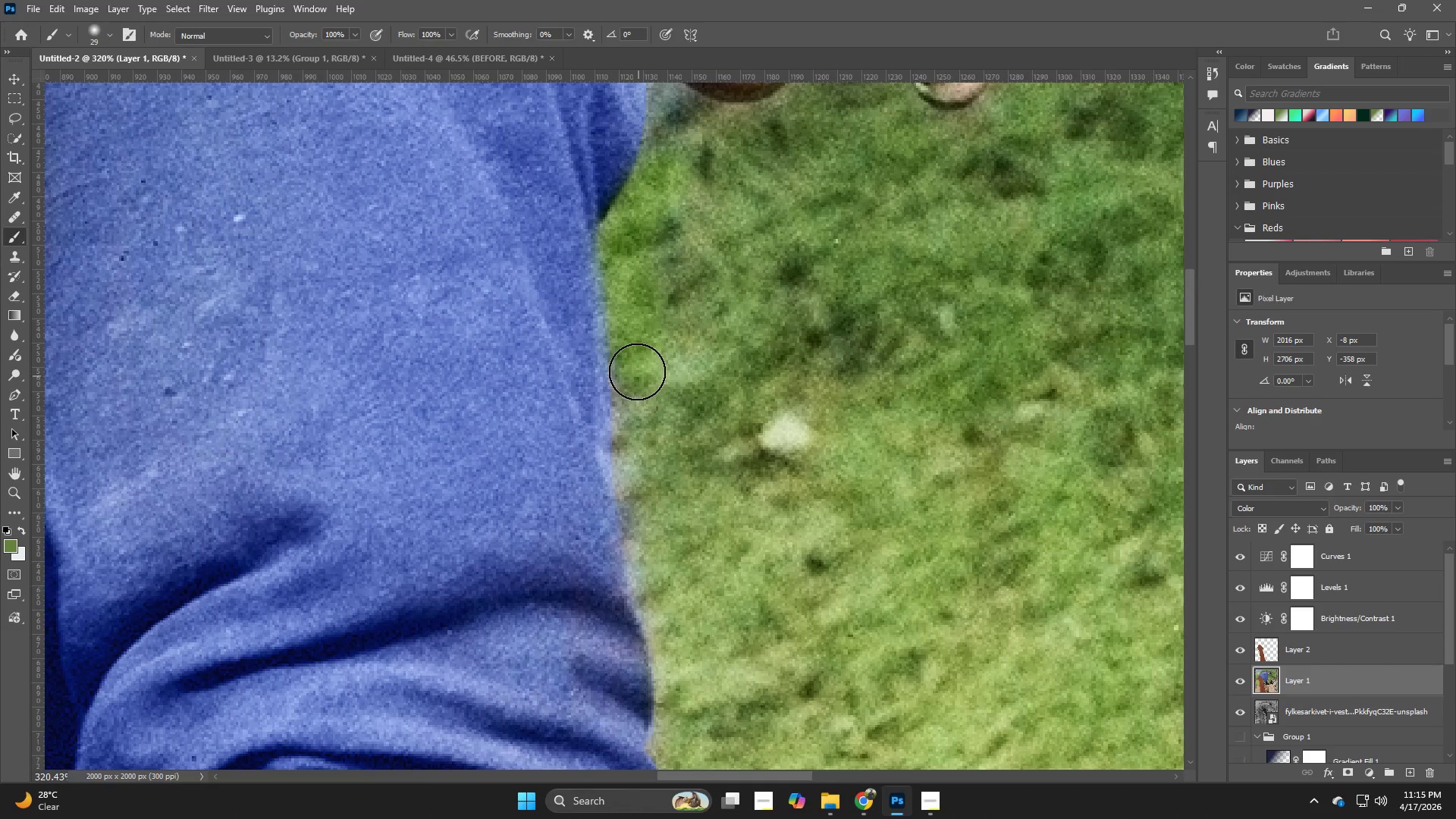 
left_click_drag(start_coordinate=[637, 371], to_coordinate=[654, 580])
 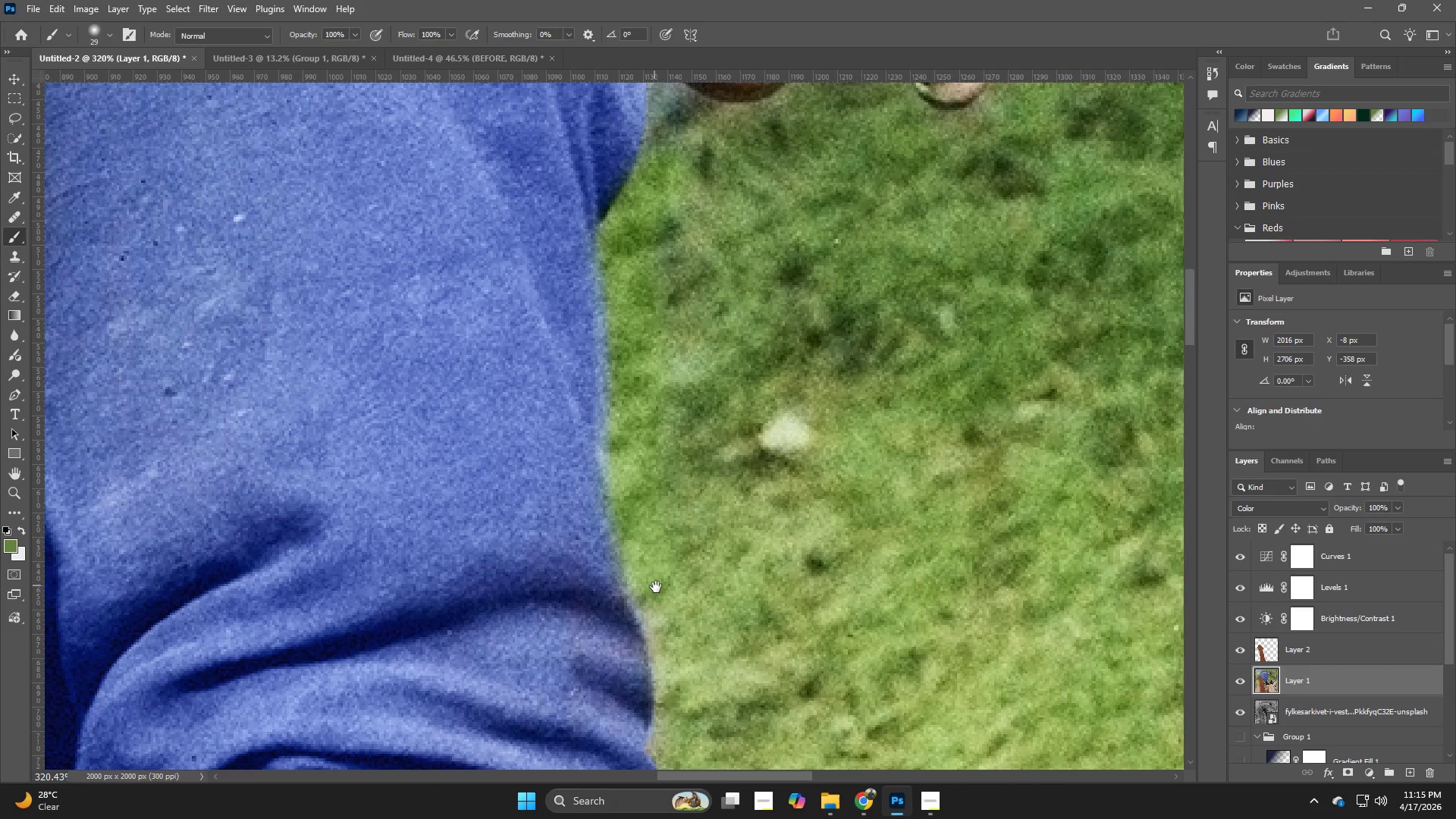 
hold_key(key=Space, duration=0.66)
 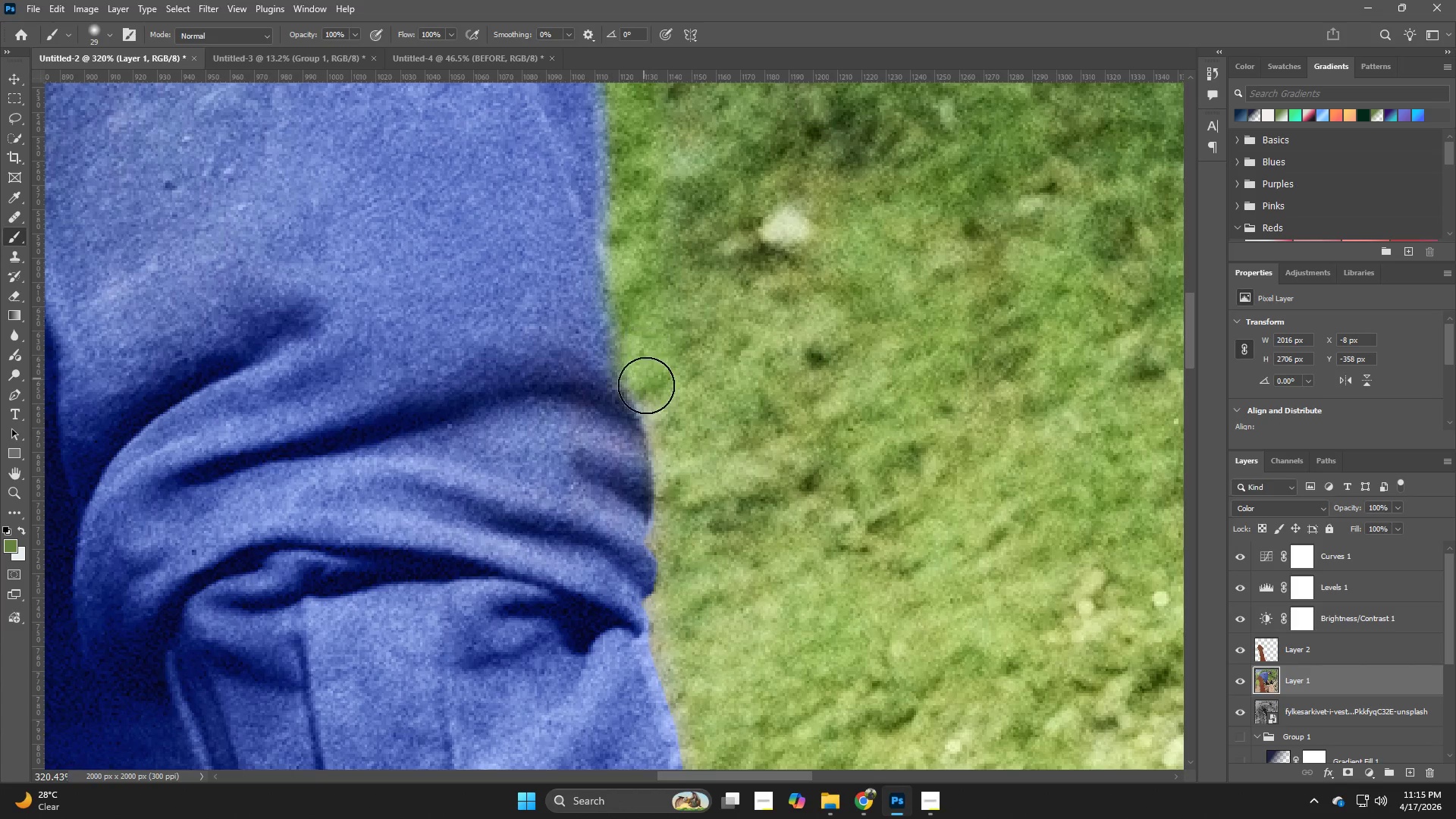 
left_click_drag(start_coordinate=[657, 587], to_coordinate=[657, 381])
 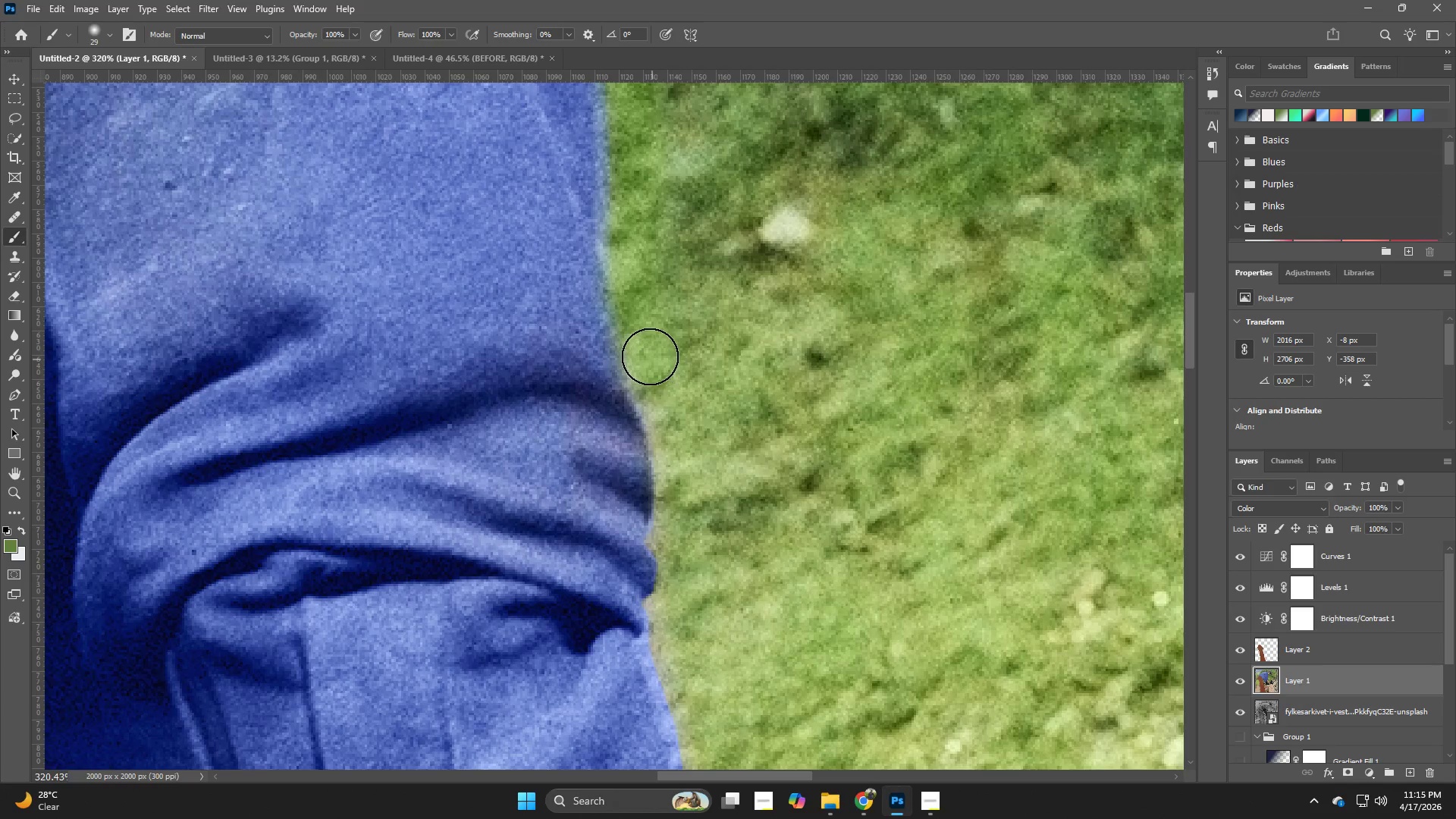 
left_click_drag(start_coordinate=[645, 353], to_coordinate=[683, 550])
 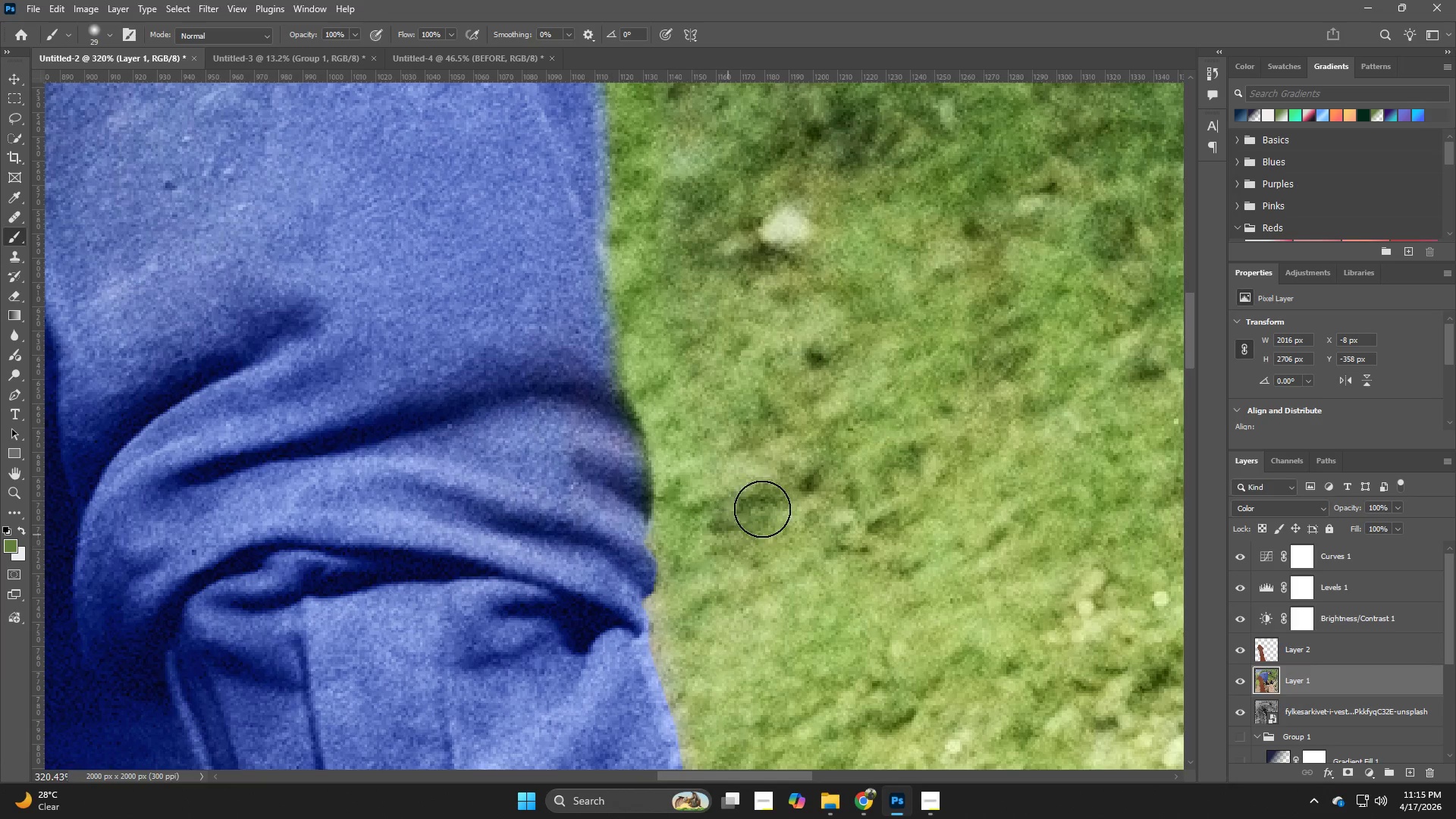 
hold_key(key=Z, duration=0.5)
 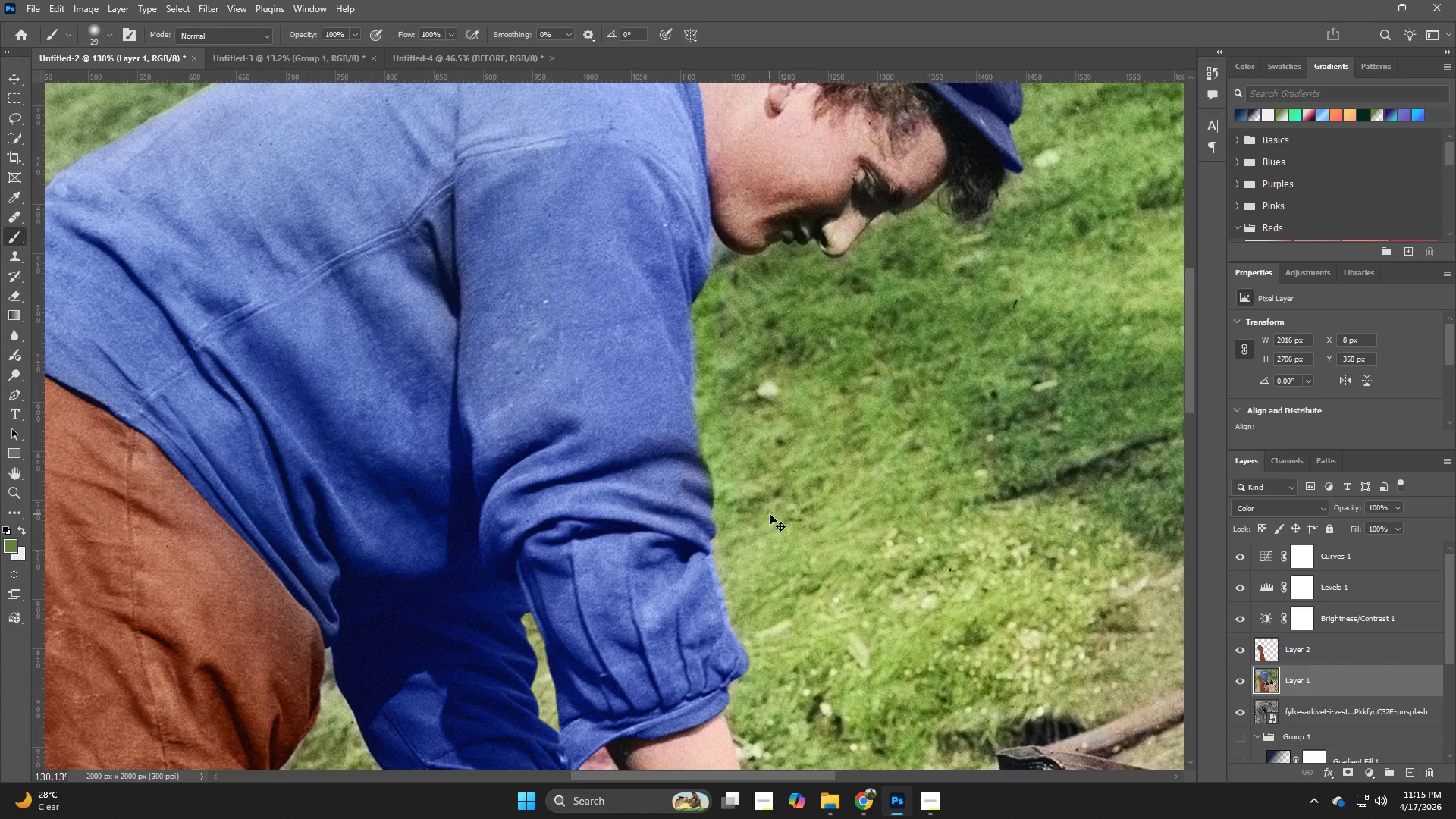 
left_click_drag(start_coordinate=[756, 500], to_coordinate=[697, 526])
 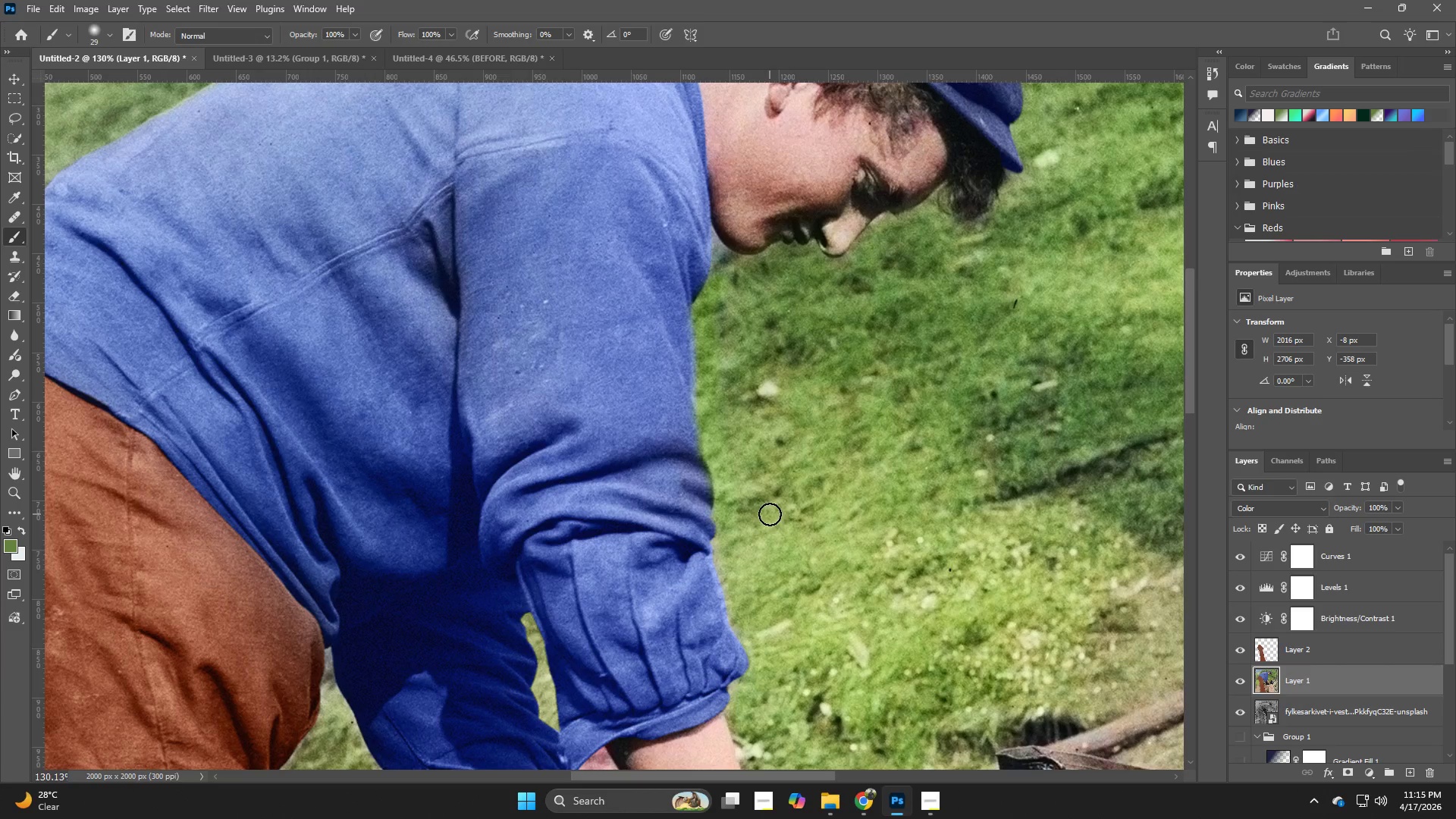 
key(Control+Z)
 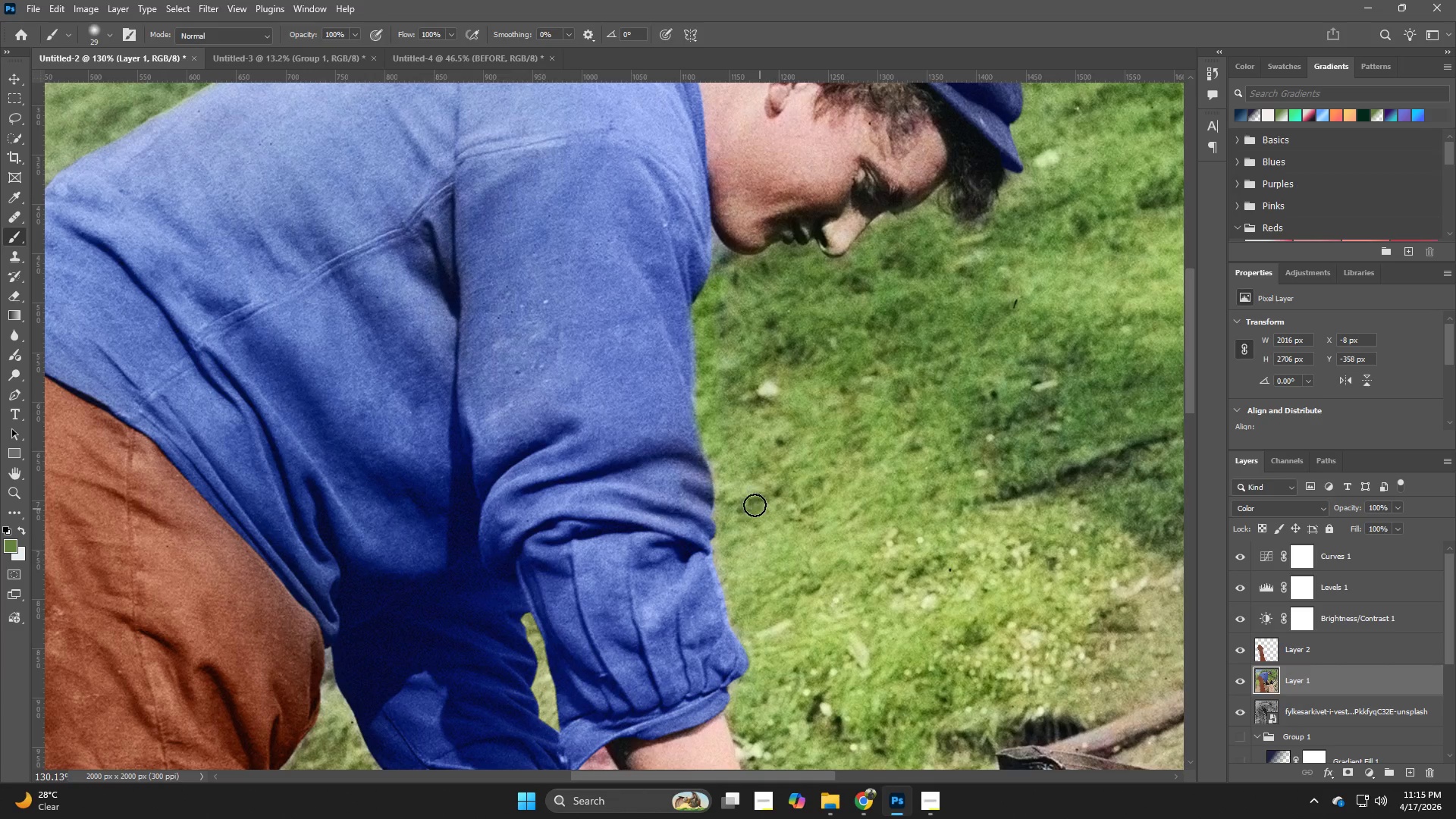 
hold_key(key=Z, duration=0.8)
 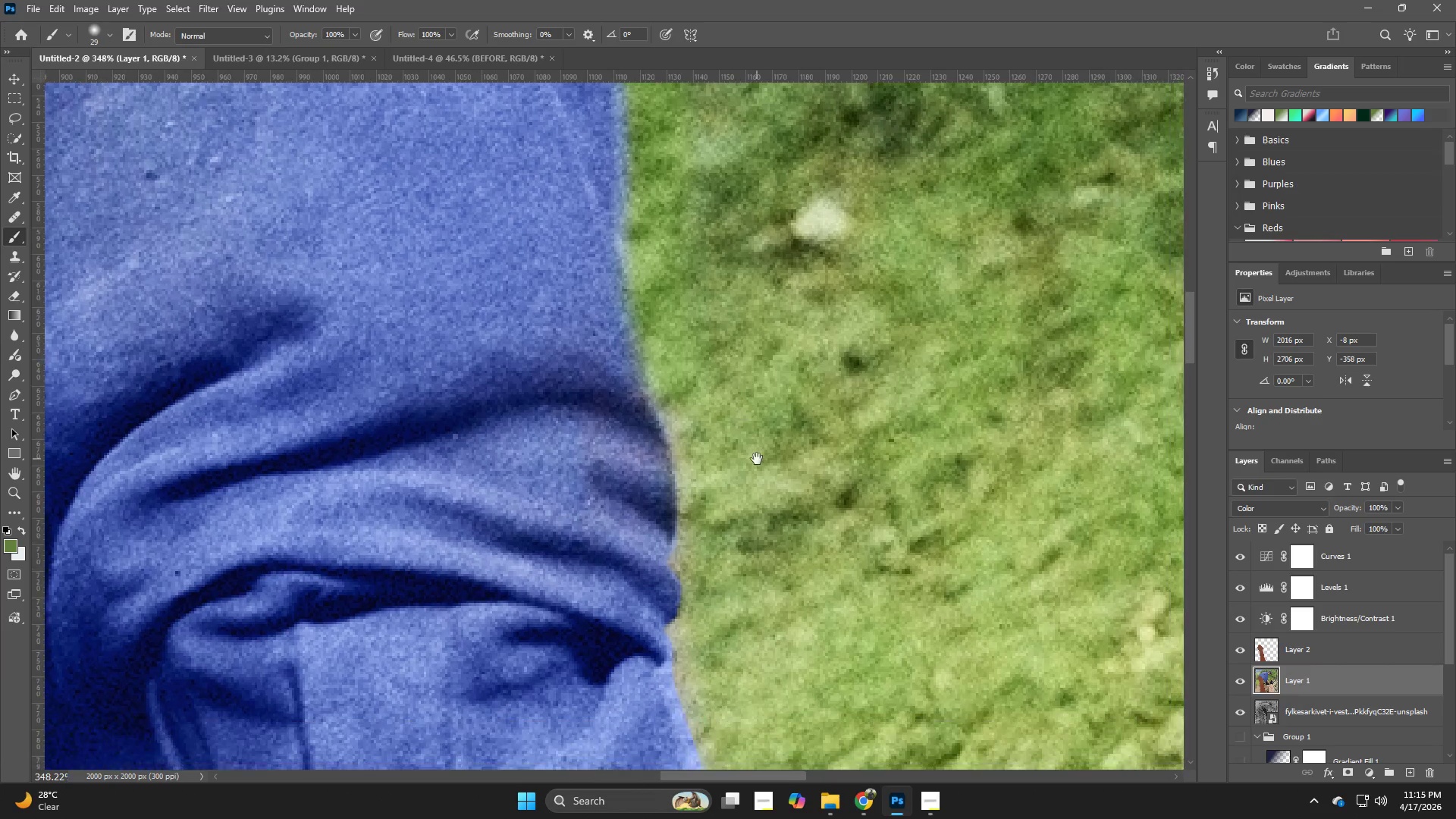 
left_click_drag(start_coordinate=[718, 444], to_coordinate=[781, 482])
 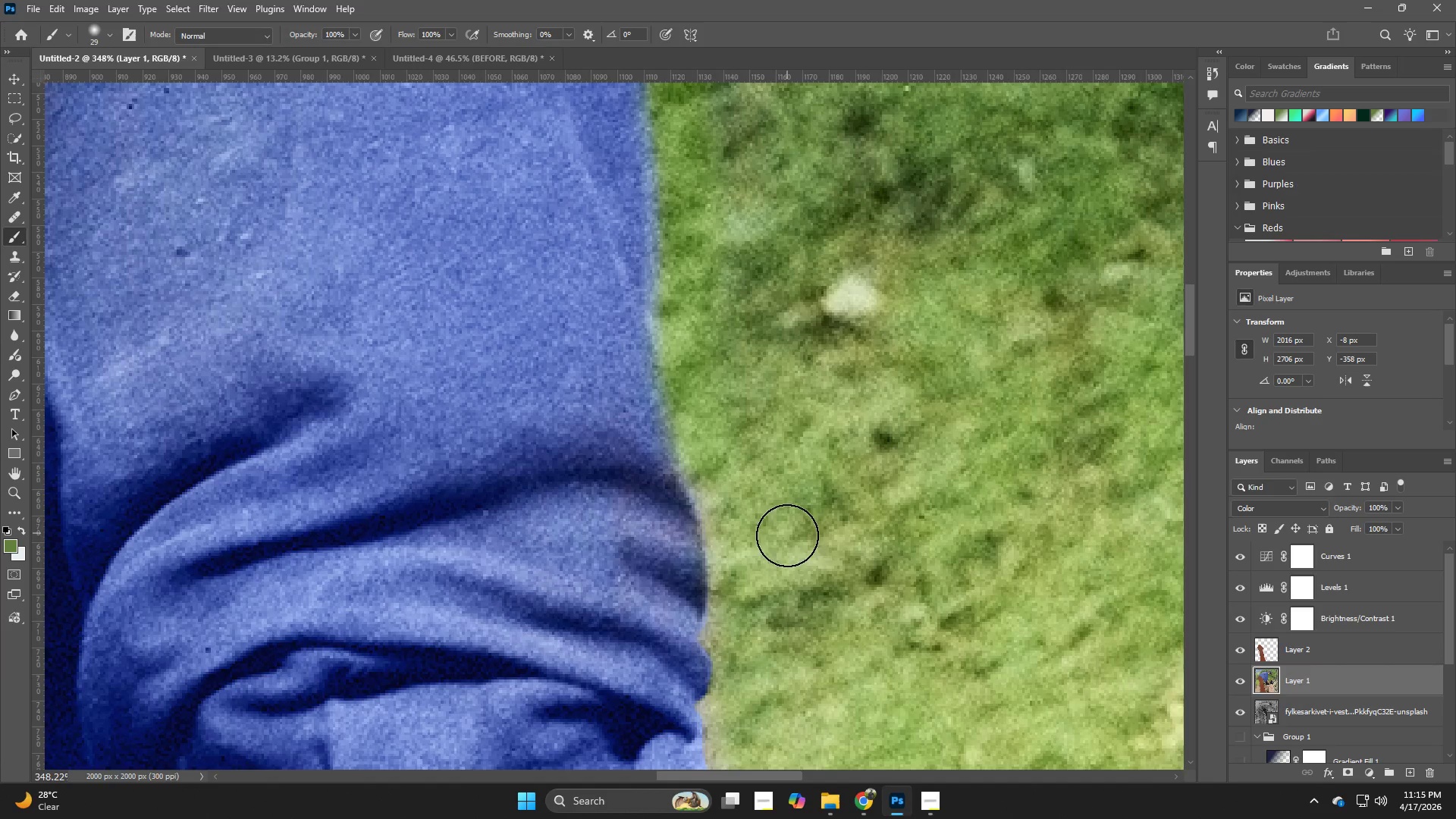 
hold_key(key=Space, duration=0.45)
 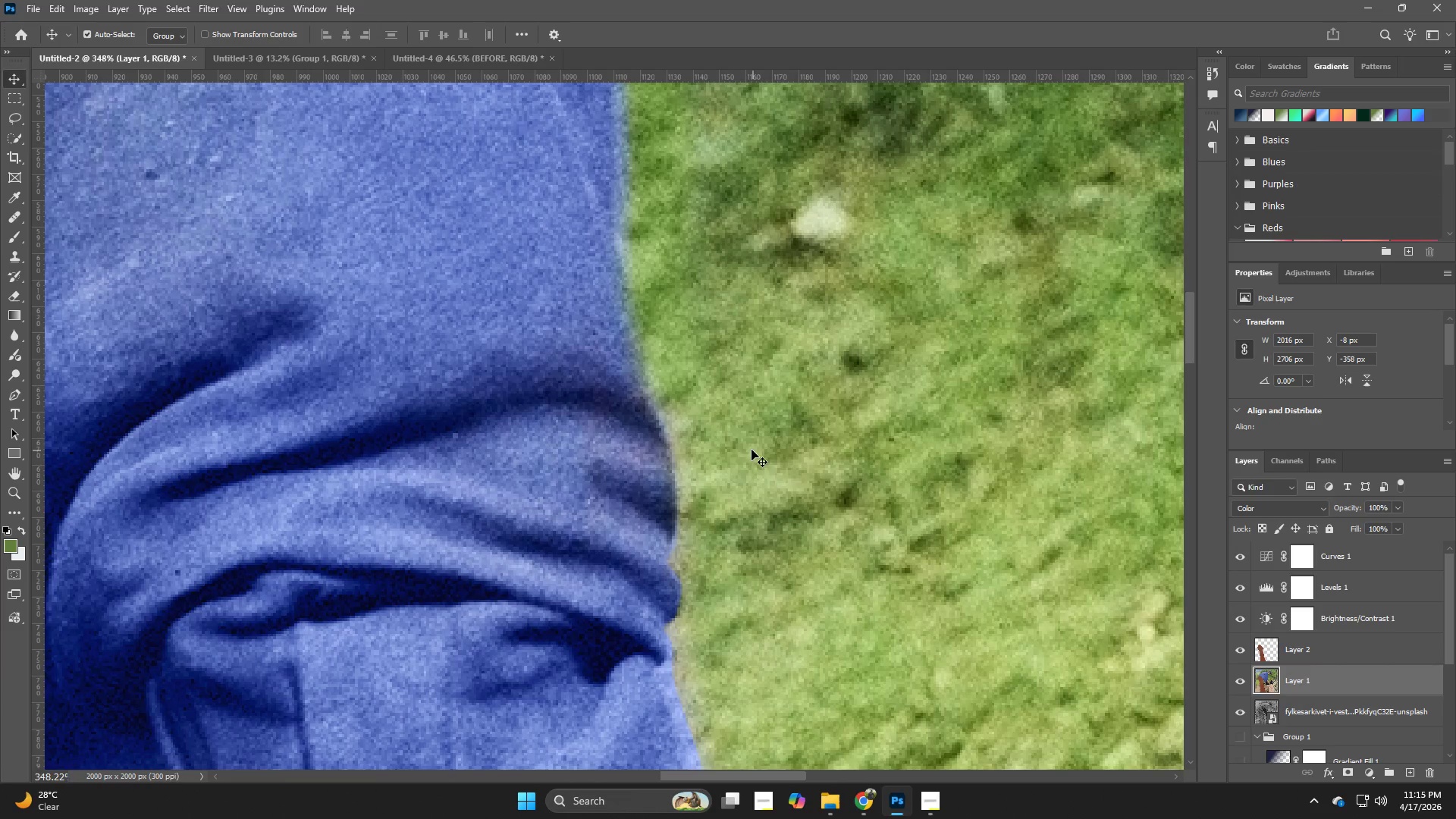 
left_click_drag(start_coordinate=[787, 536], to_coordinate=[757, 459])
 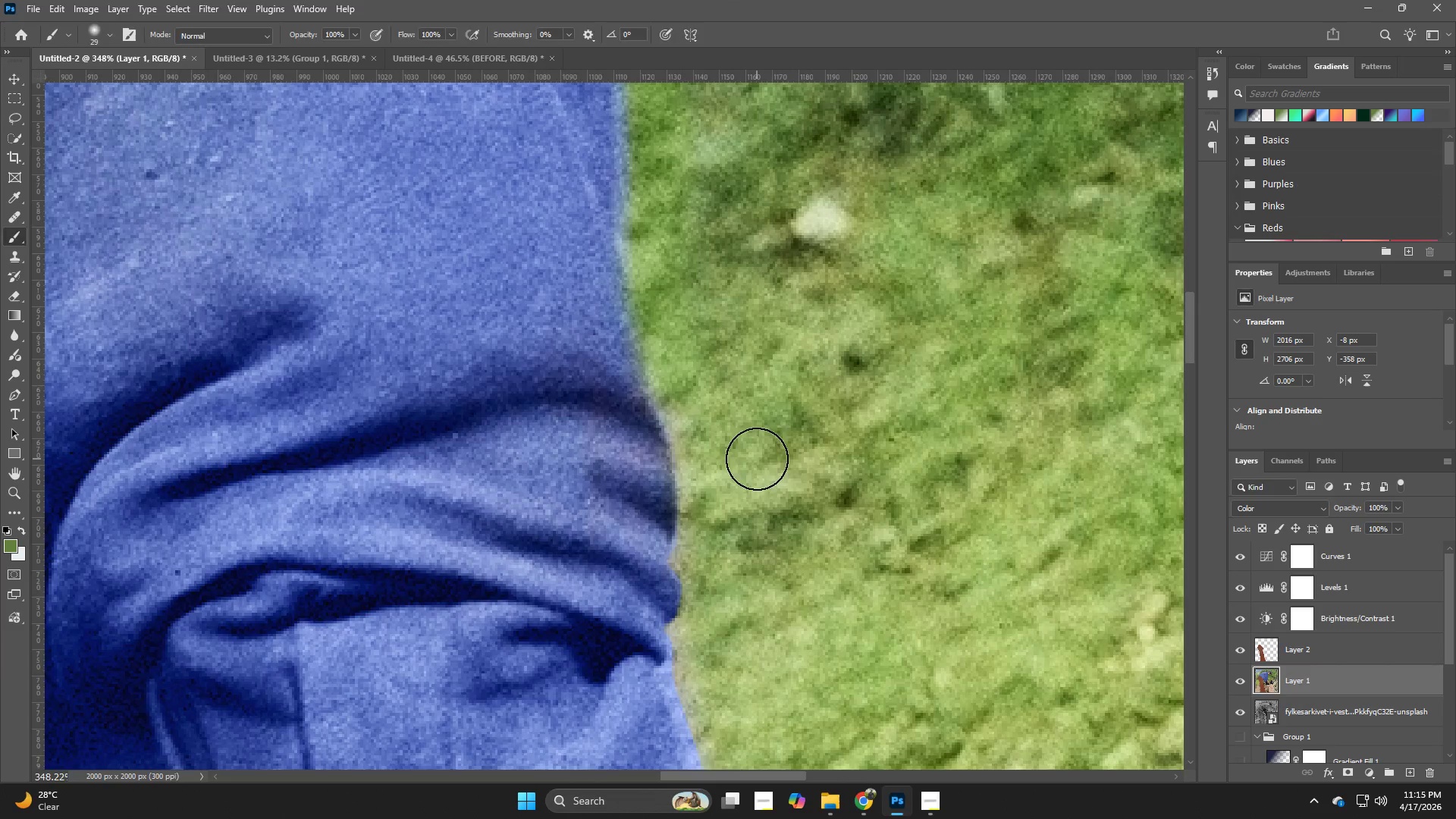 
type(vb)
 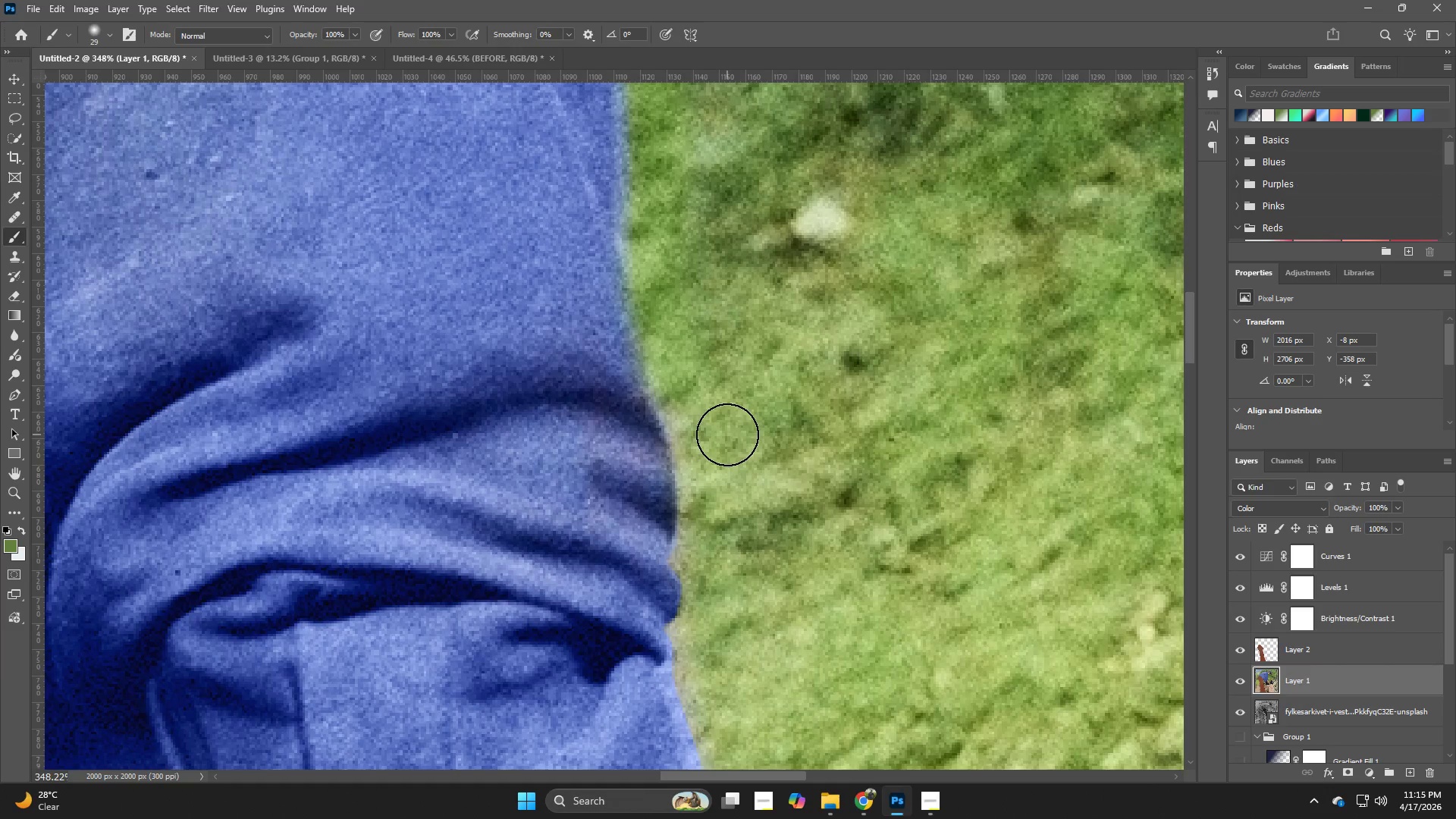 
hold_key(key=AltLeft, duration=0.42)
left_click([719, 418])
 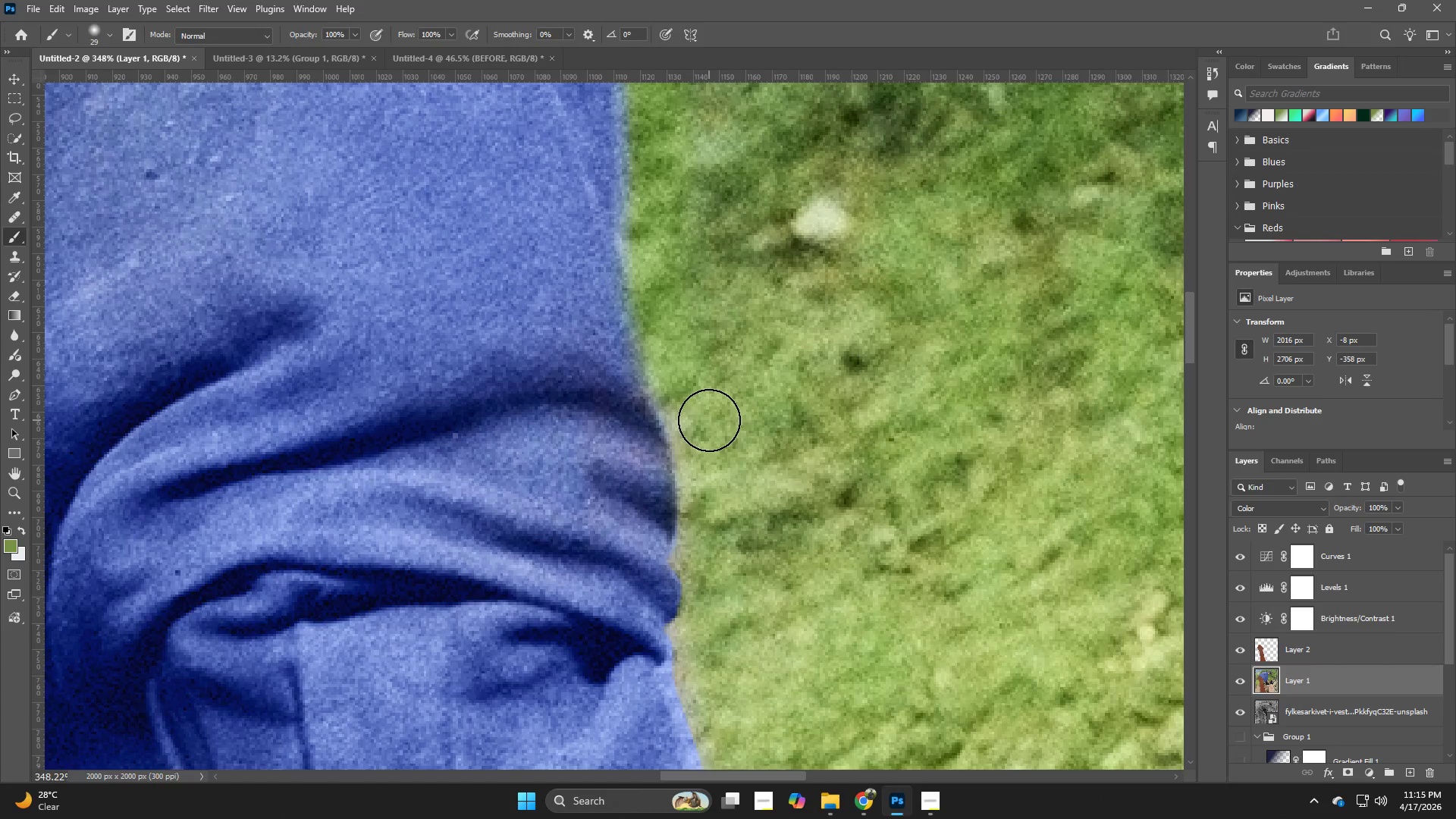 
hold_key(key=AltLeft, duration=0.67)
 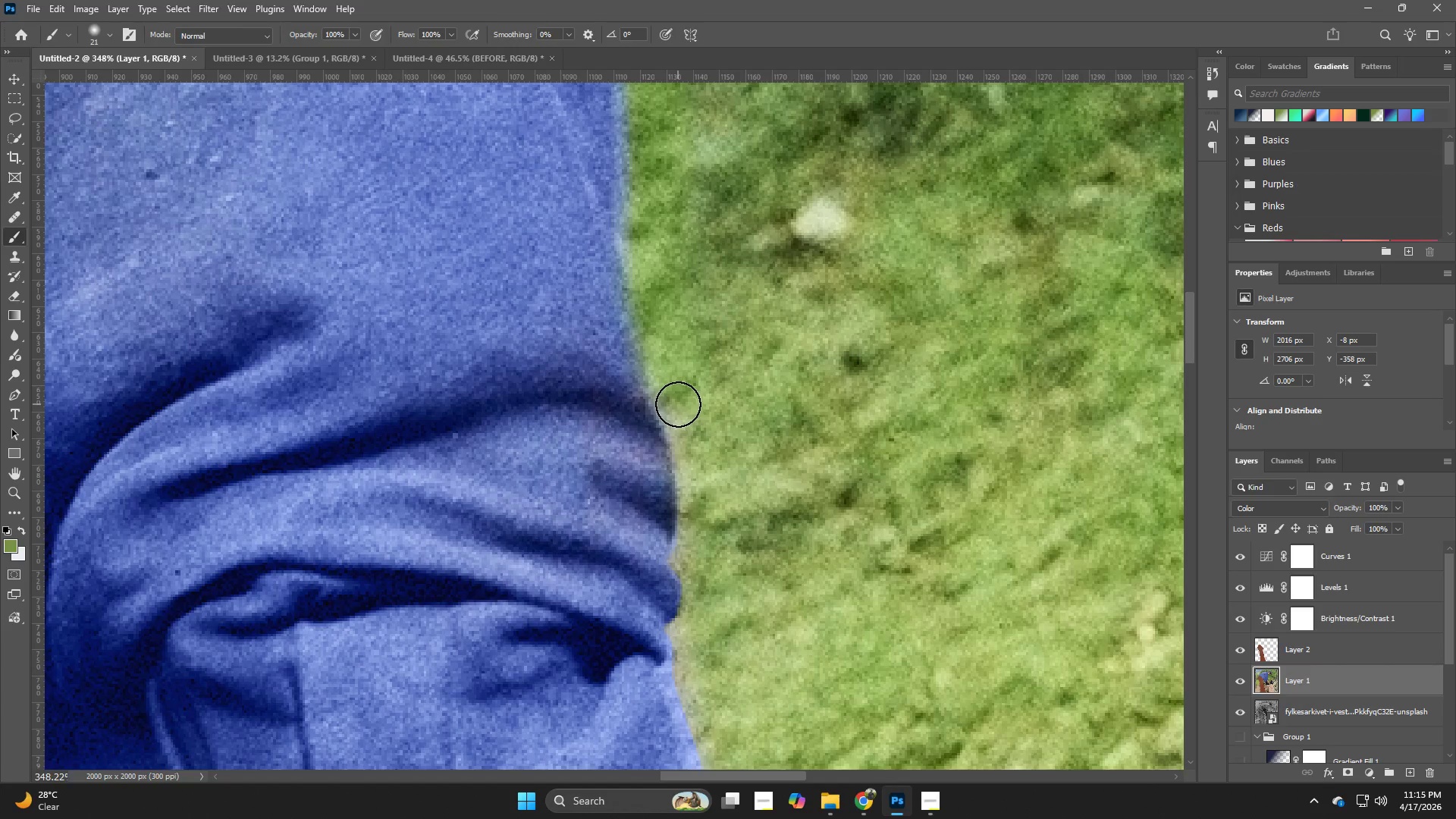 
left_click_drag(start_coordinate=[678, 404], to_coordinate=[689, 522])
 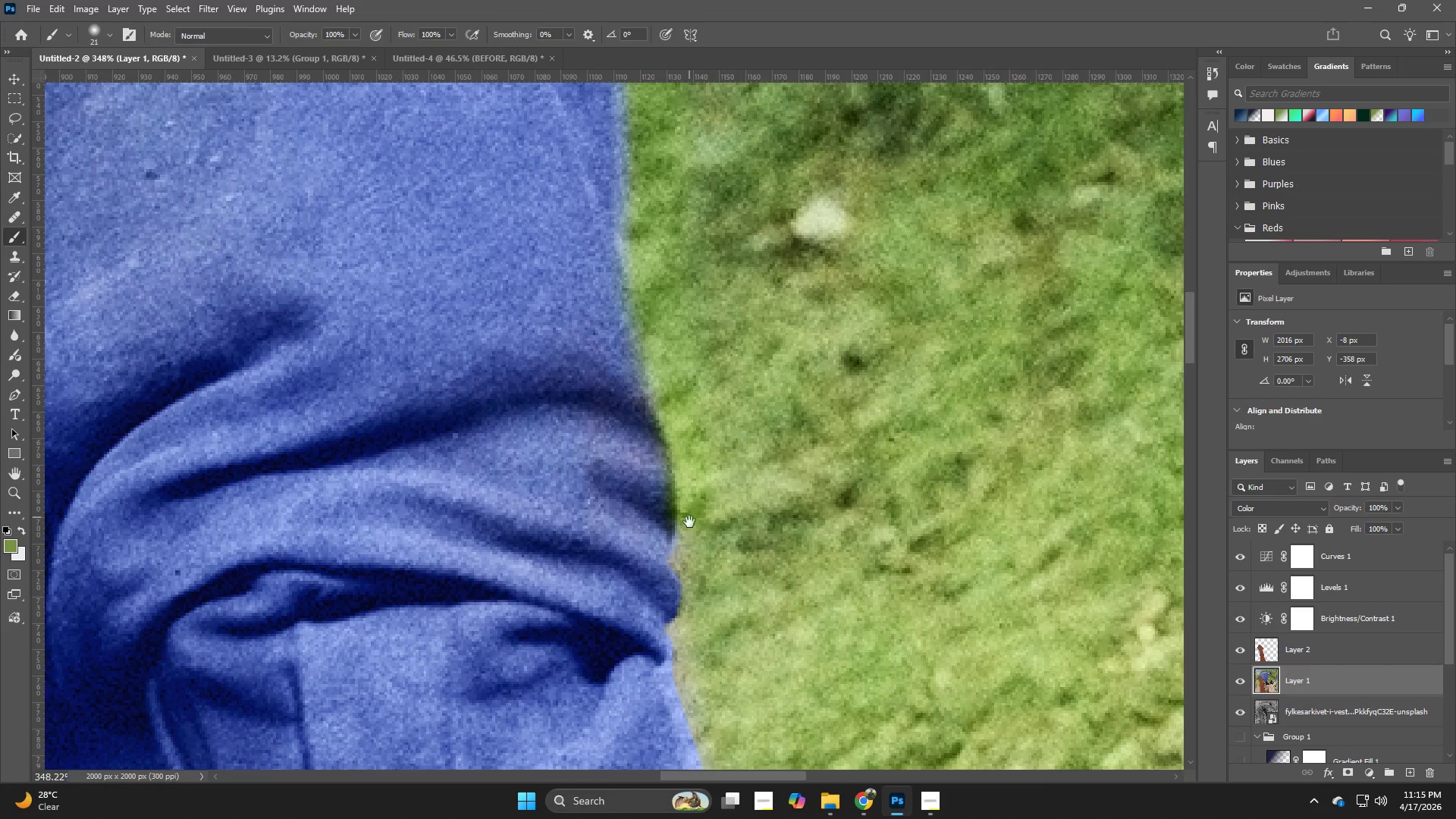 
hold_key(key=Space, duration=1.33)
 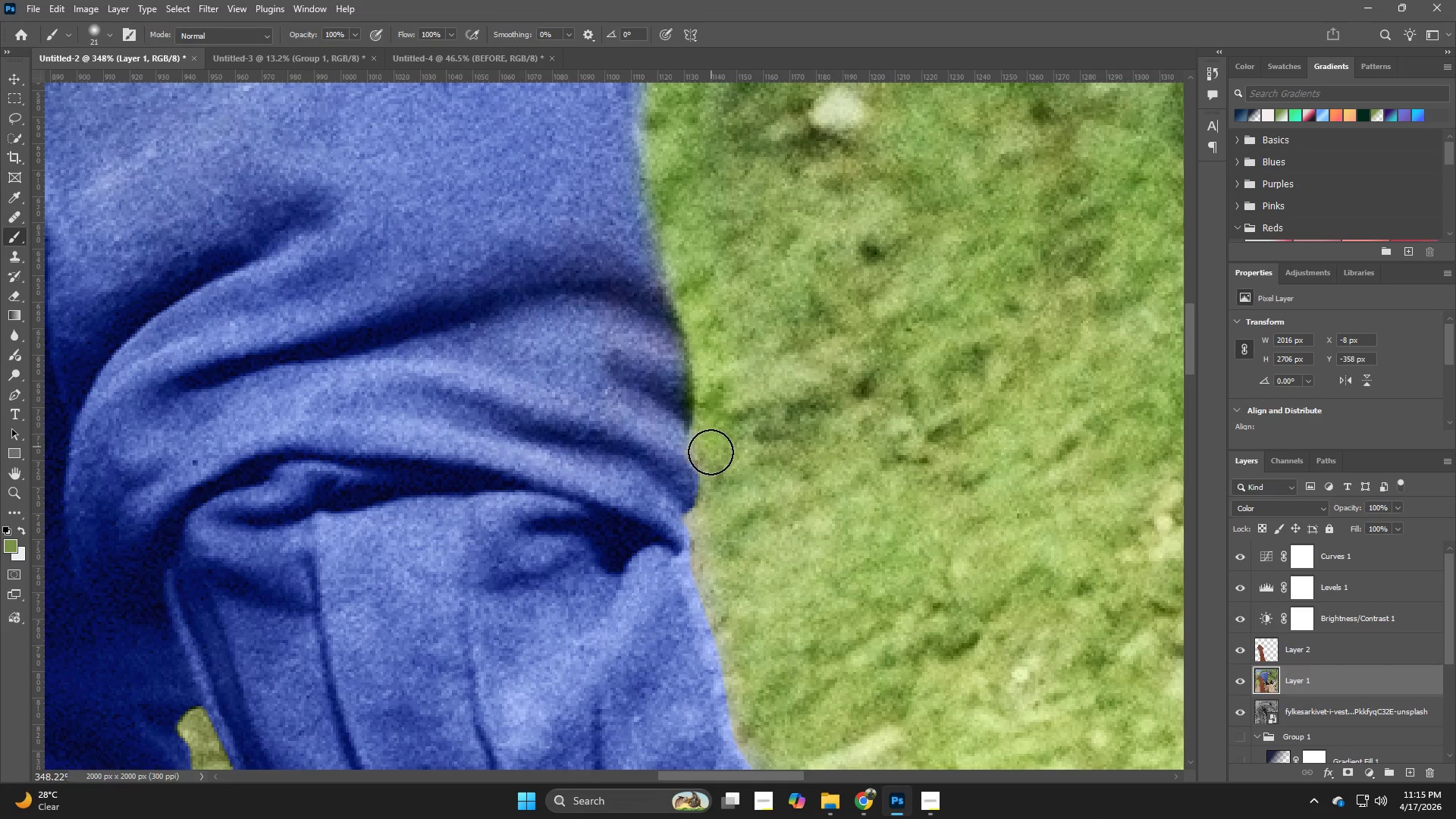 
left_click_drag(start_coordinate=[685, 527], to_coordinate=[702, 417])
 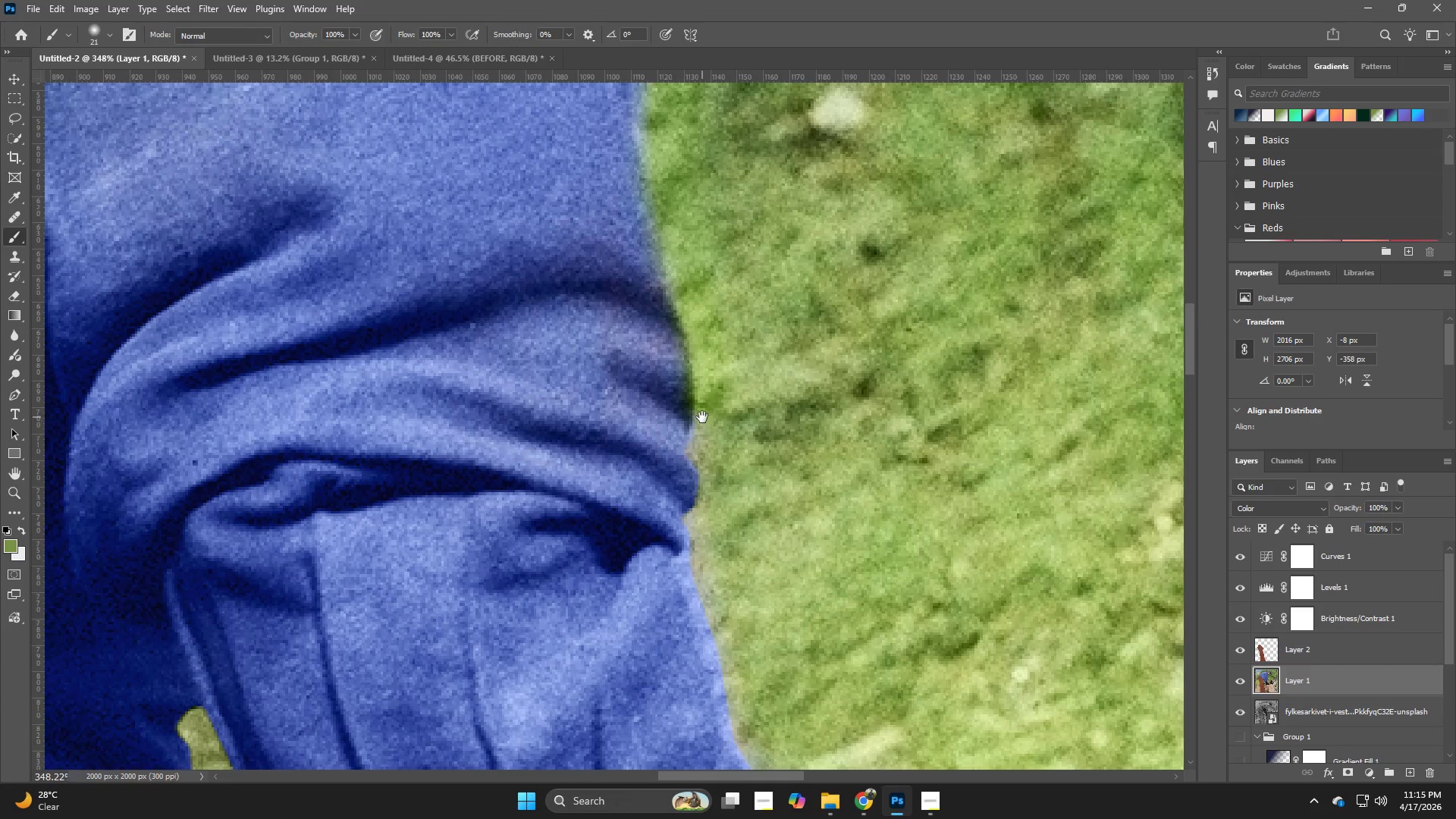 
hold_key(key=Space, duration=1.62)
 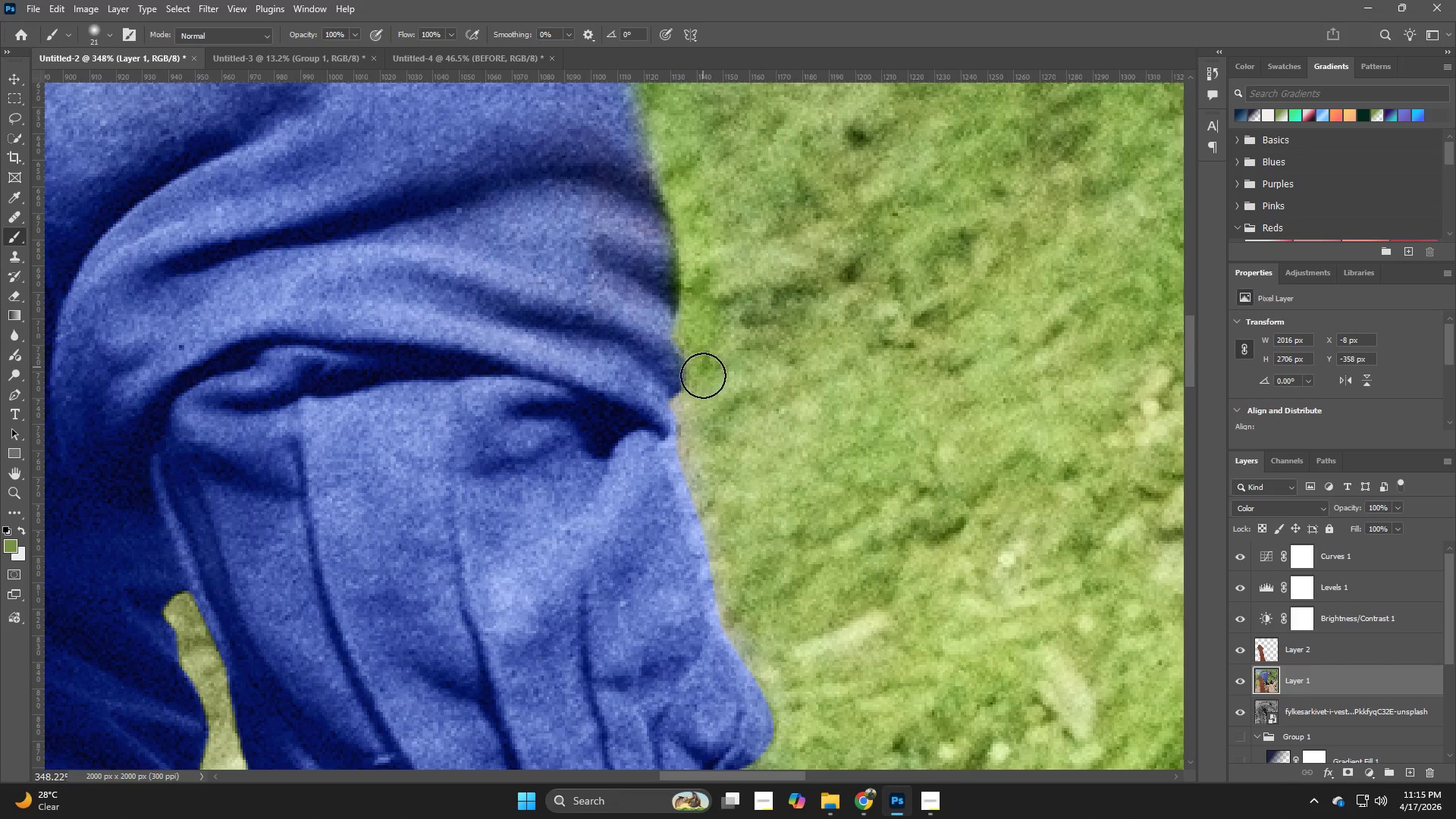 
left_click_drag(start_coordinate=[714, 425], to_coordinate=[707, 457])
 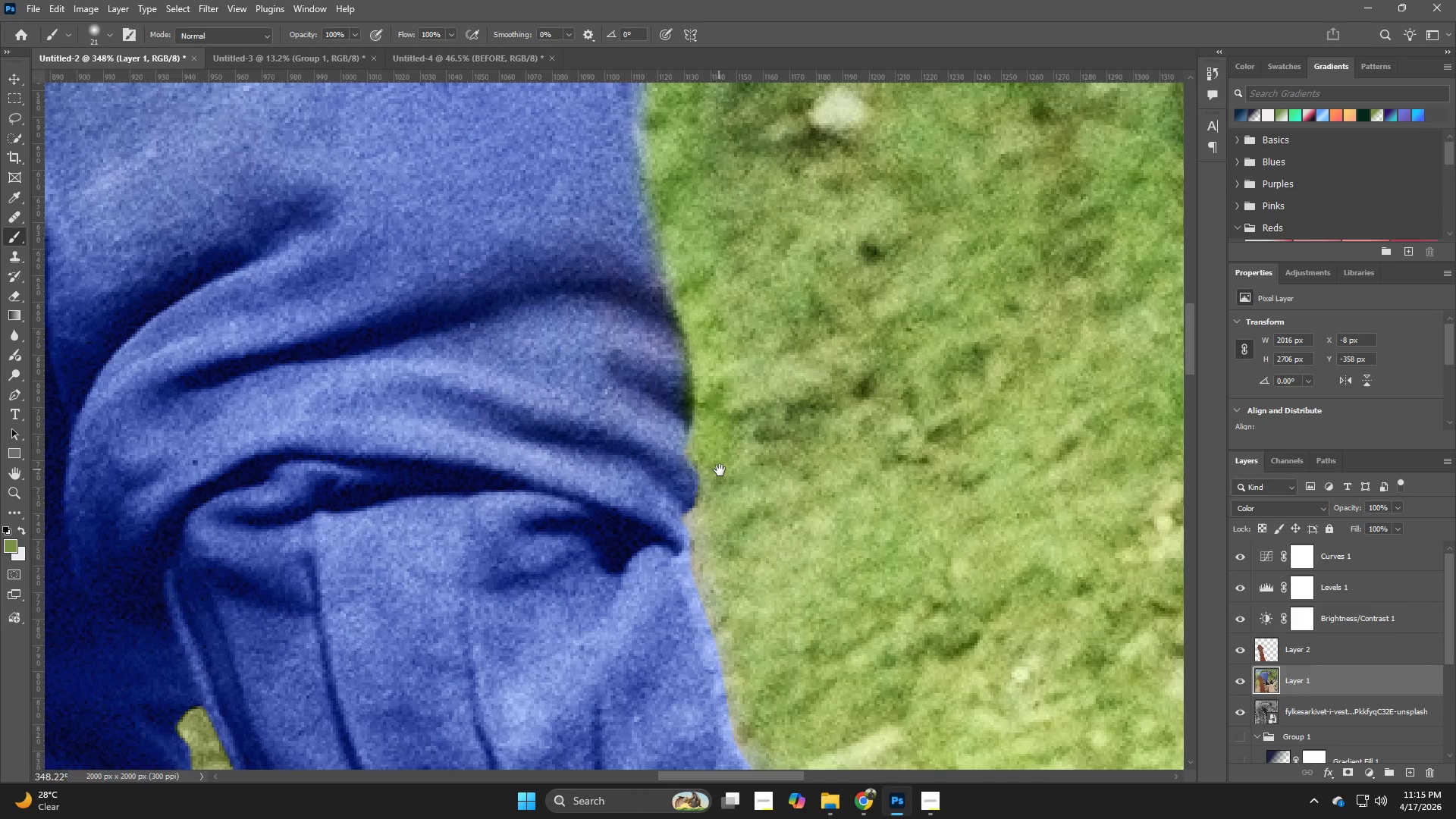 
left_click_drag(start_coordinate=[720, 470], to_coordinate=[706, 355])
 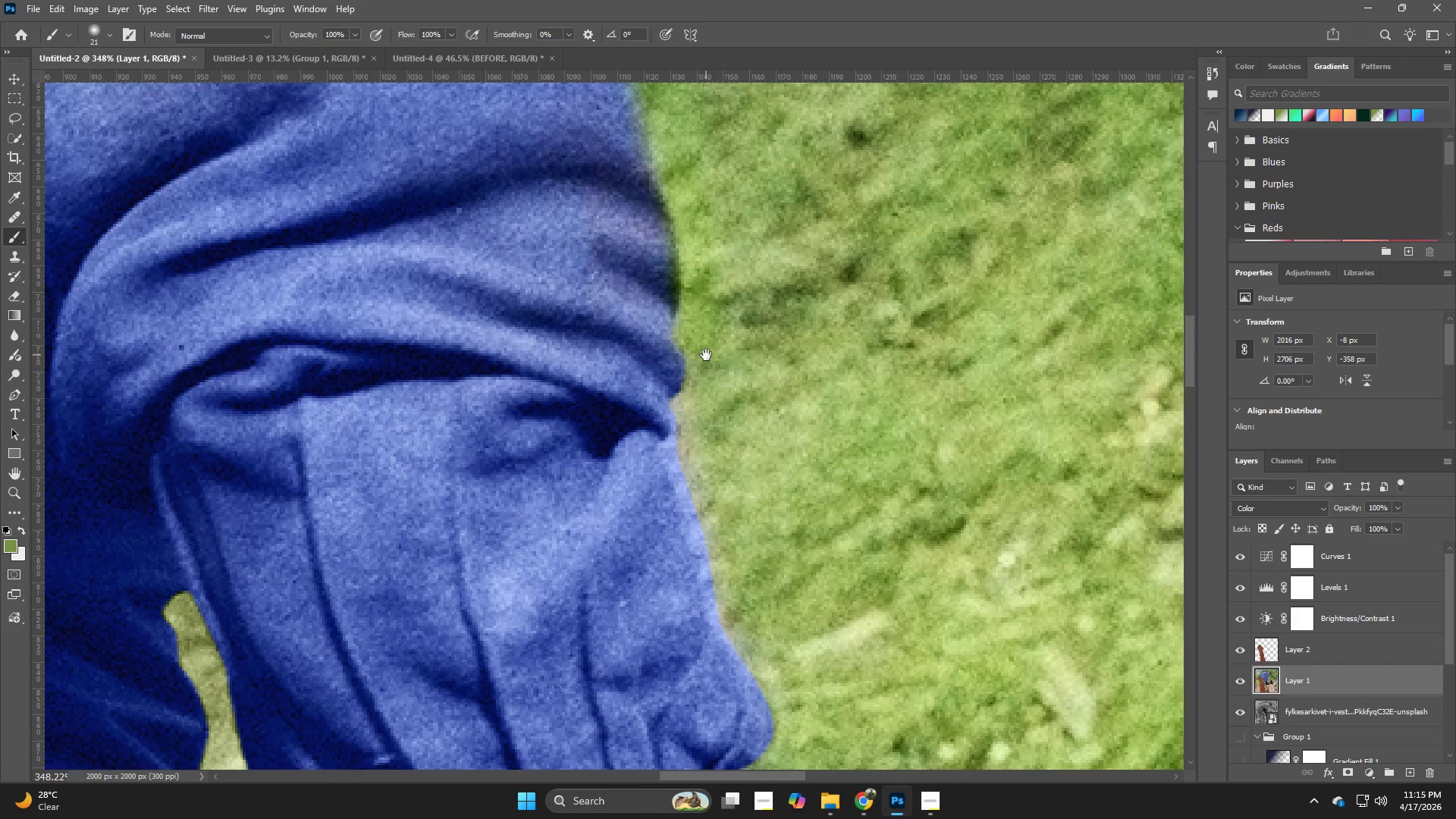 
key(Space)
 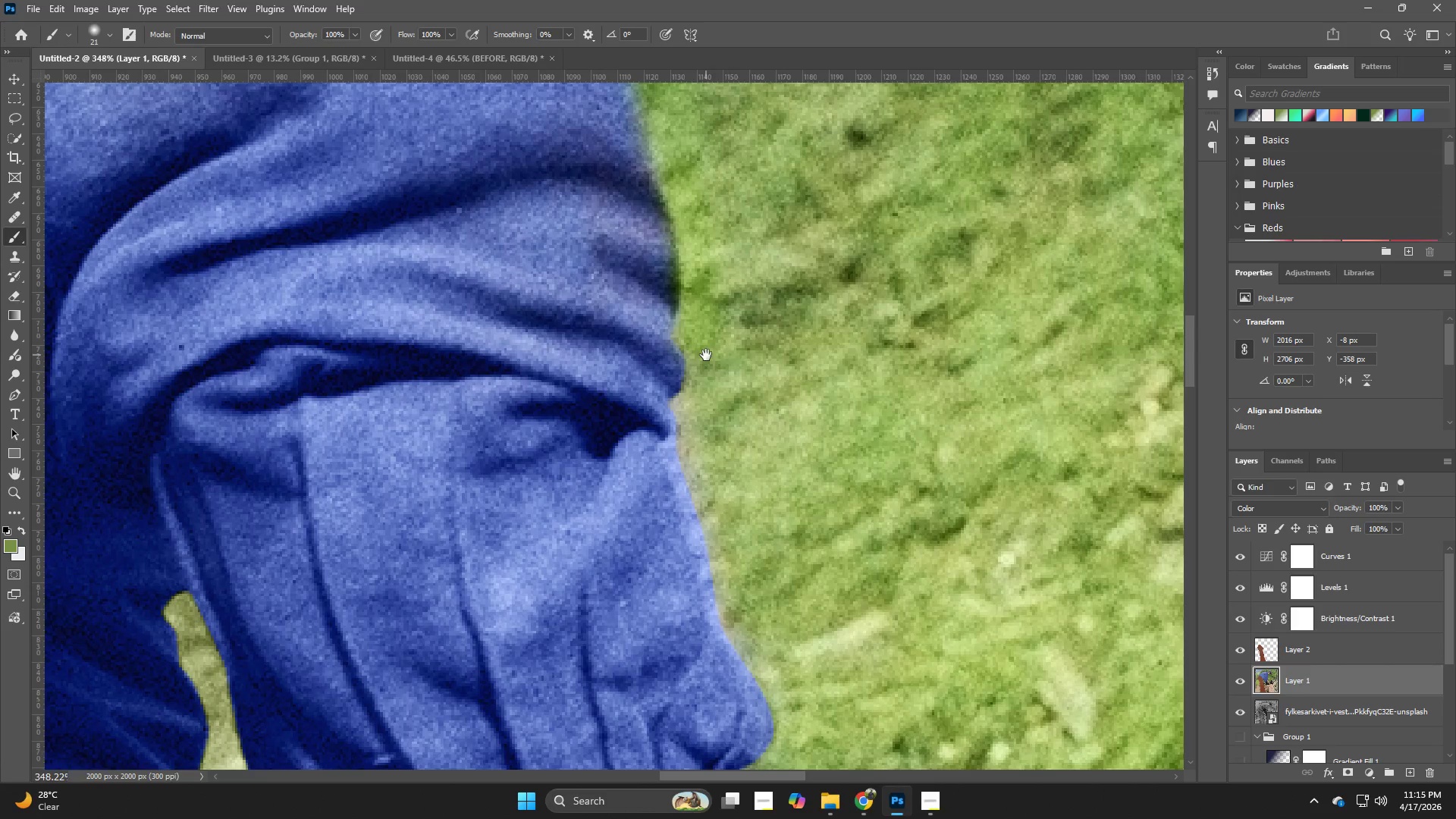 
key(Space)
 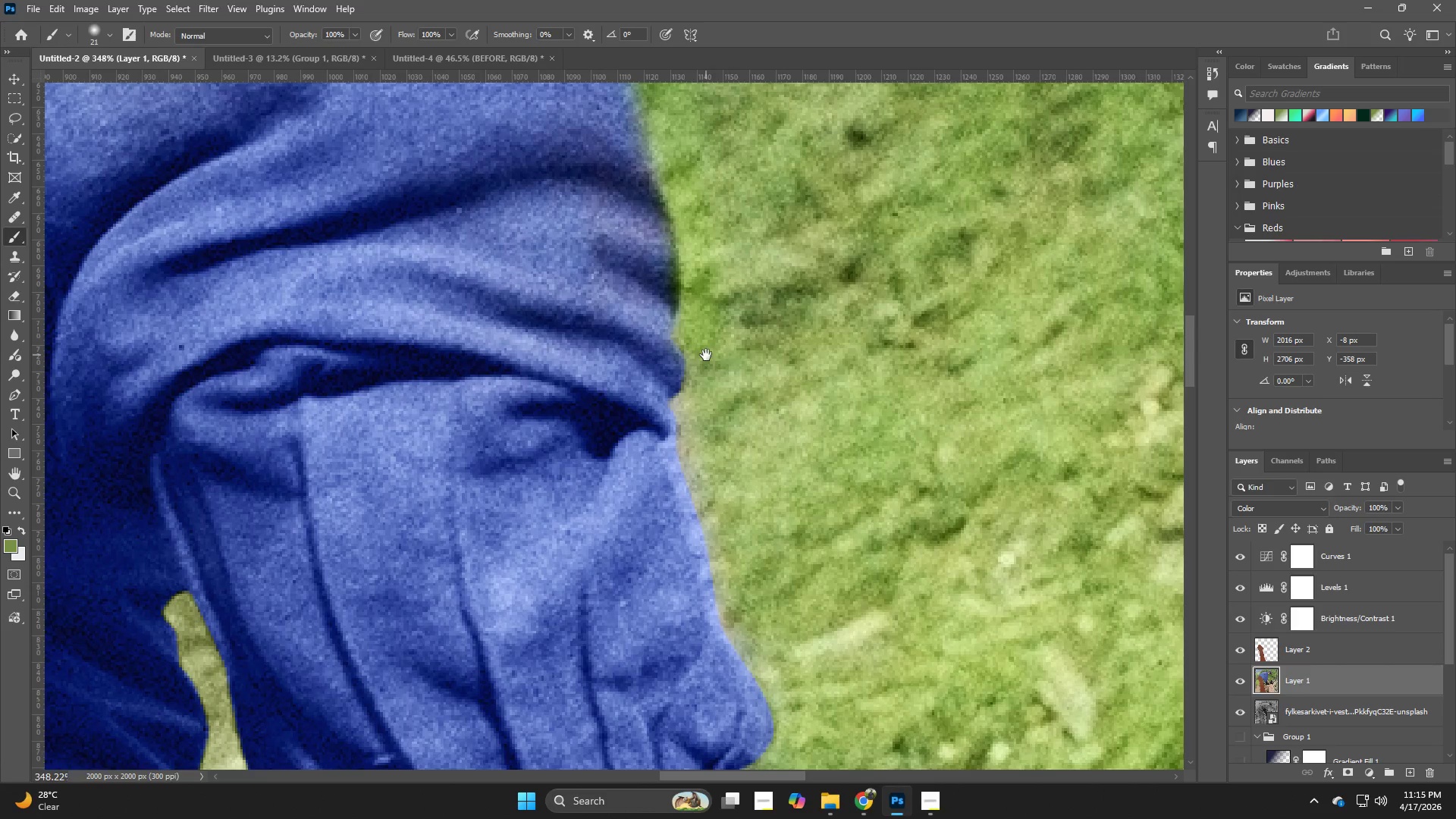 
key(Space)
 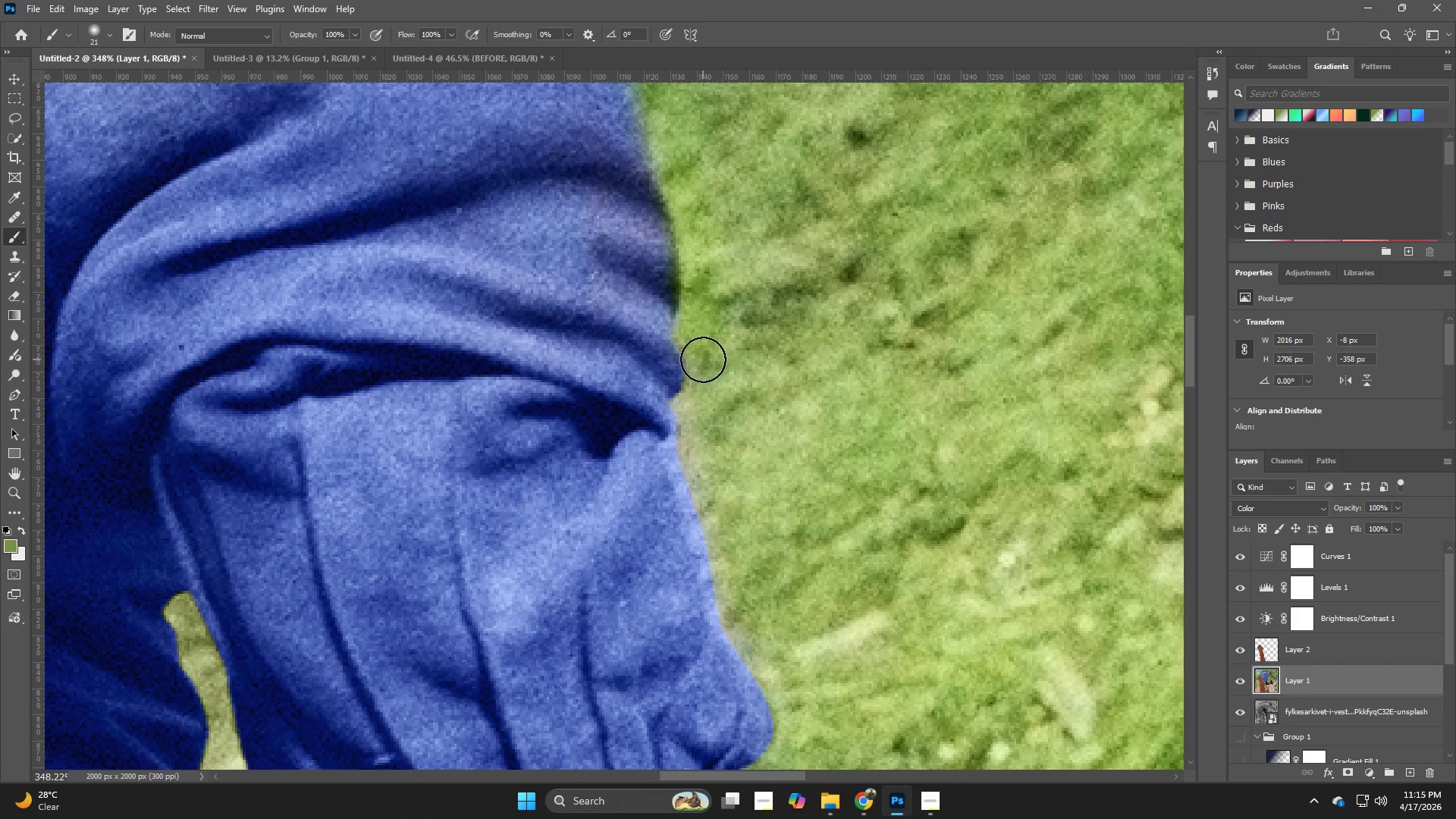 
left_click_drag(start_coordinate=[703, 367], to_coordinate=[742, 610])
 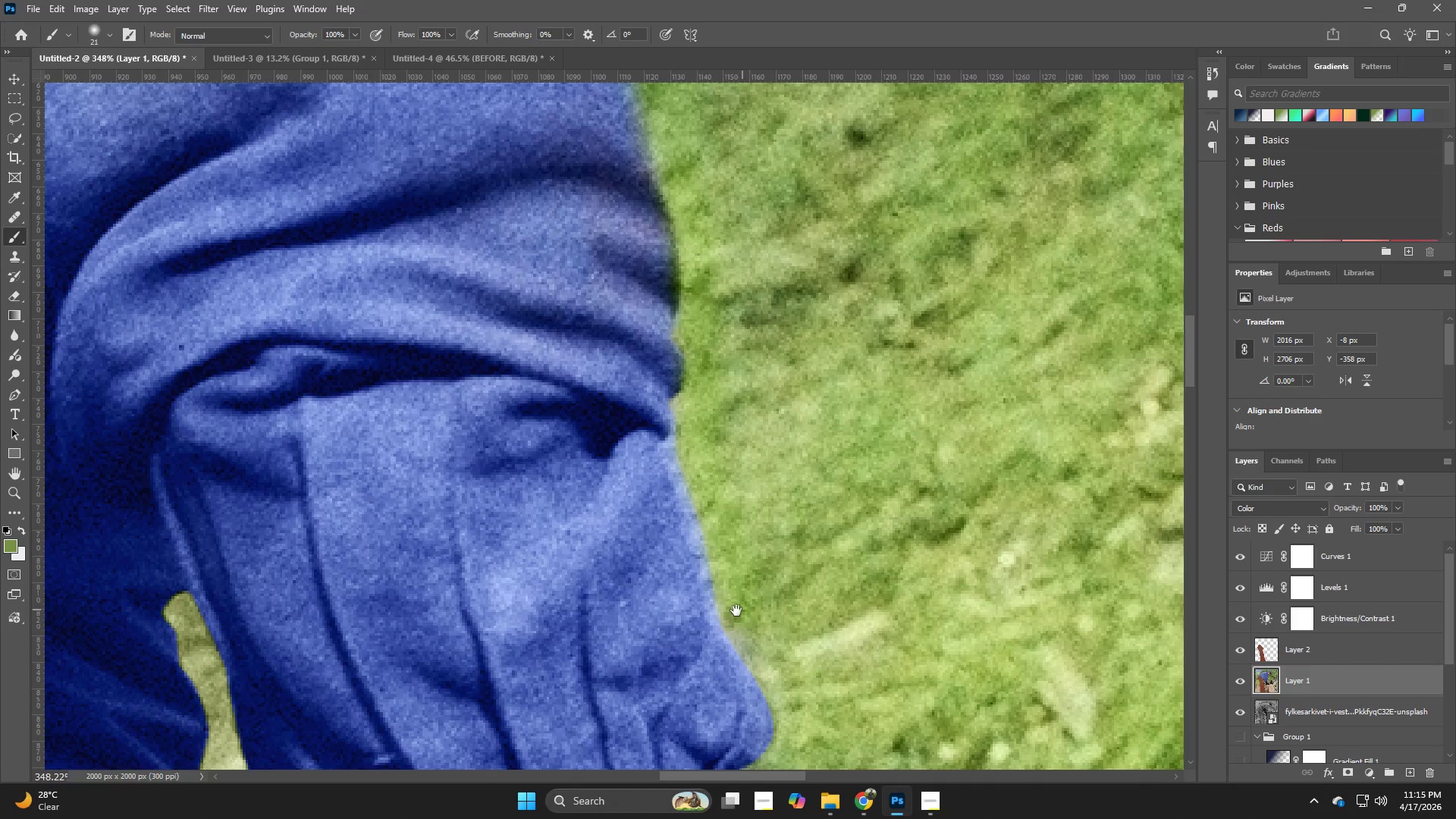 
hold_key(key=Space, duration=0.77)
 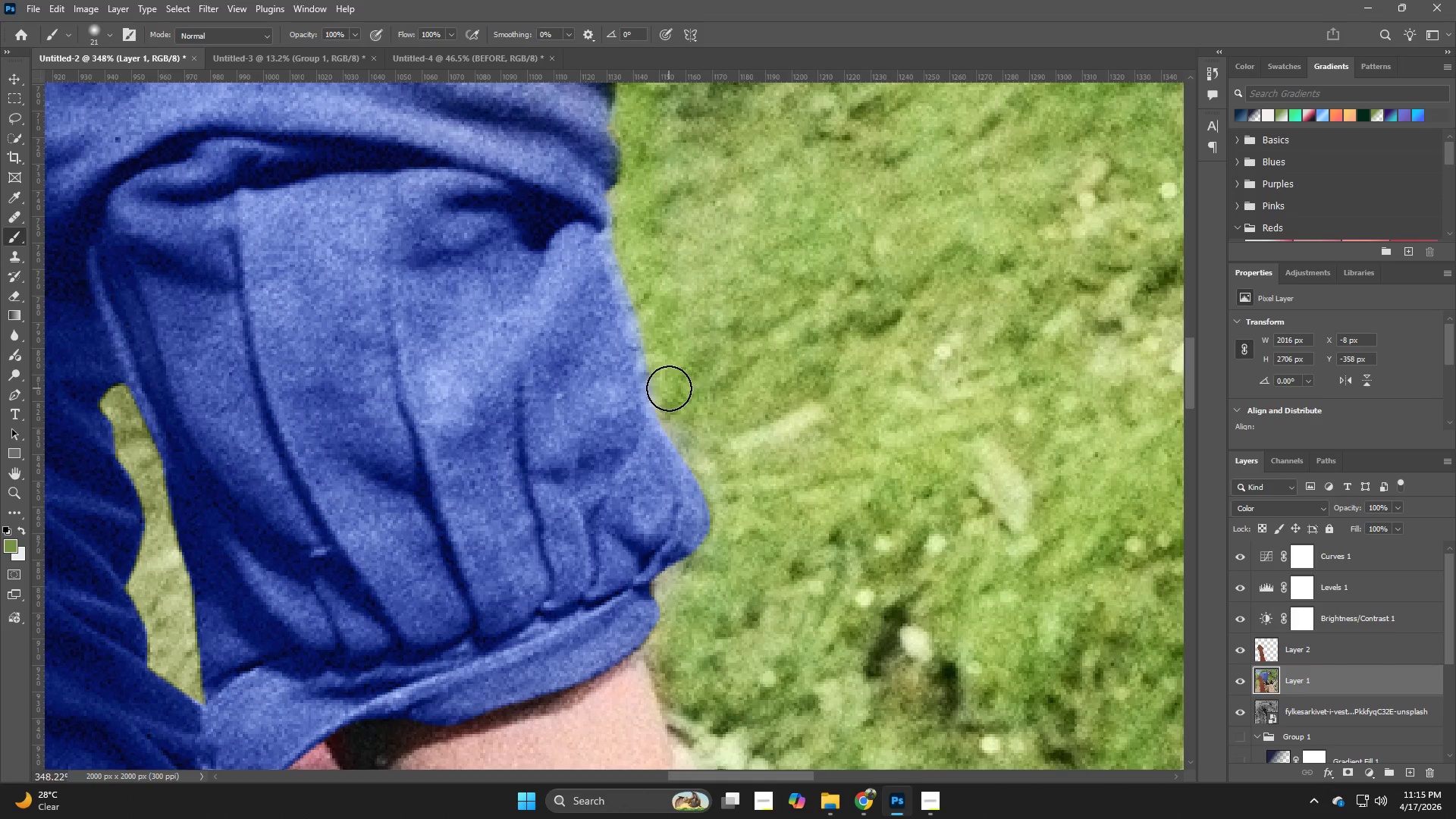 
left_click_drag(start_coordinate=[731, 567], to_coordinate=[667, 359])
 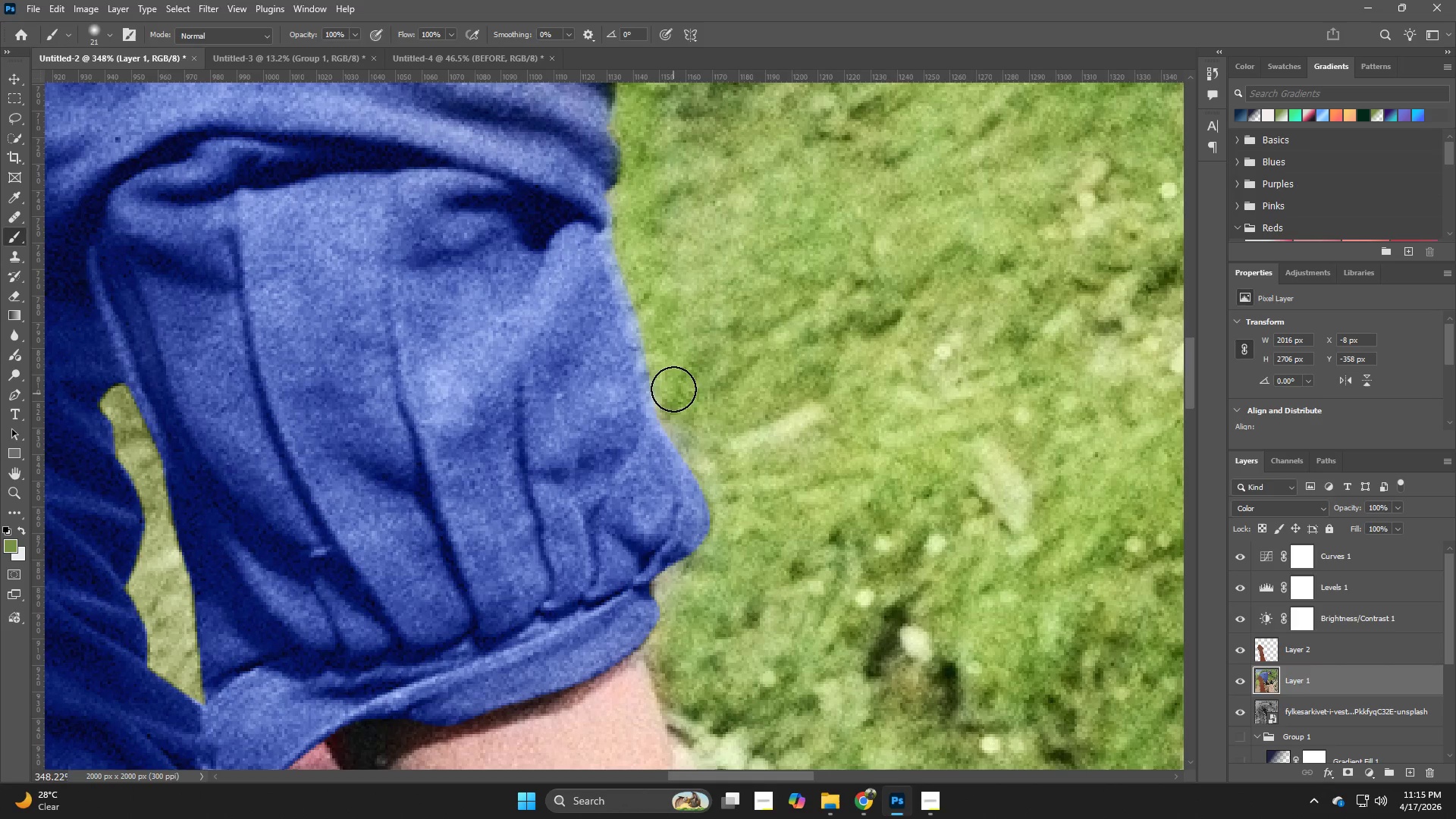 
left_click_drag(start_coordinate=[669, 388], to_coordinate=[736, 550])
 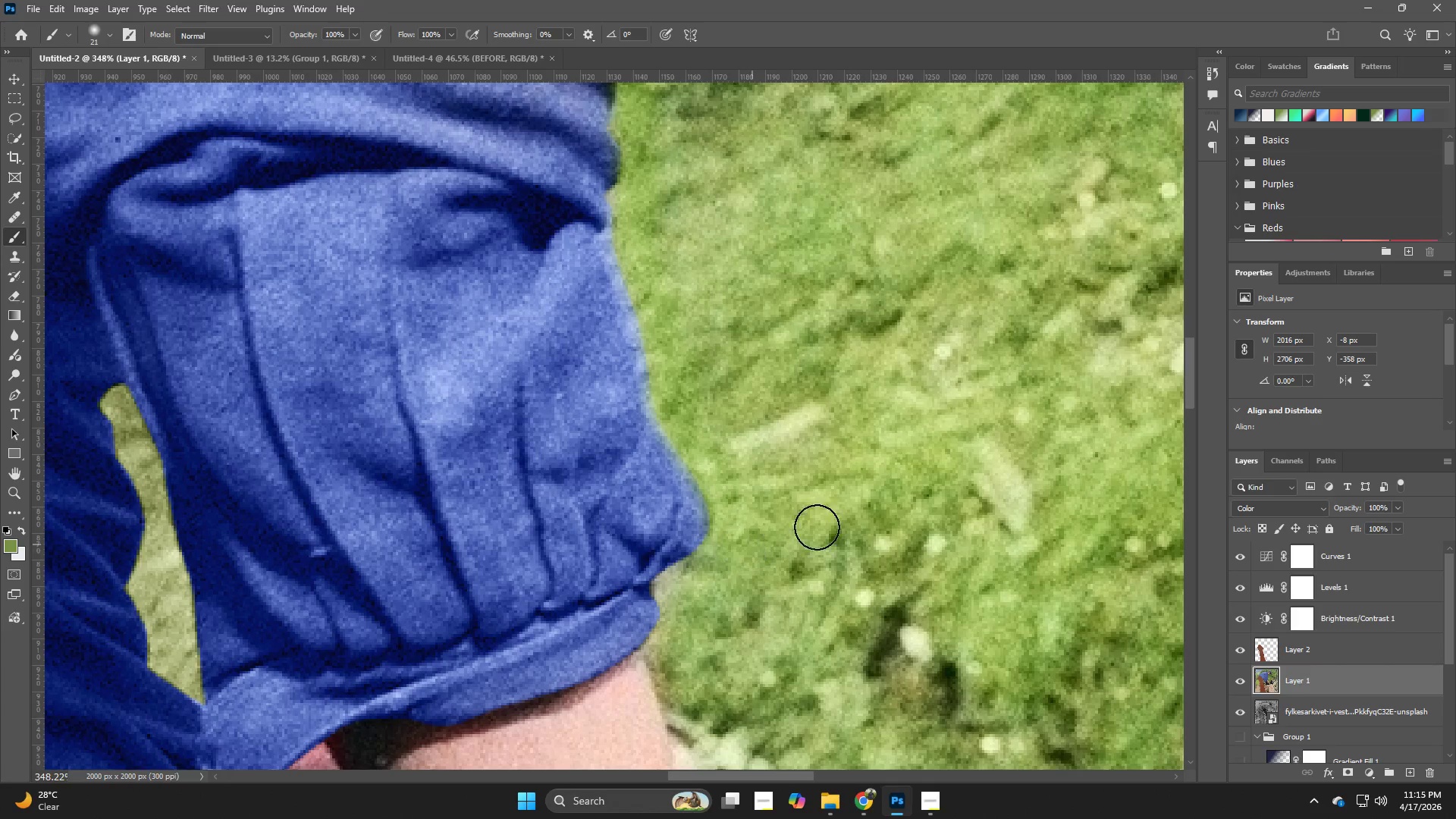 
hold_key(key=Z, duration=0.38)
 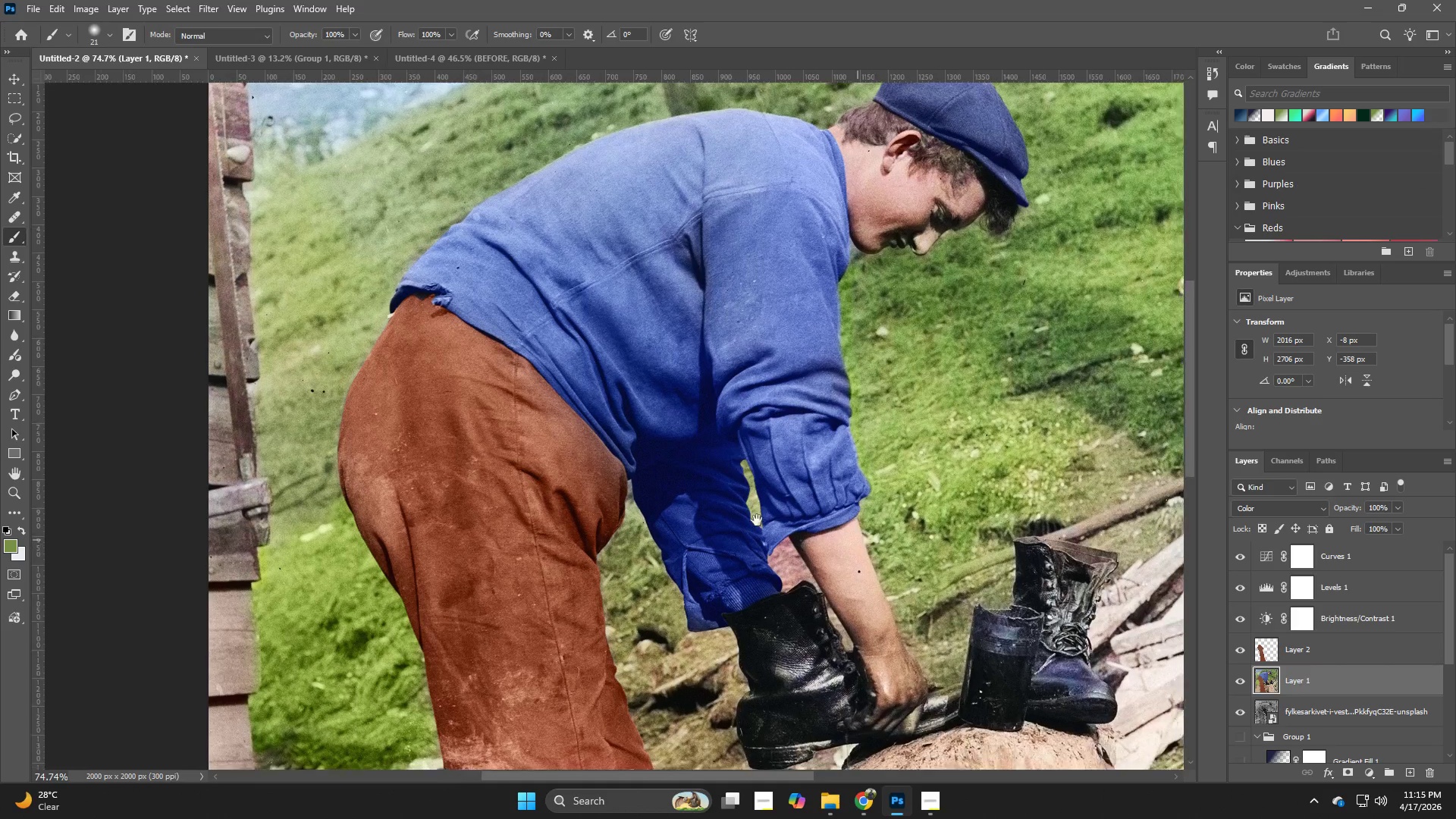 
left_click_drag(start_coordinate=[923, 485], to_coordinate=[824, 512])
 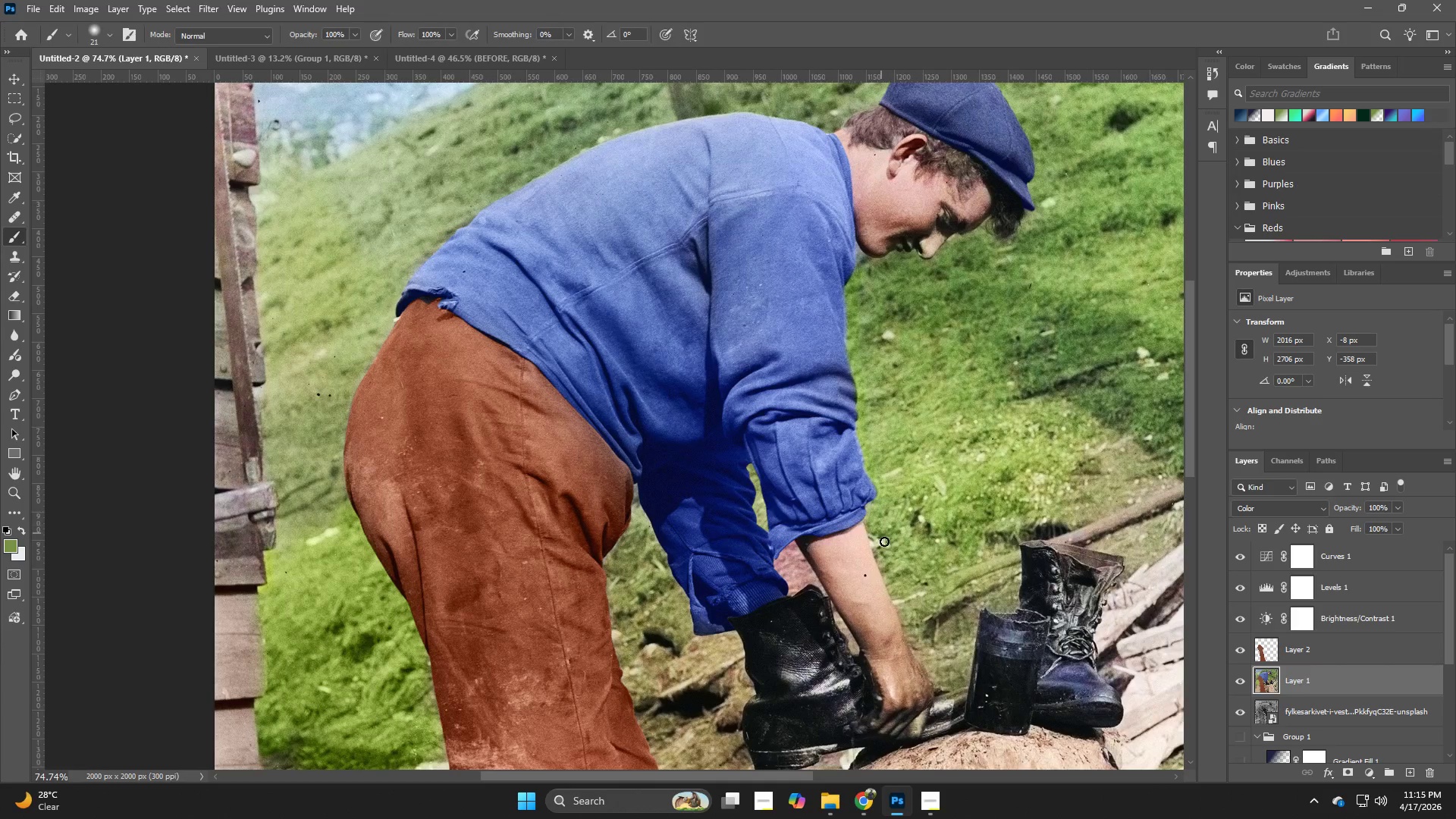 
hold_key(key=Space, duration=0.58)
 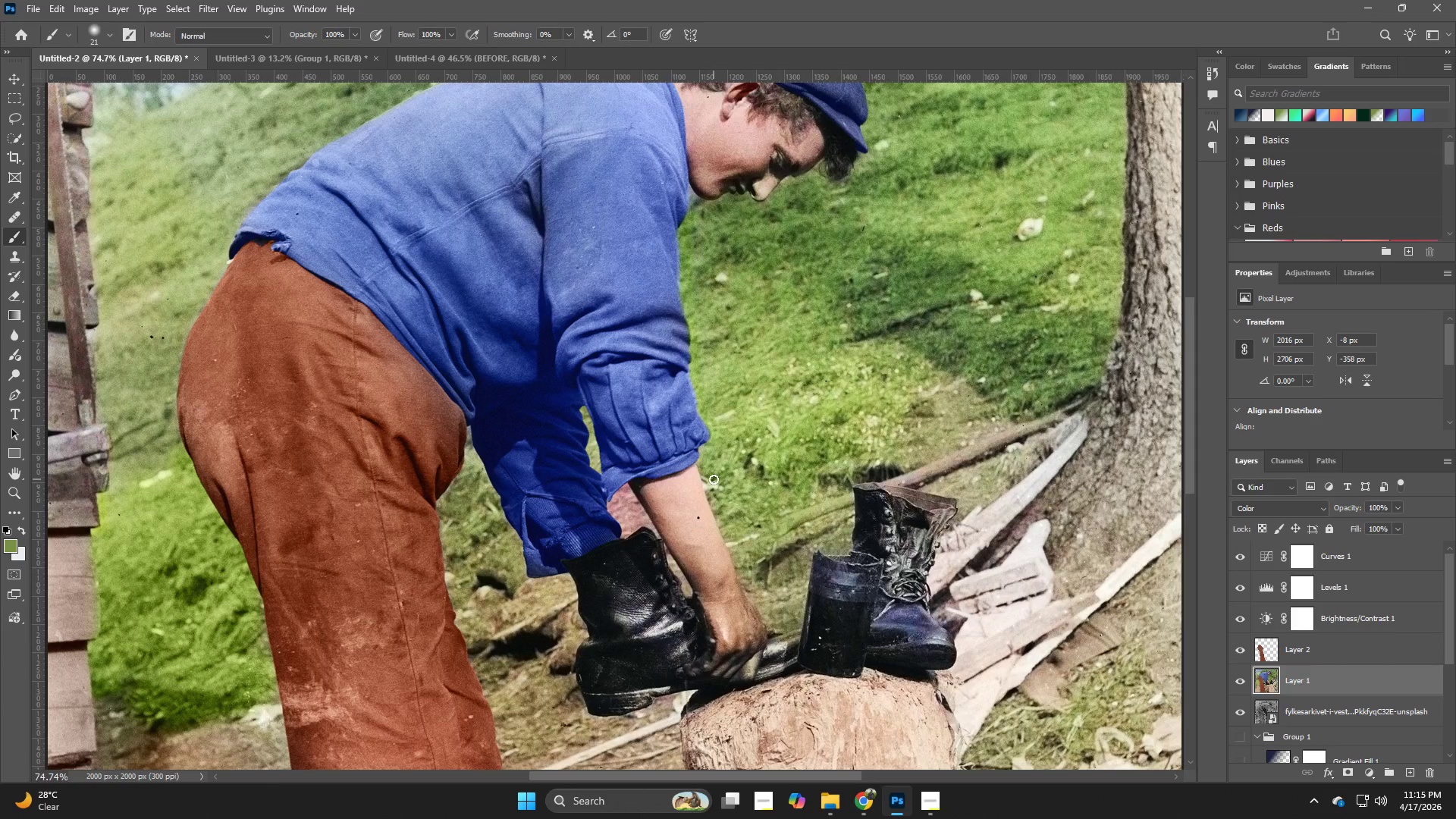 
left_click_drag(start_coordinate=[883, 550], to_coordinate=[717, 492])
 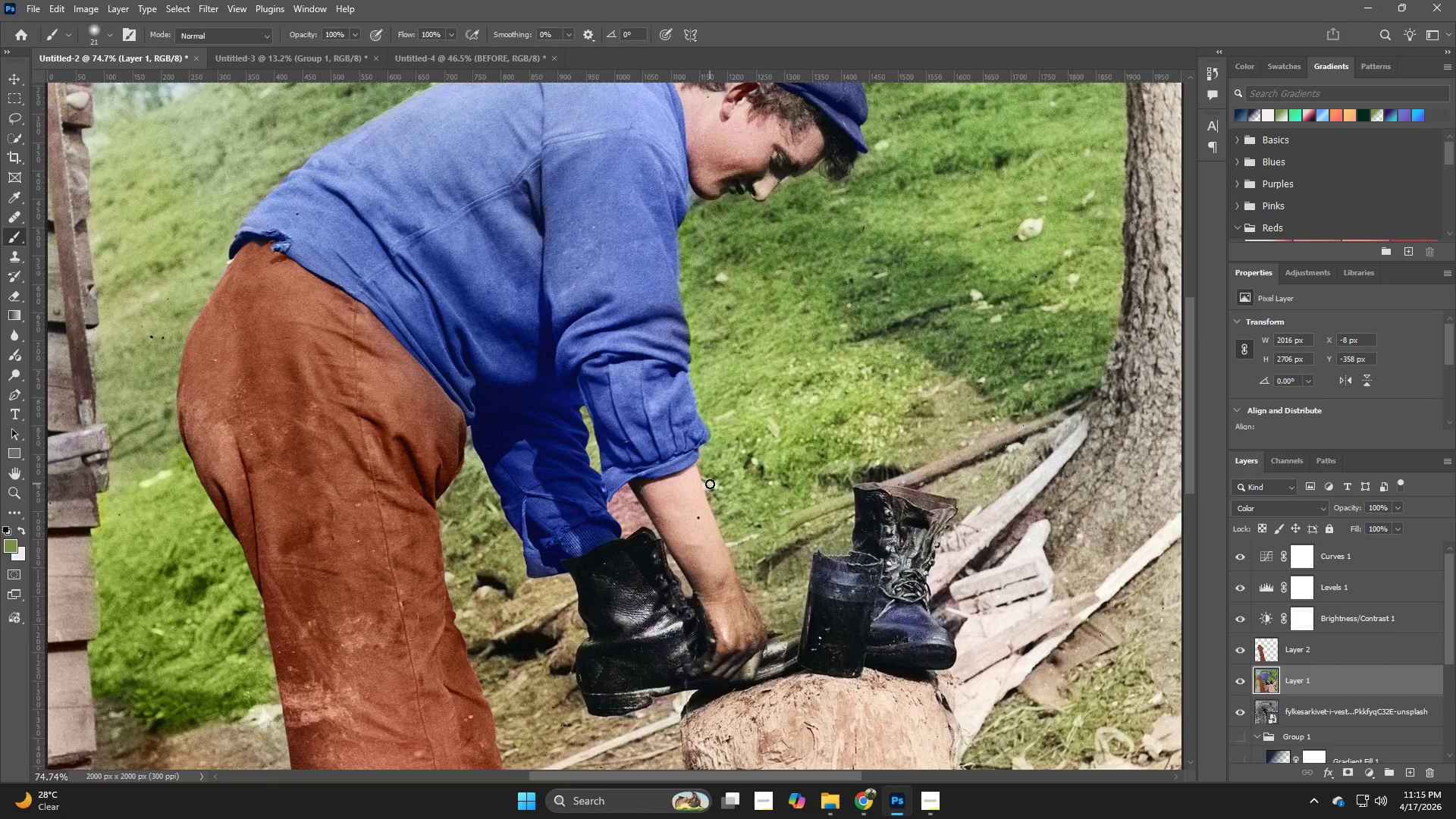 
key(Z)
 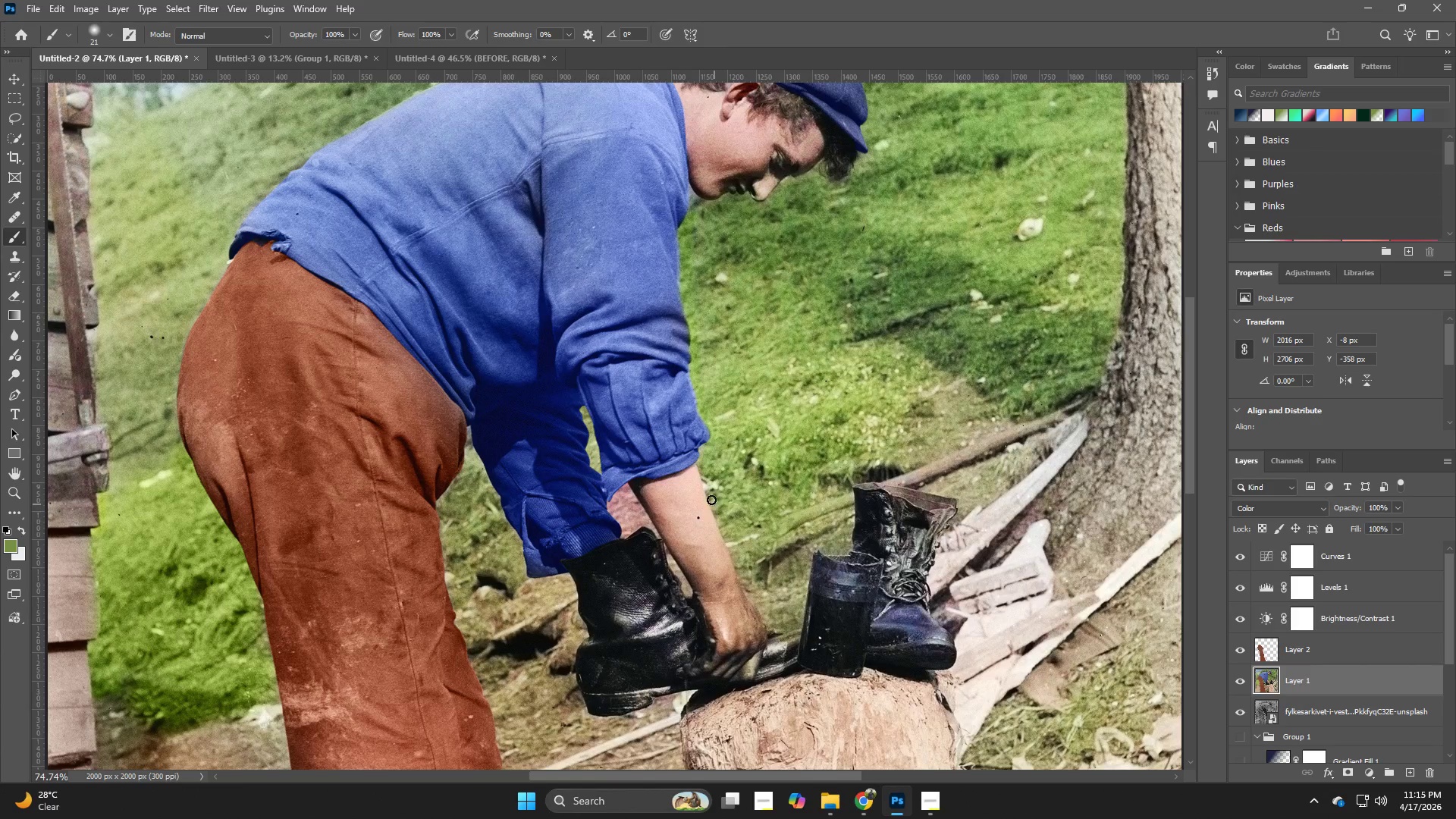 
hold_key(key=Z, duration=1.5)
 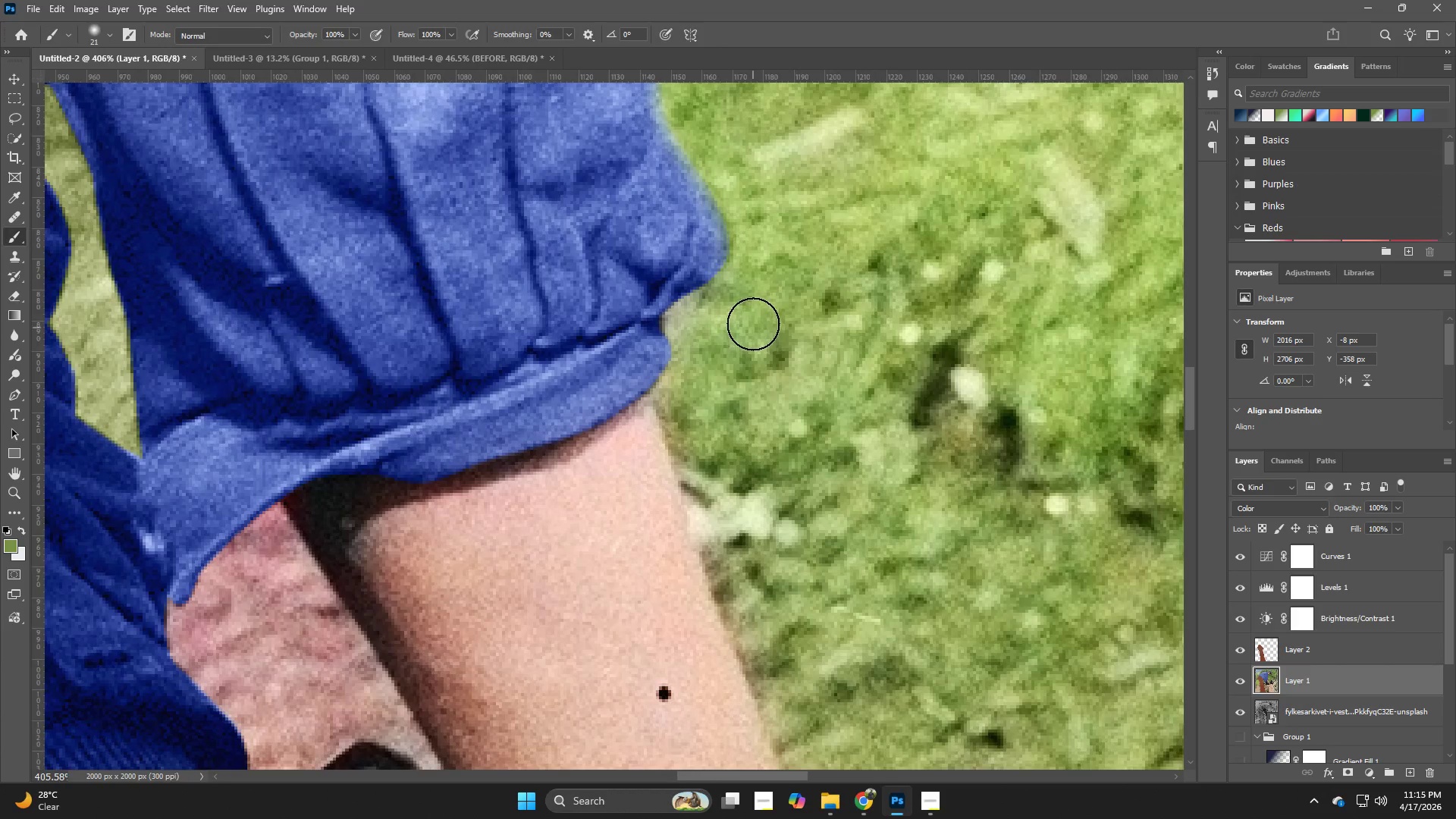 
left_click_drag(start_coordinate=[706, 478], to_coordinate=[808, 534])
 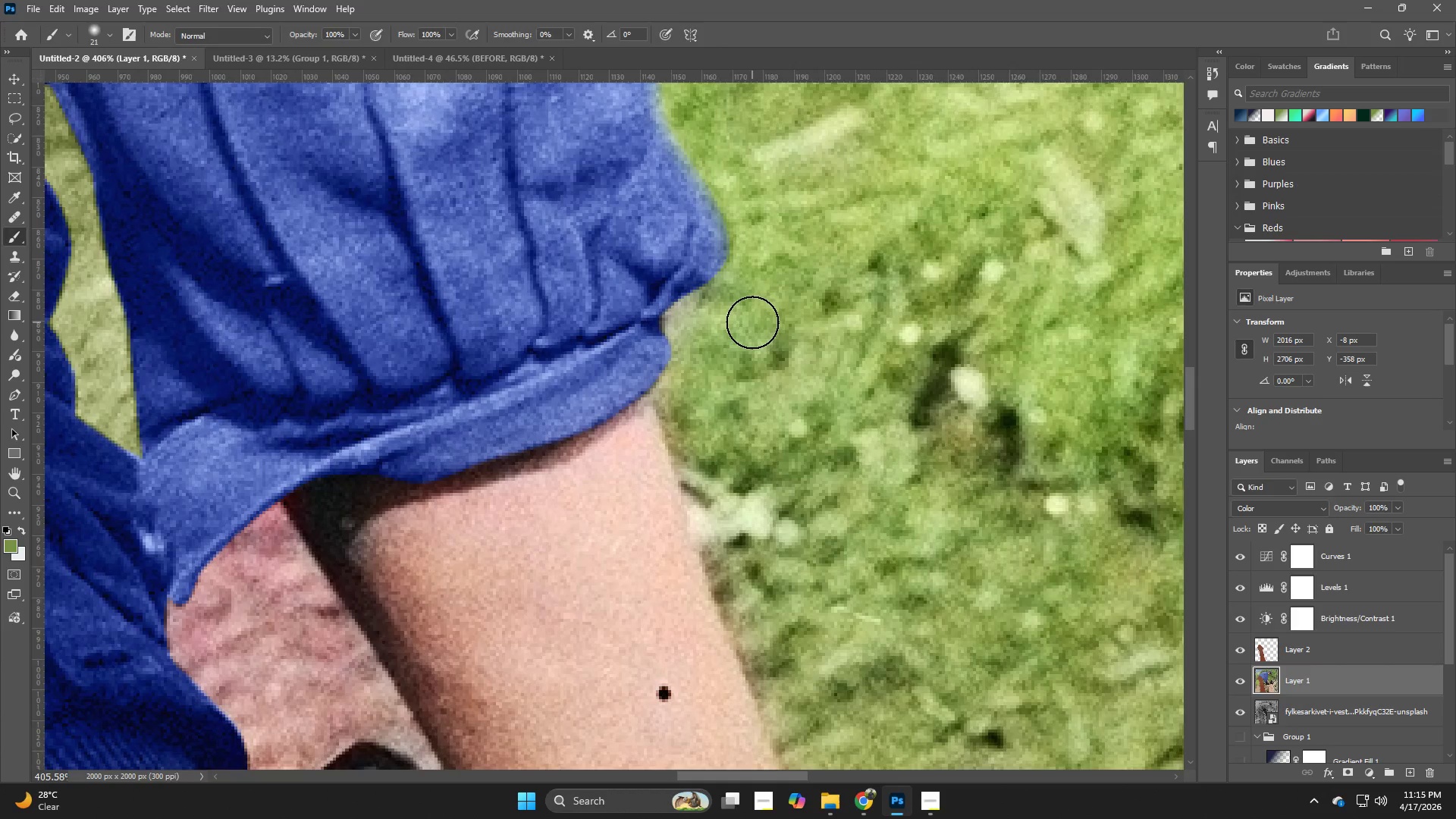 
type(zzzb)
 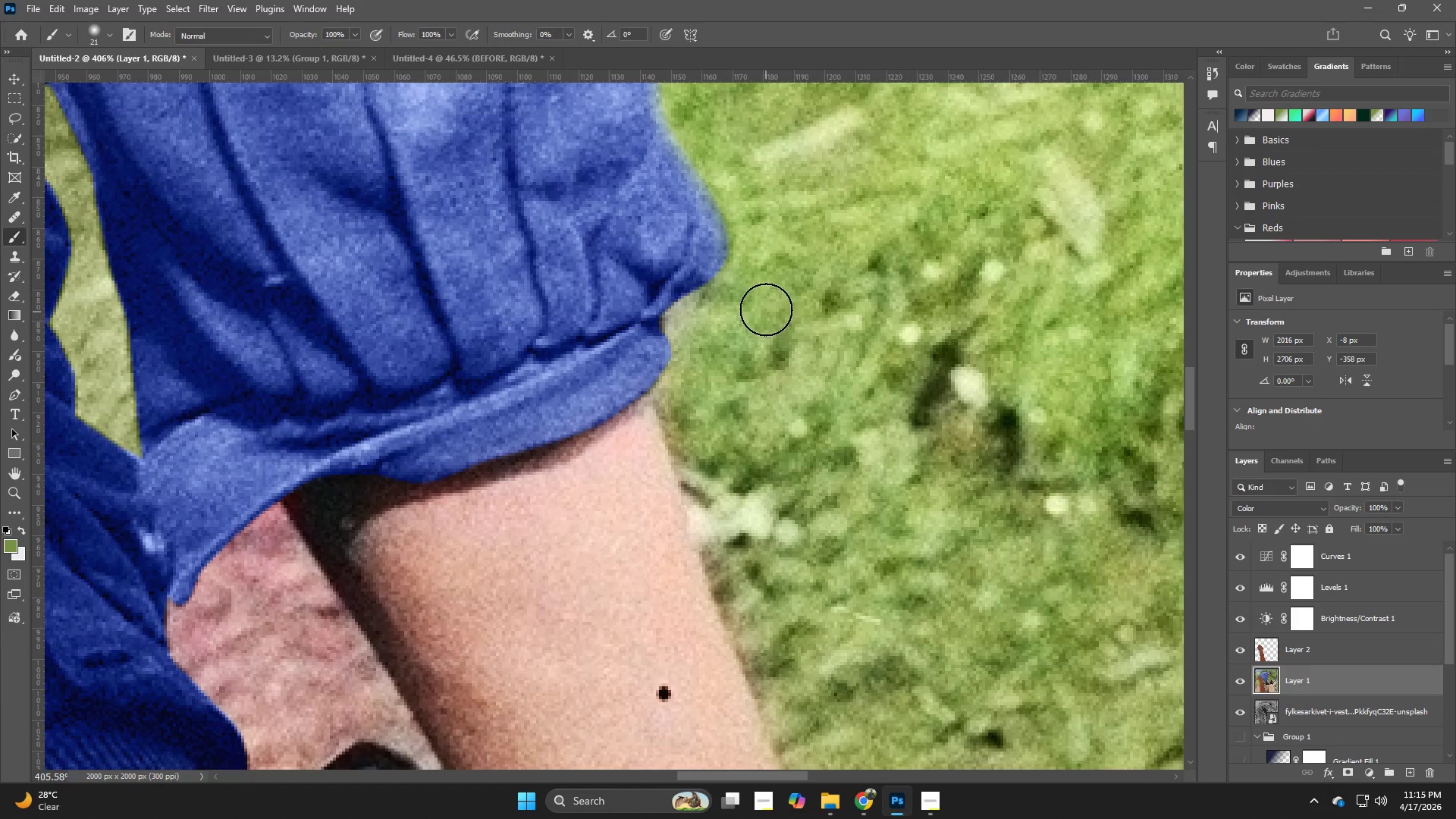 
hold_key(key=Z, duration=4.89)
 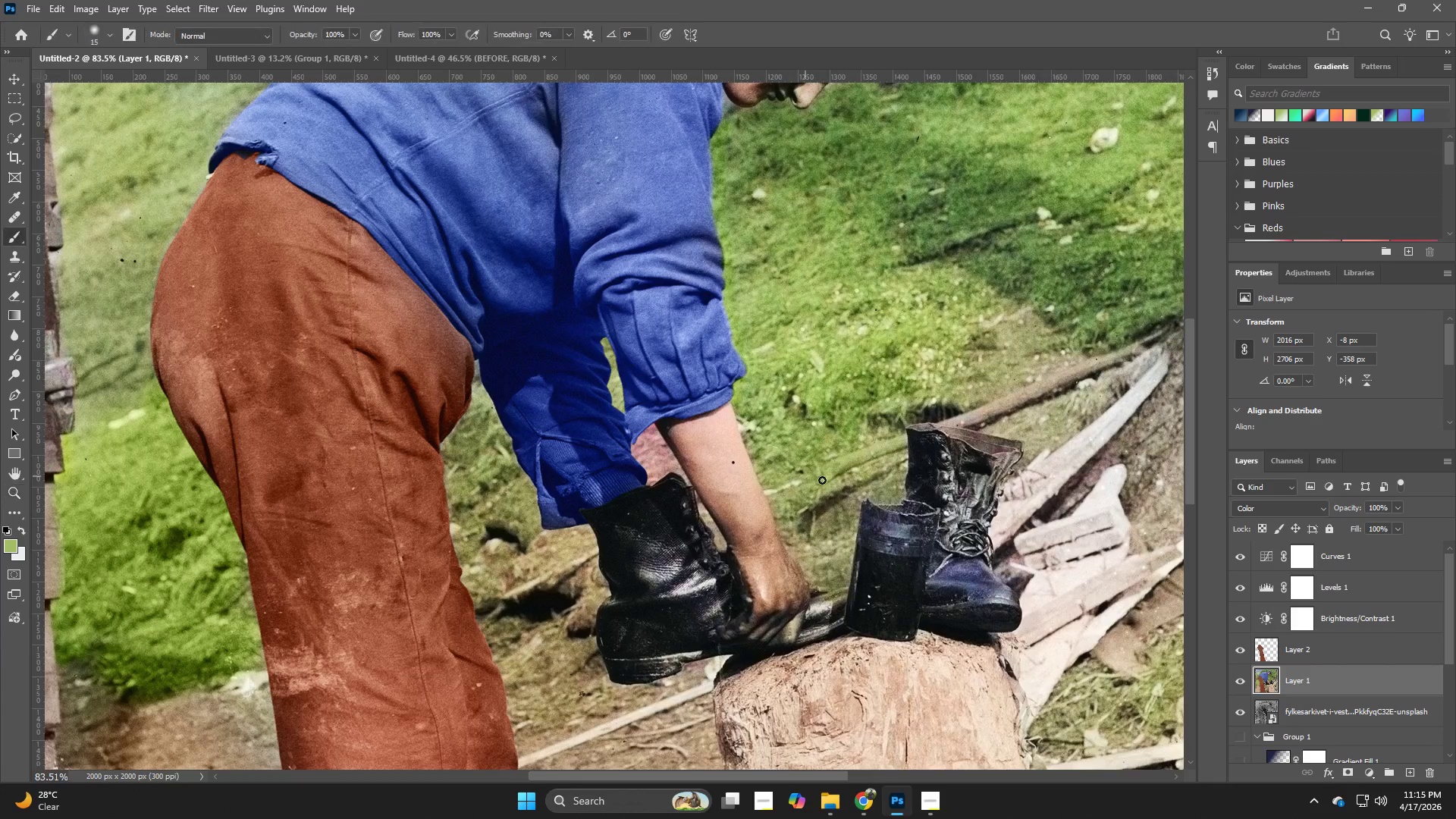 
hold_key(key=AltLeft, duration=0.59)
left_click([766, 306])
 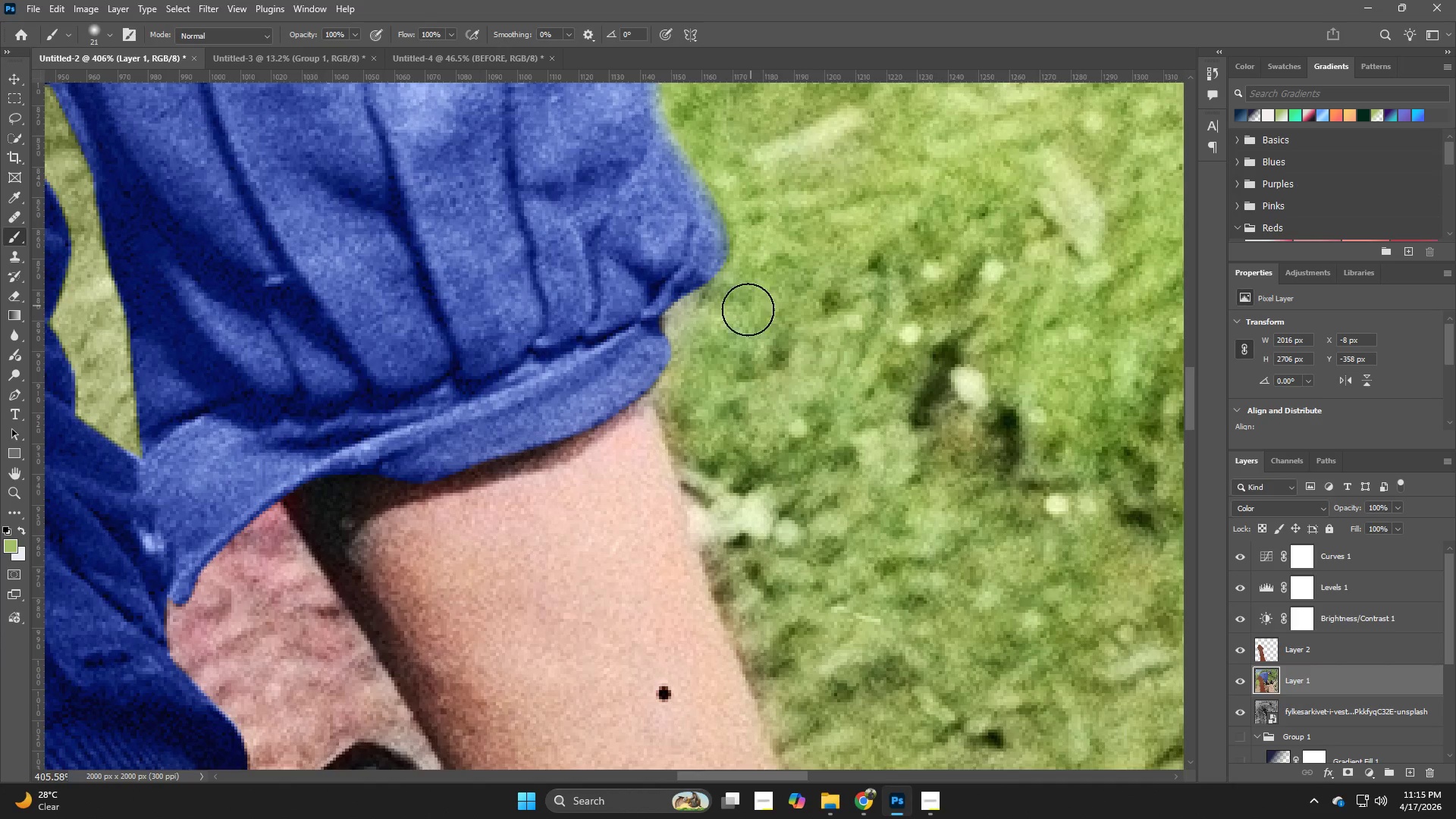 
hold_key(key=AltLeft, duration=0.66)
 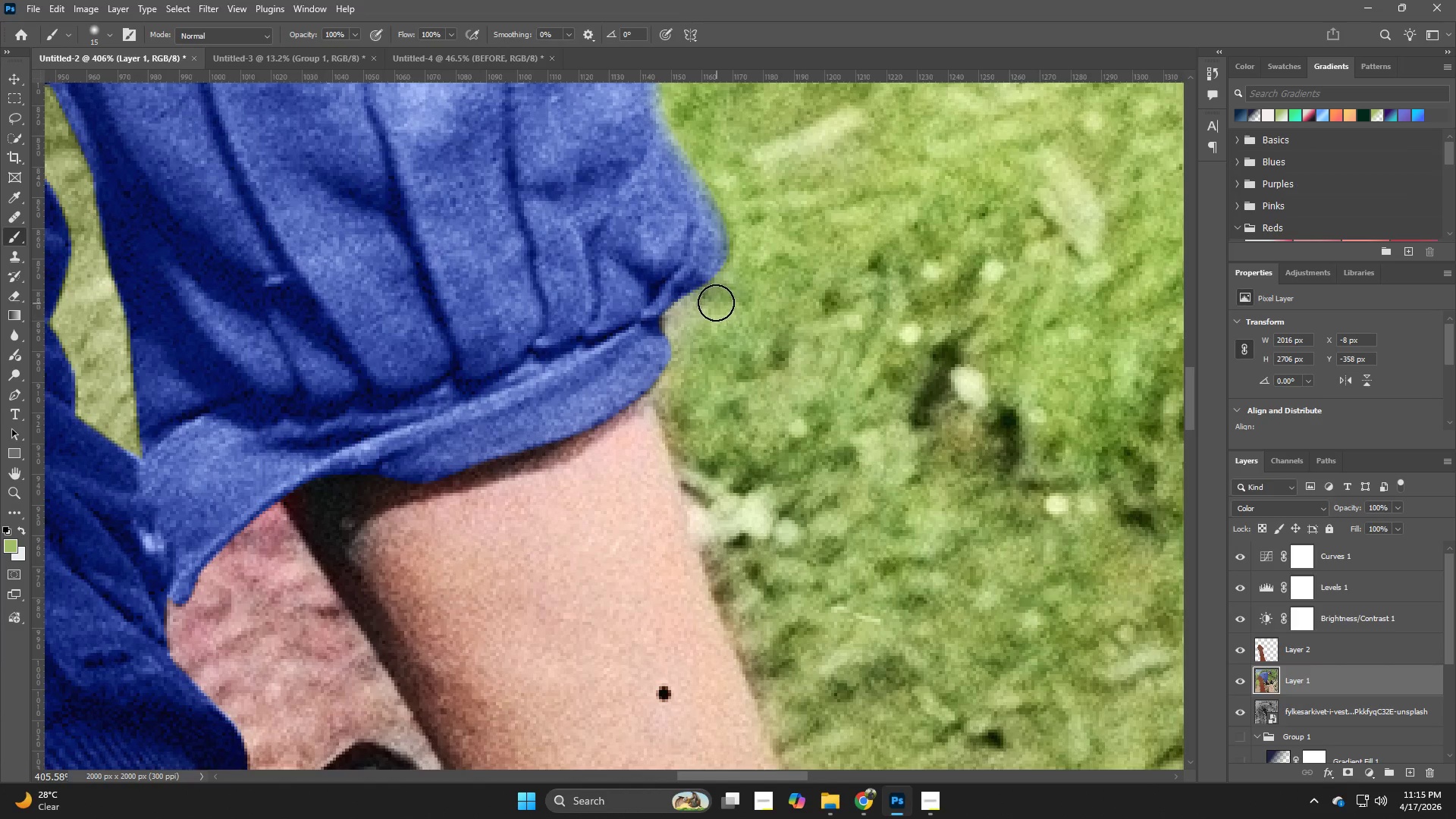 
left_click_drag(start_coordinate=[713, 298], to_coordinate=[676, 403])
 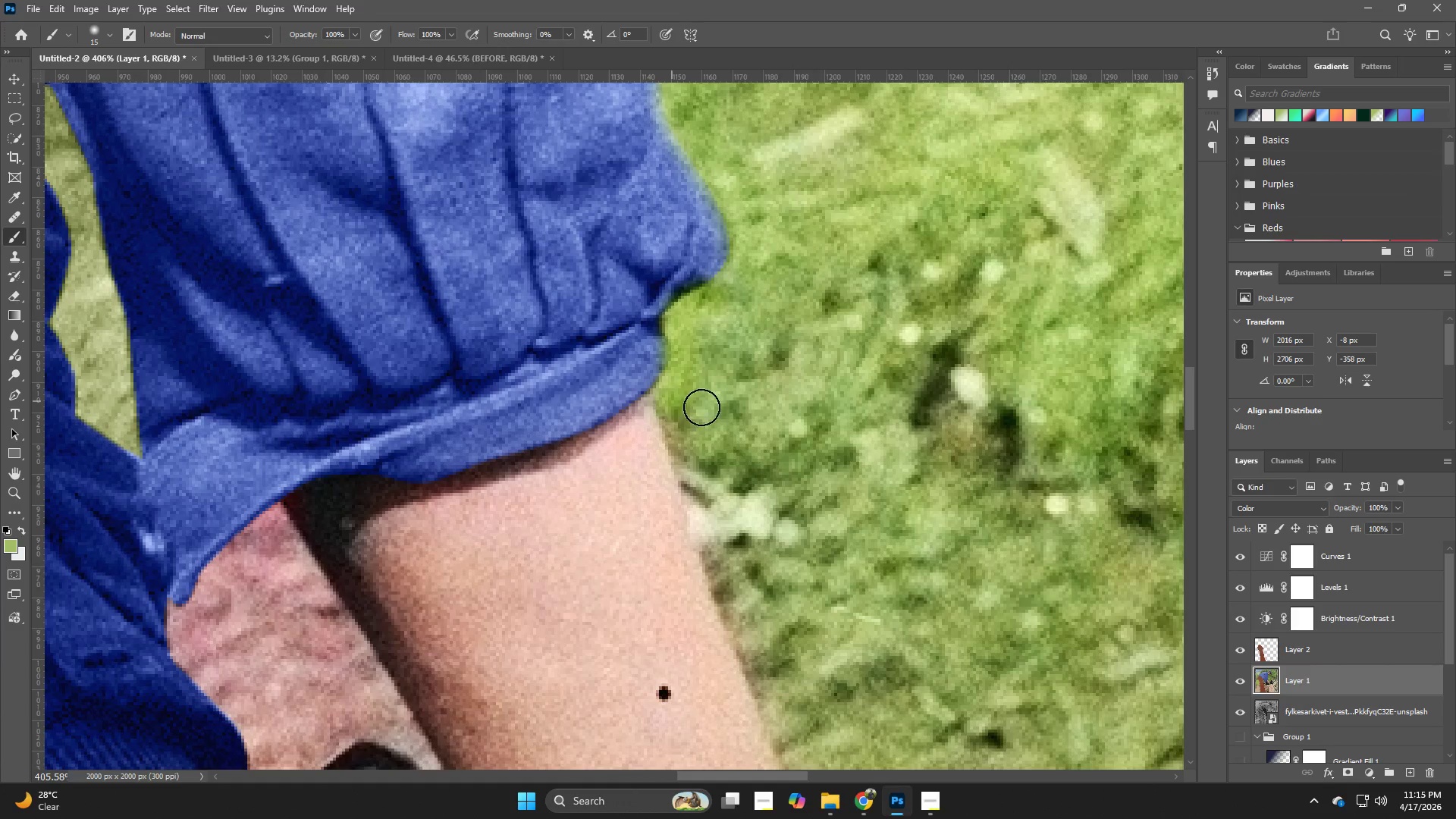 
hold_key(key=Z, duration=0.42)
 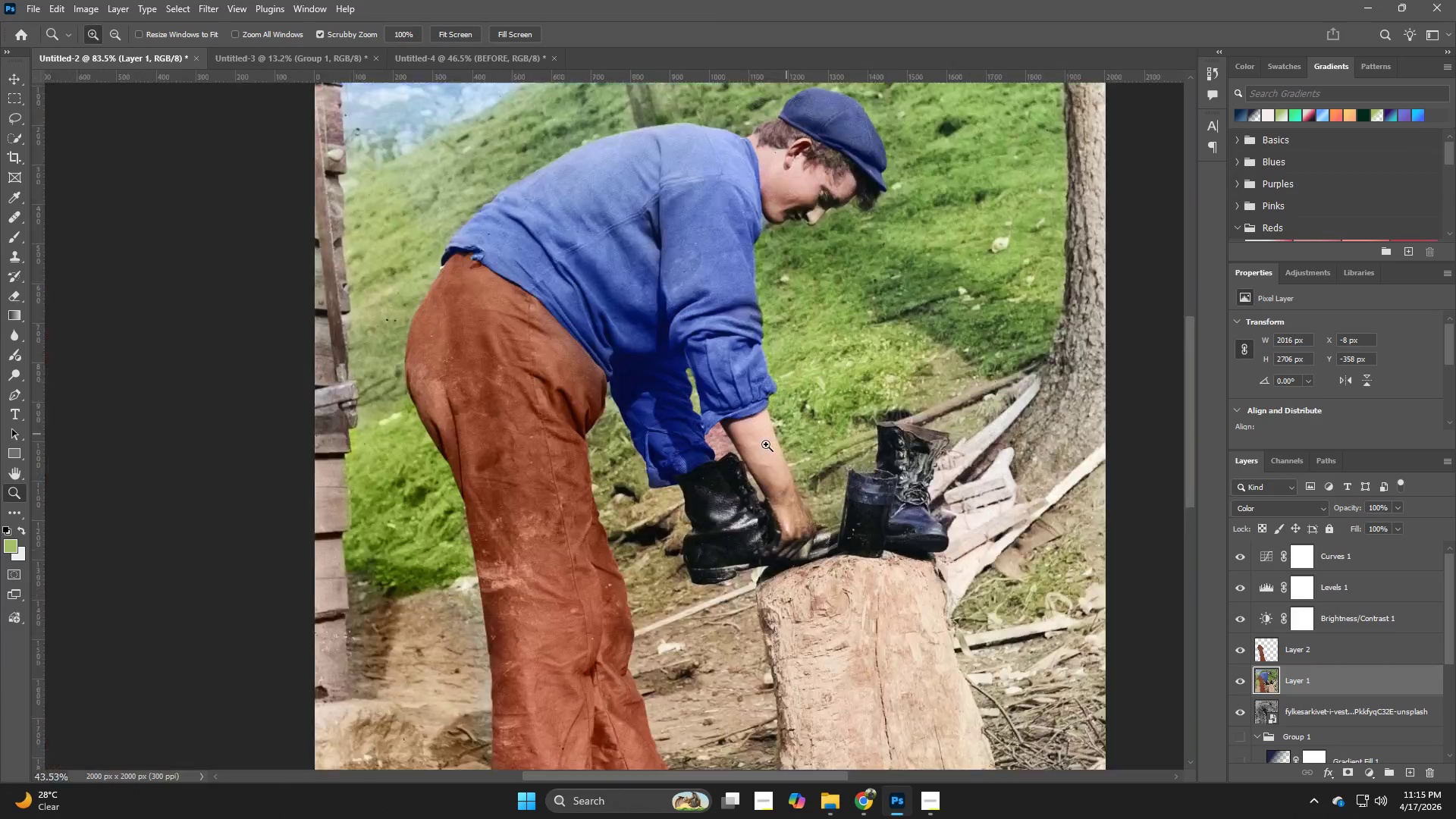 
left_click_drag(start_coordinate=[752, 403], to_coordinate=[654, 437])
 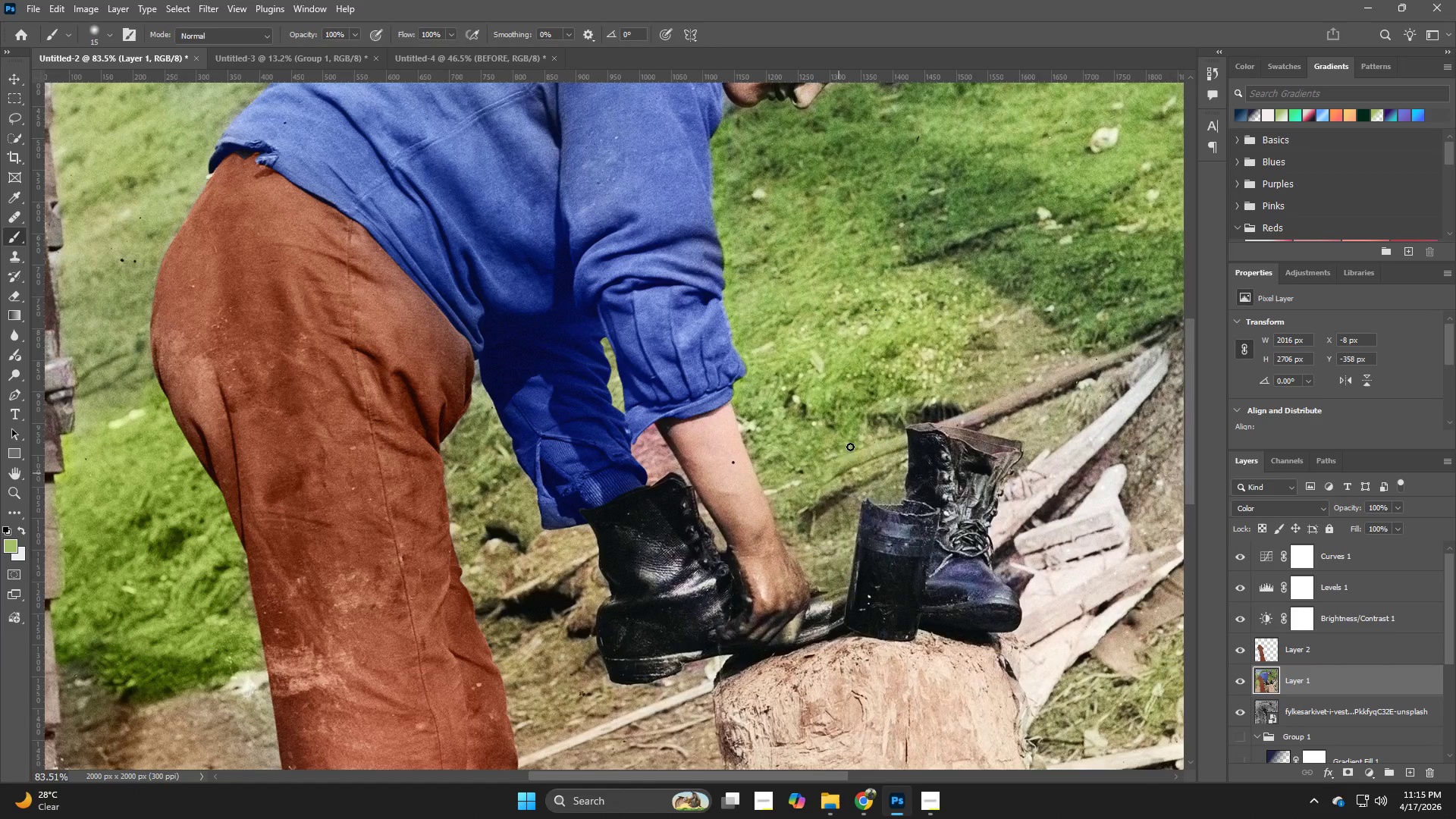 
hold_key(key=Z, duration=0.47)
 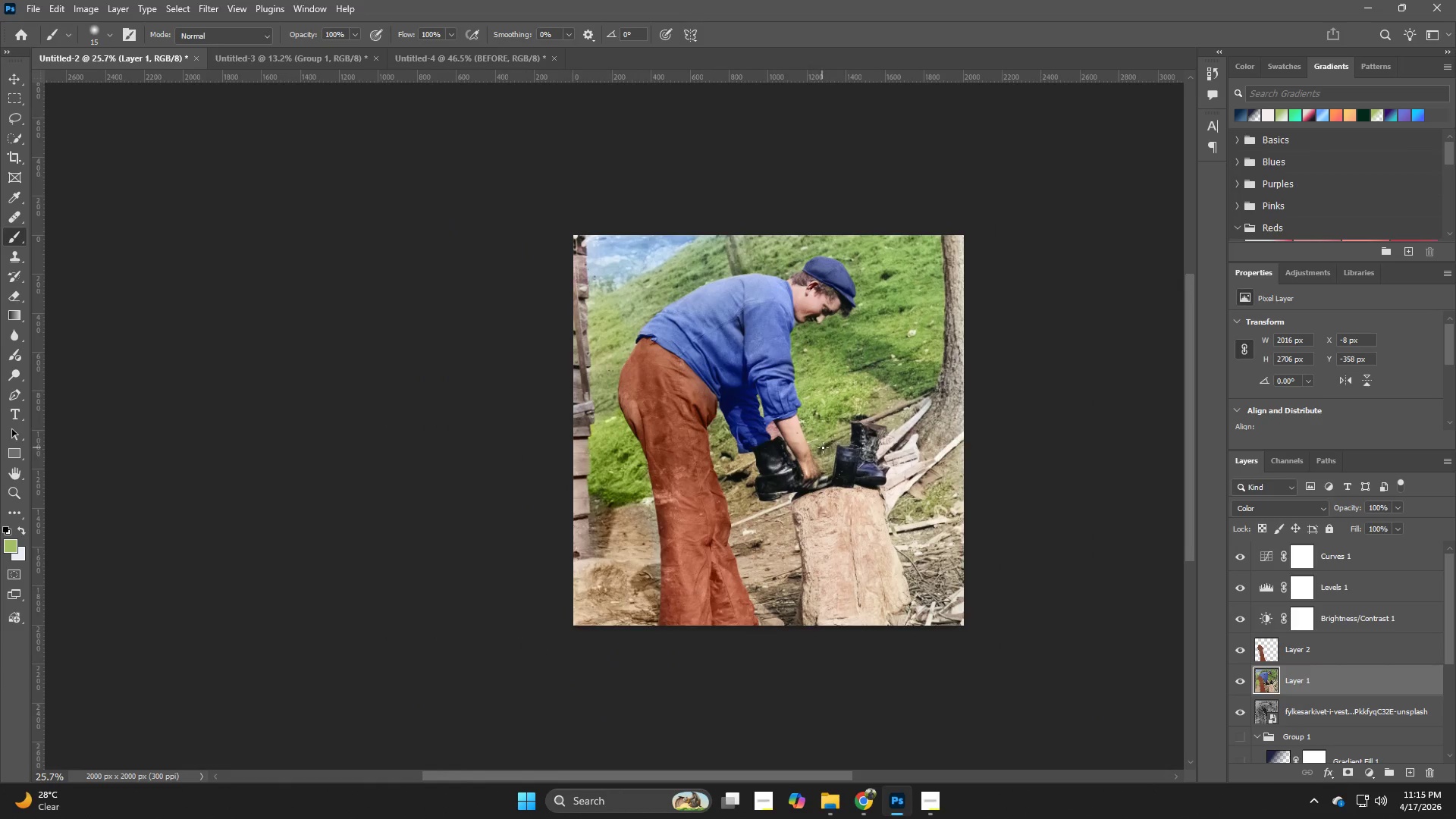 
left_click_drag(start_coordinate=[826, 419], to_coordinate=[752, 450])
 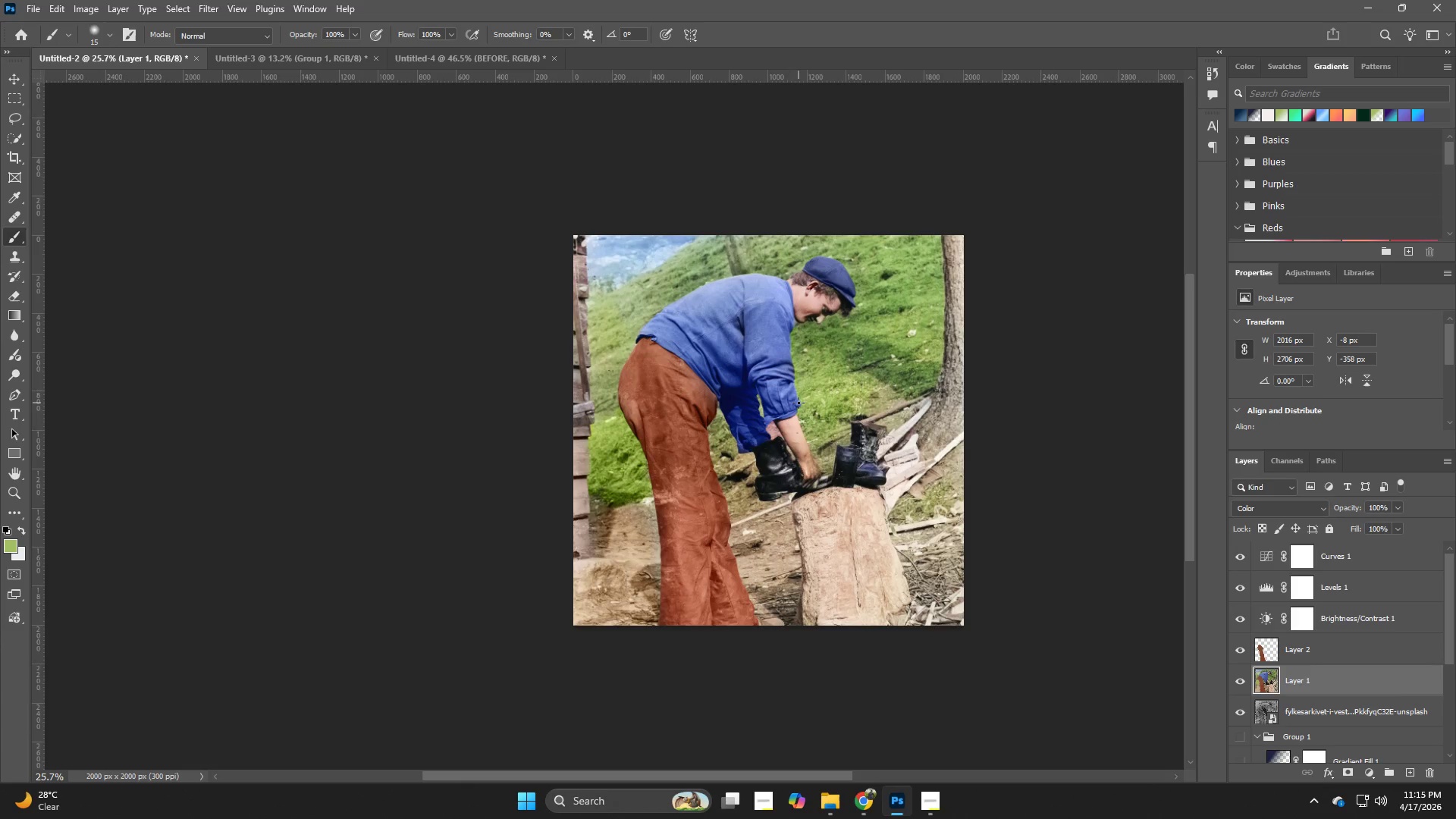 
hold_key(key=Z, duration=1.52)
 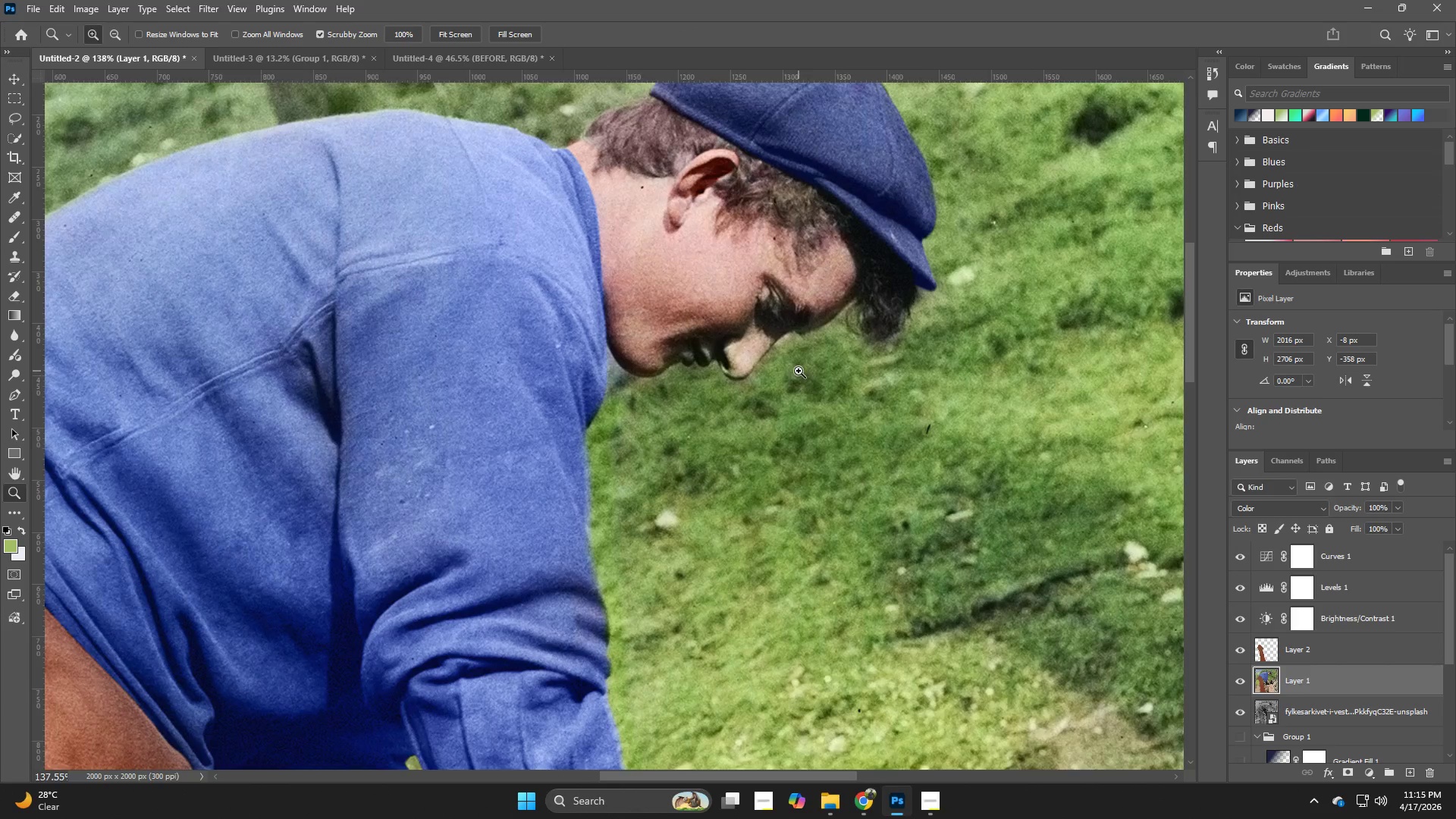 
left_click_drag(start_coordinate=[837, 311], to_coordinate=[939, 444])
 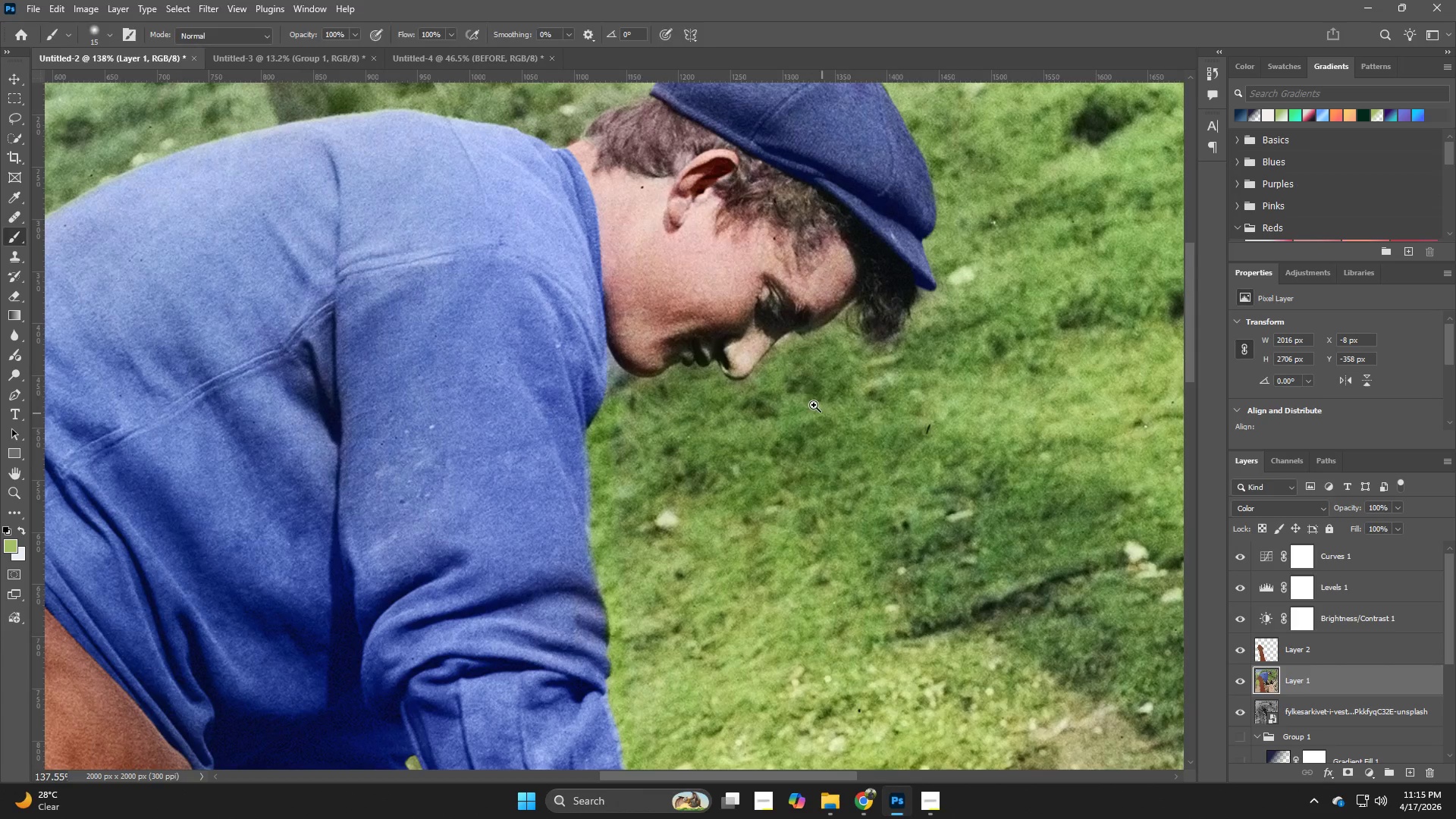 
hold_key(key=Z, duration=0.92)
 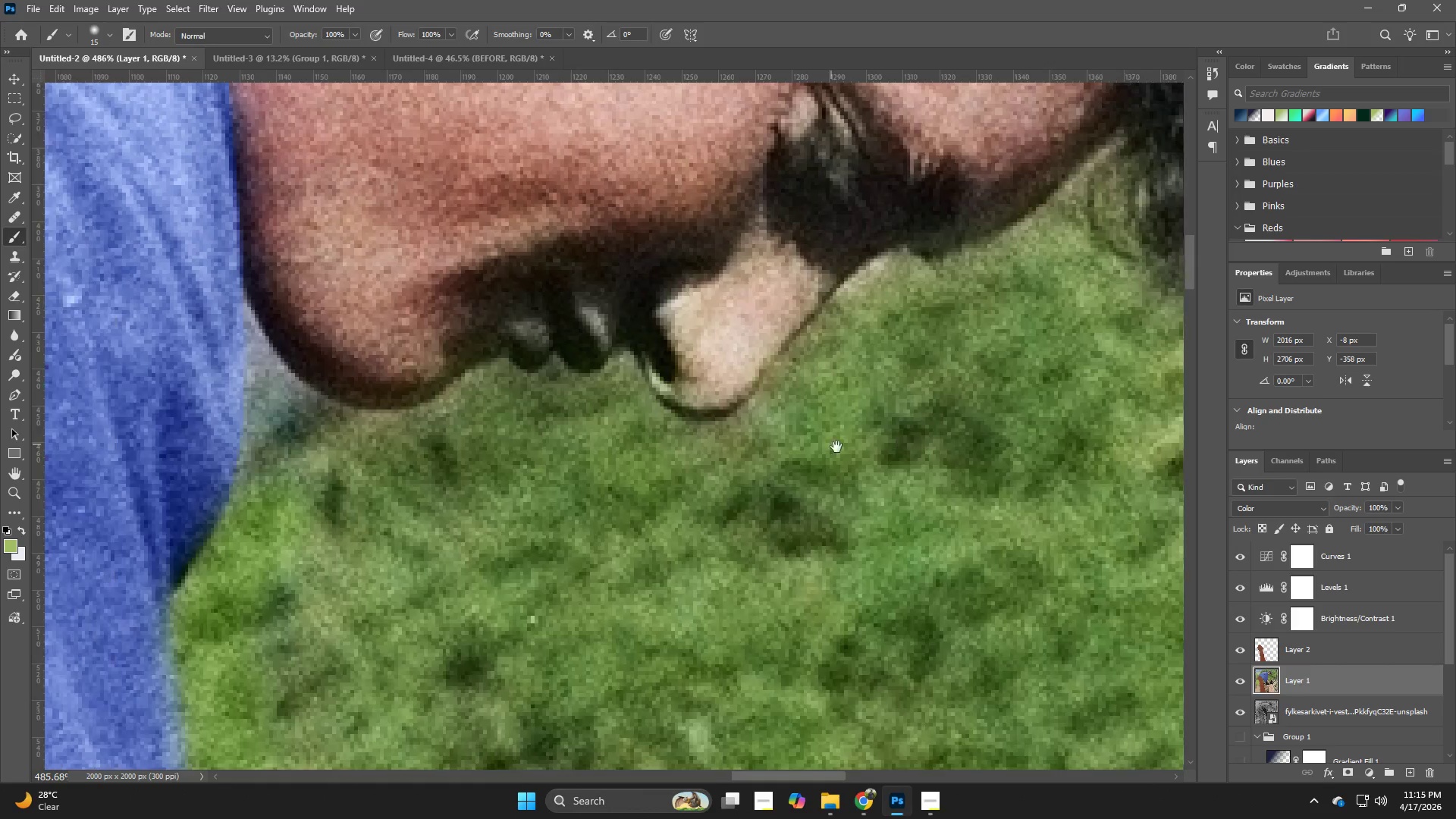 
left_click_drag(start_coordinate=[799, 371], to_coordinate=[875, 457])
 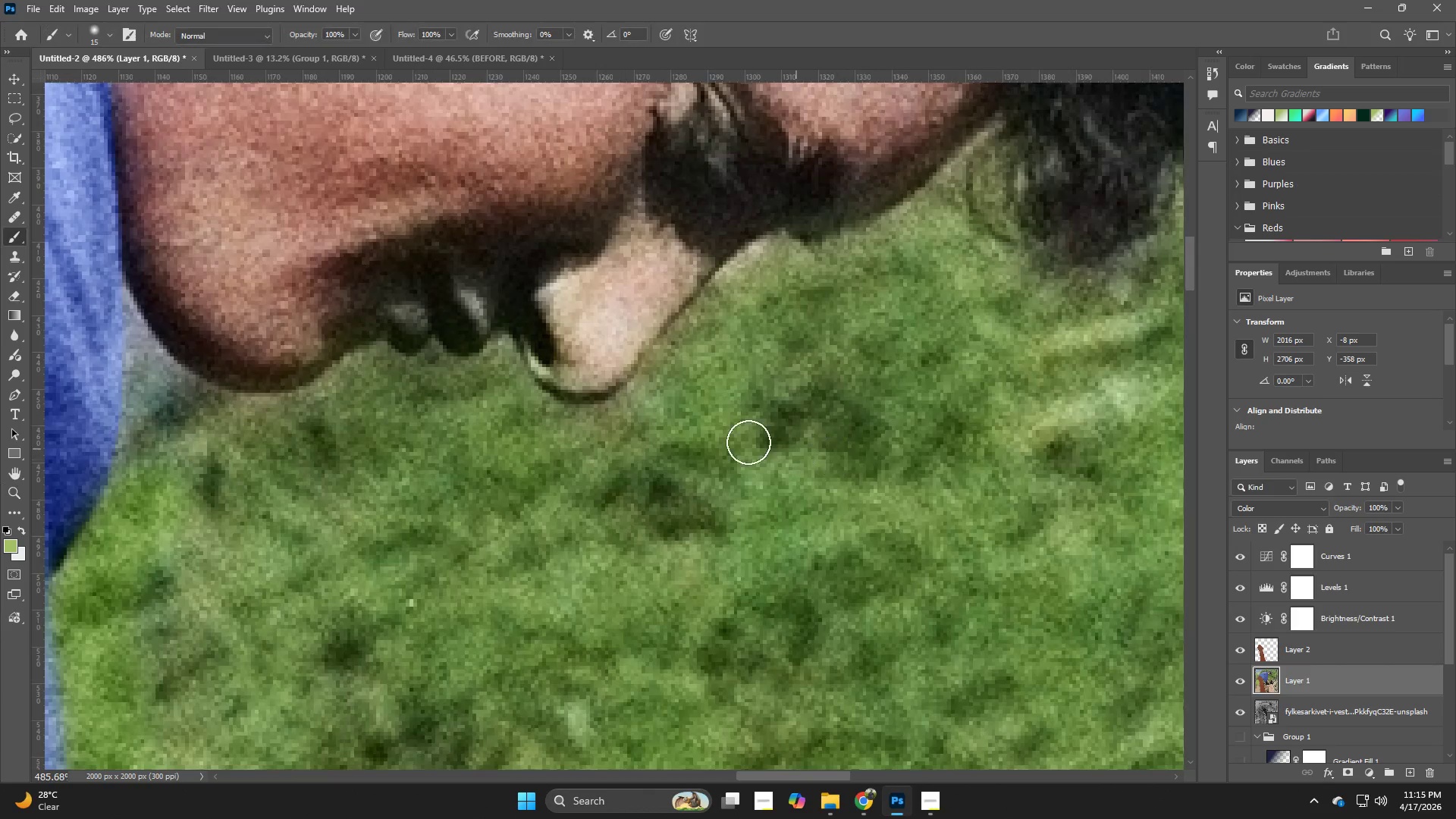 
hold_key(key=Space, duration=0.45)
 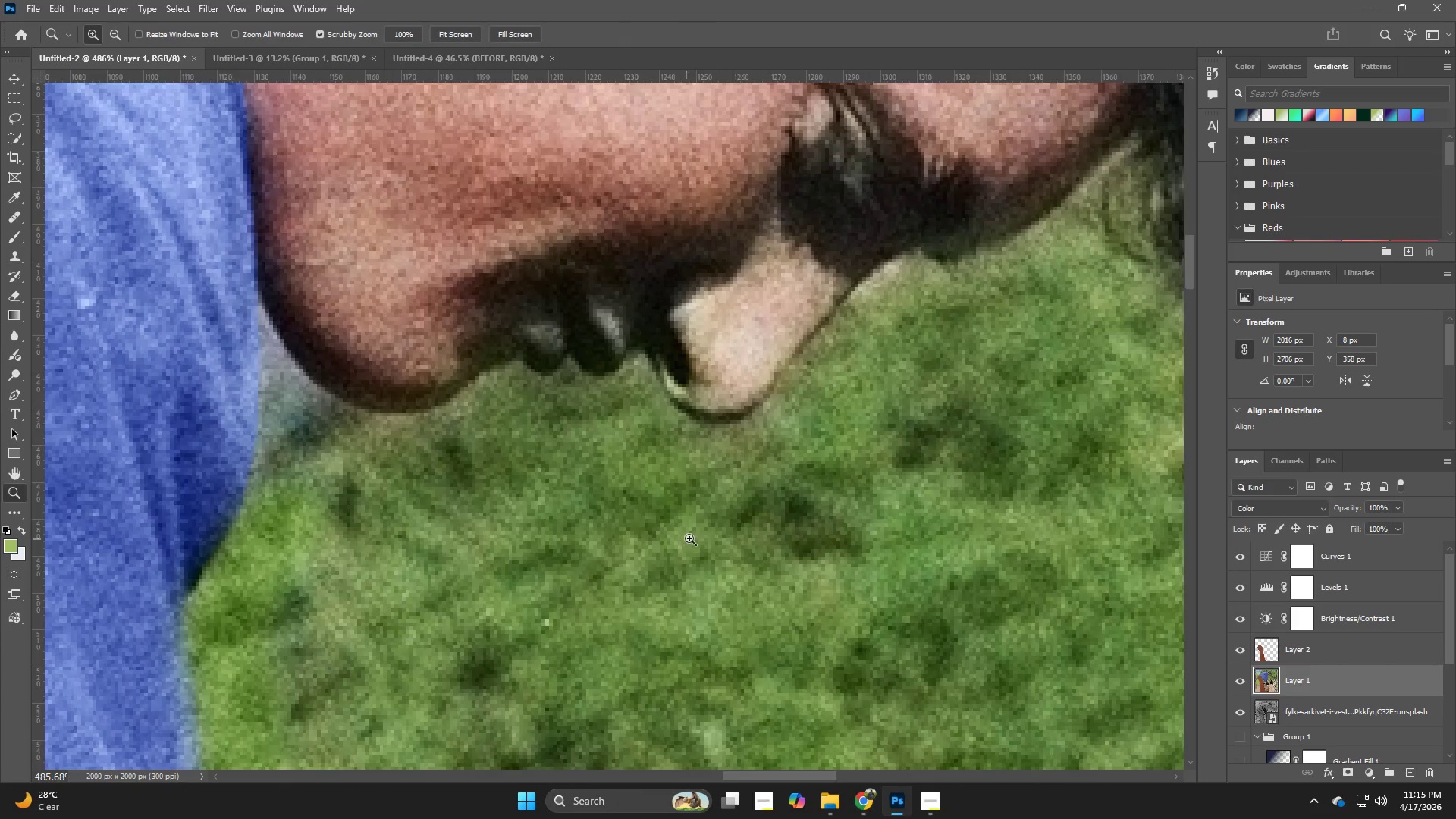 
left_click_drag(start_coordinate=[701, 427], to_coordinate=[836, 447])
 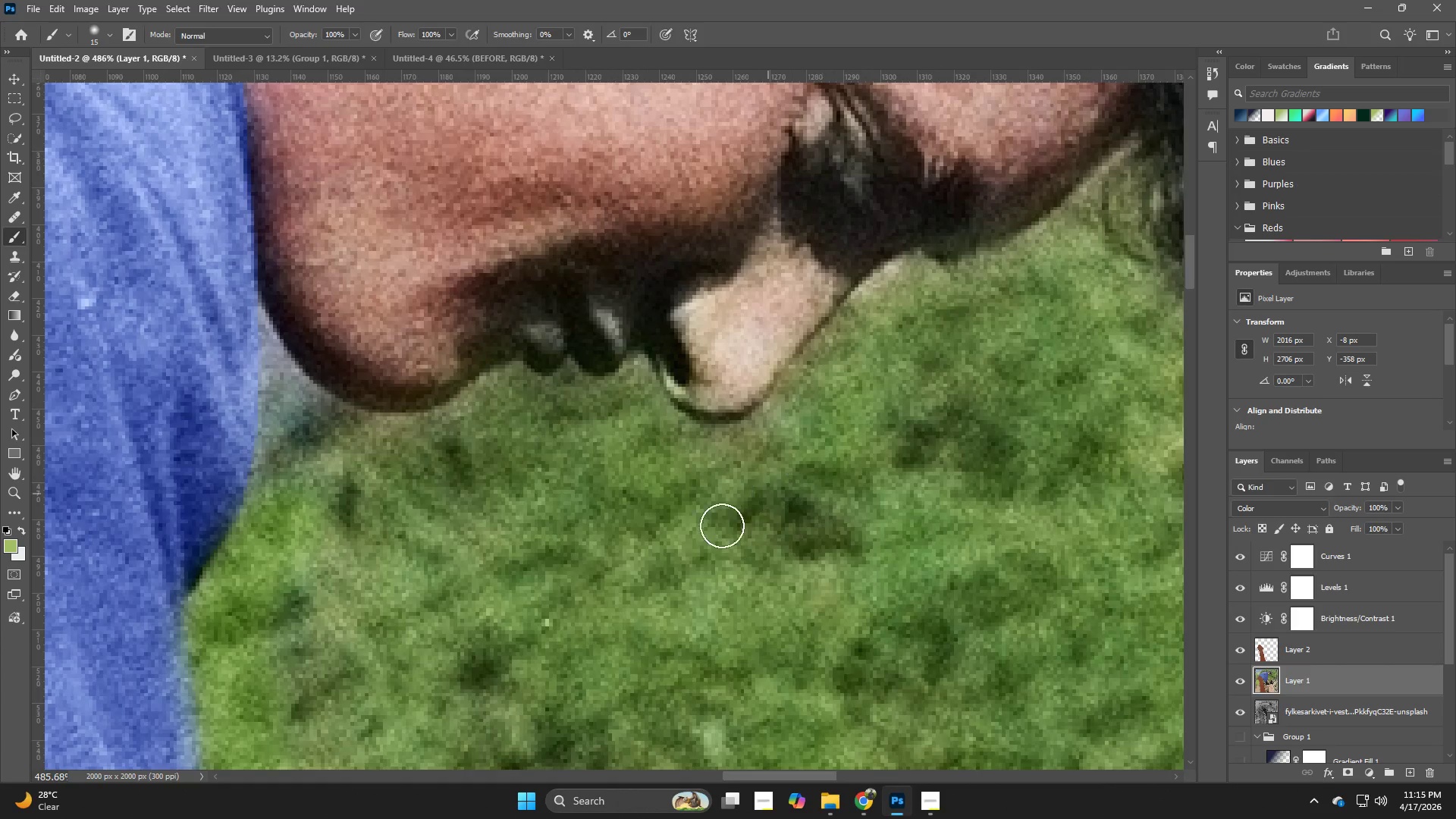 
hold_key(key=Z, duration=0.53)
 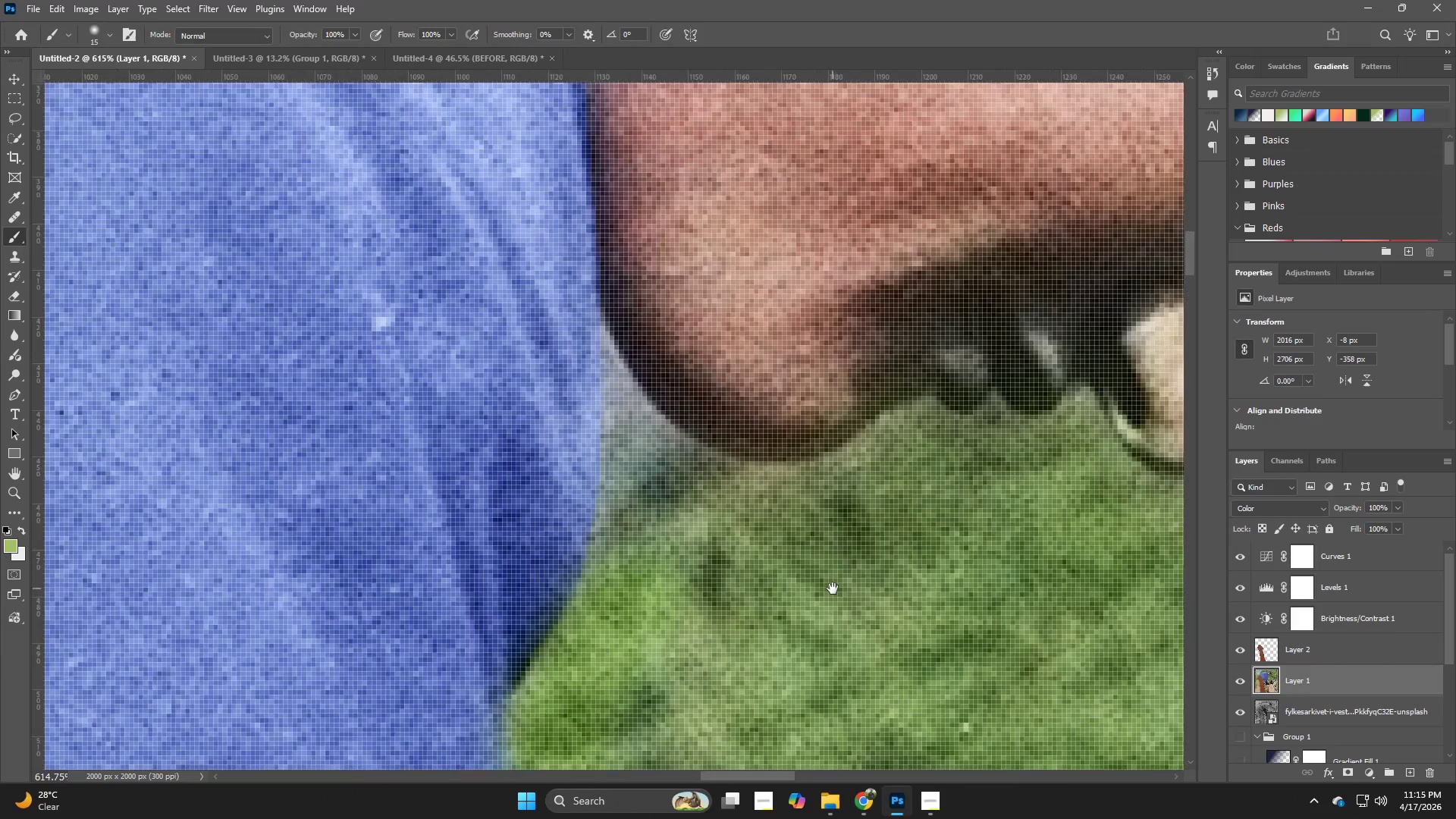 
left_click_drag(start_coordinate=[686, 539], to_coordinate=[708, 542])
 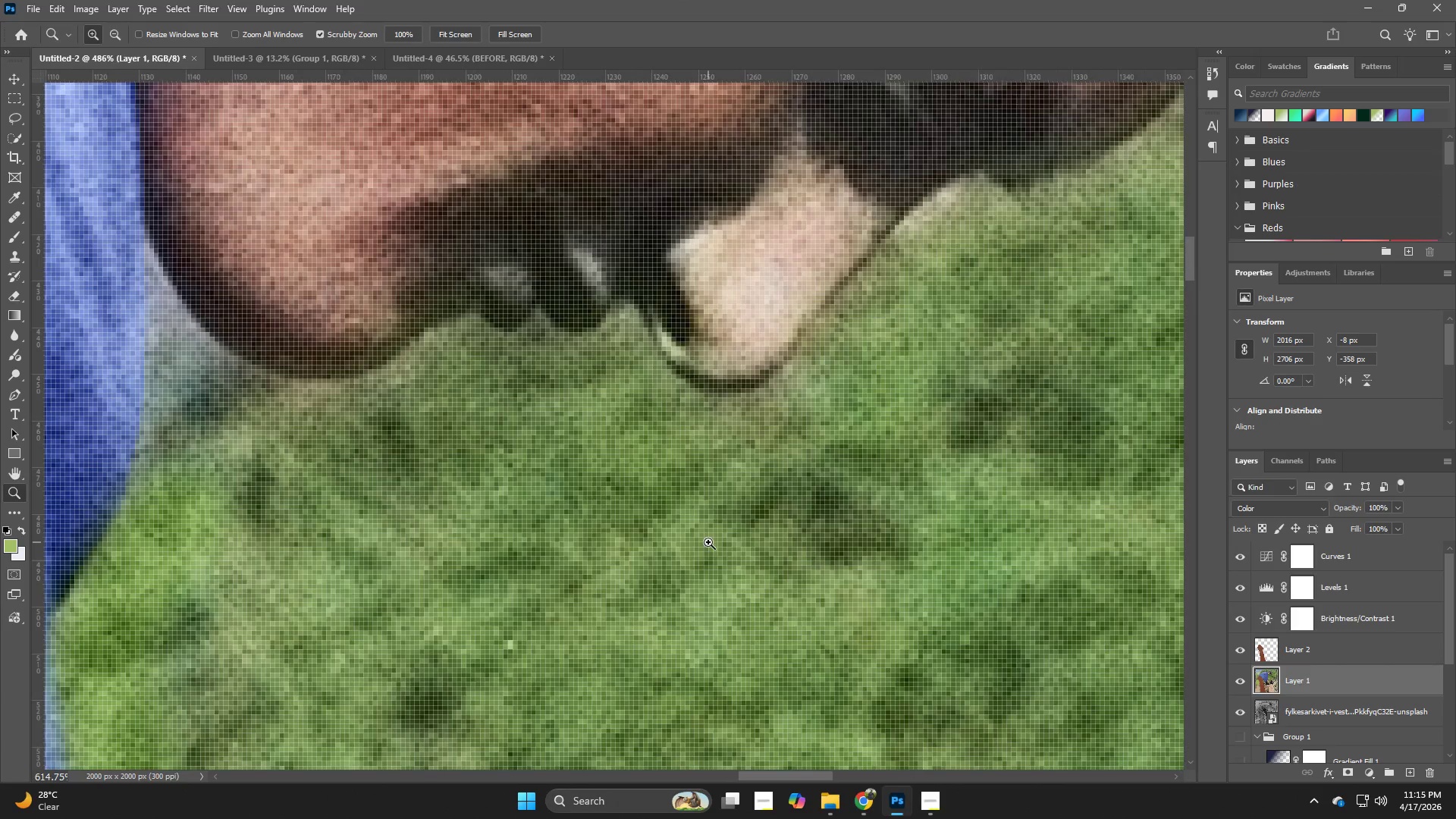 
hold_key(key=Z, duration=1.64)
 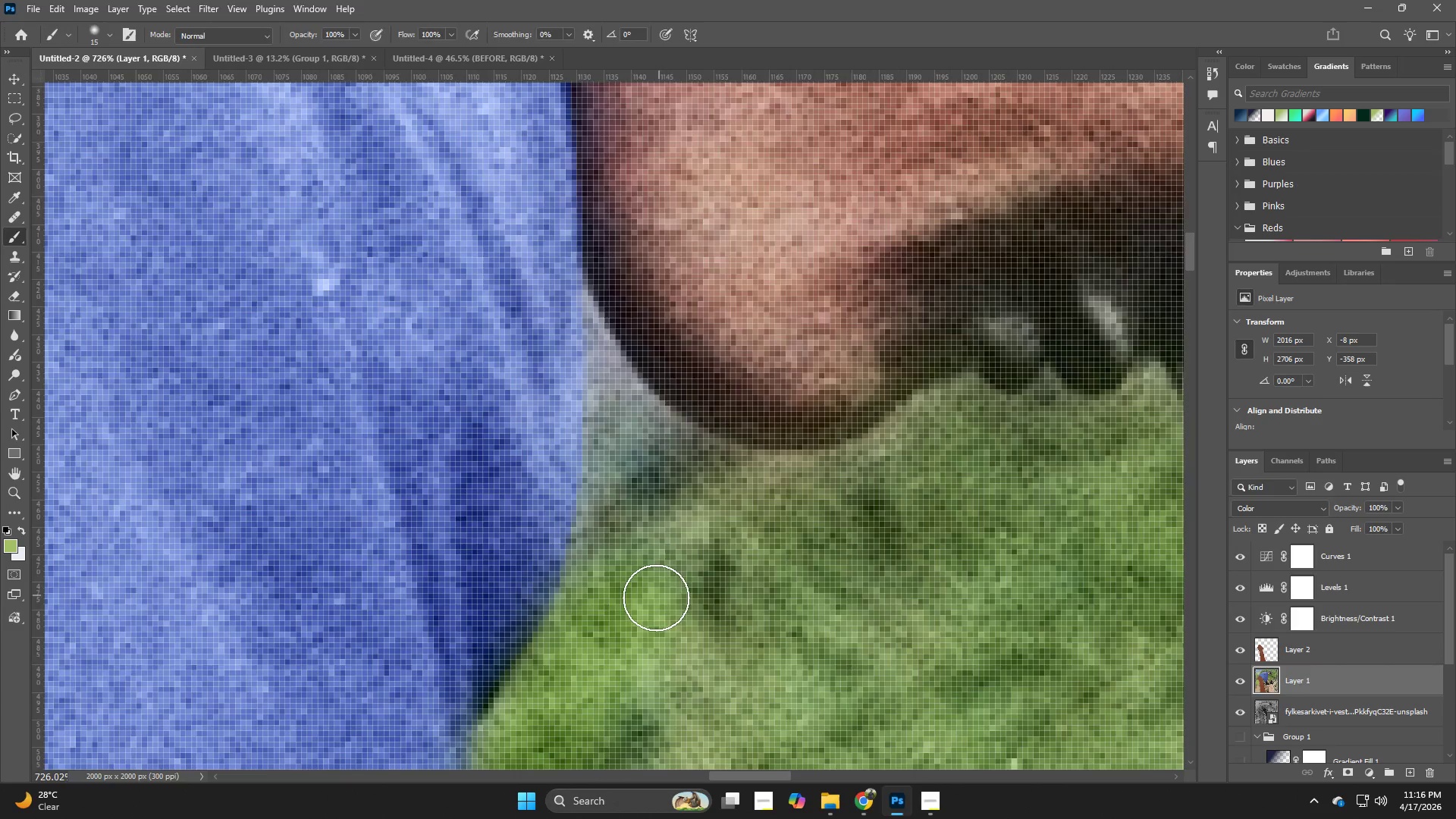 
hold_key(key=Space, duration=0.56)
 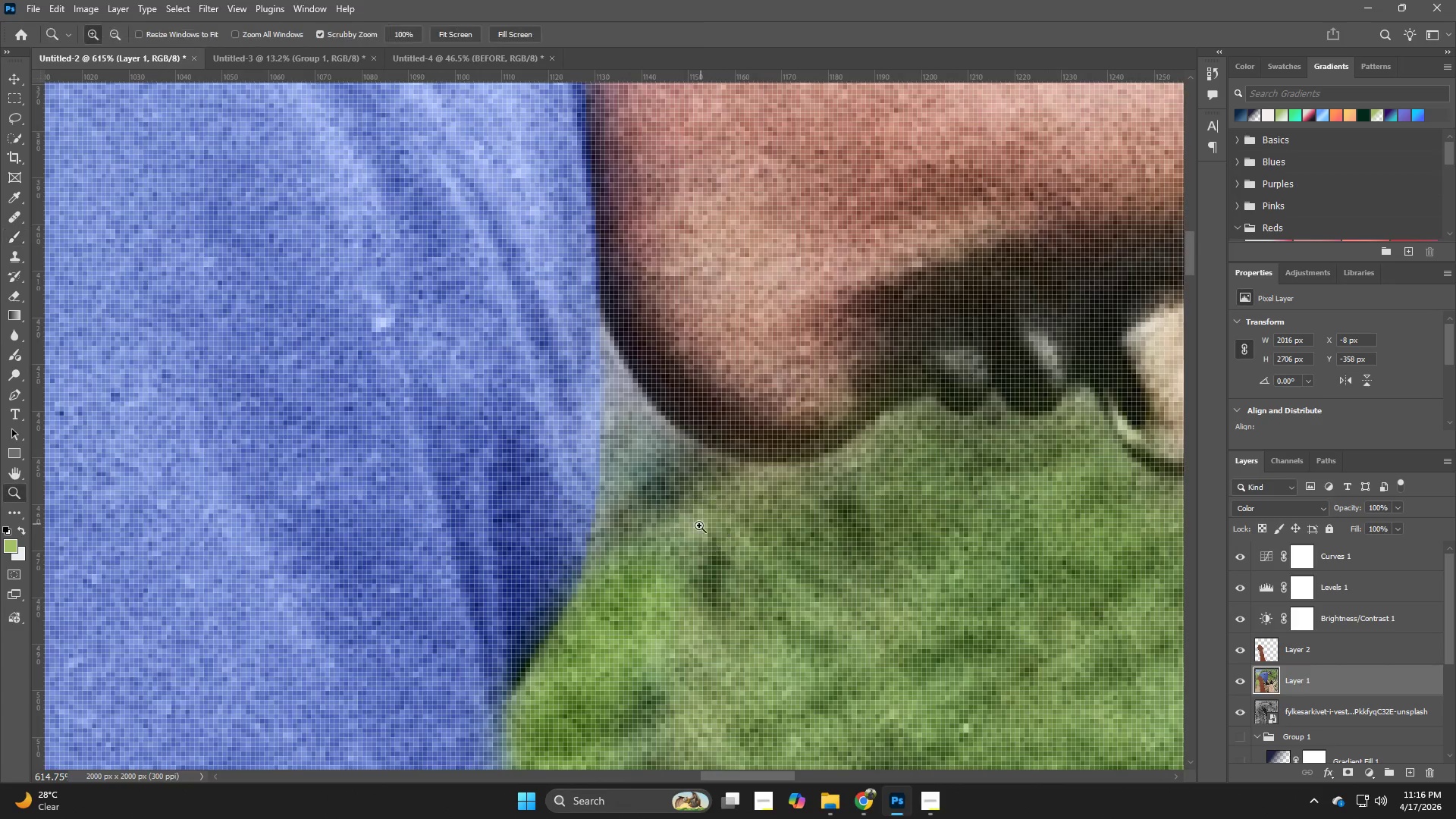 
left_click_drag(start_coordinate=[377, 505], to_coordinate=[833, 588])
 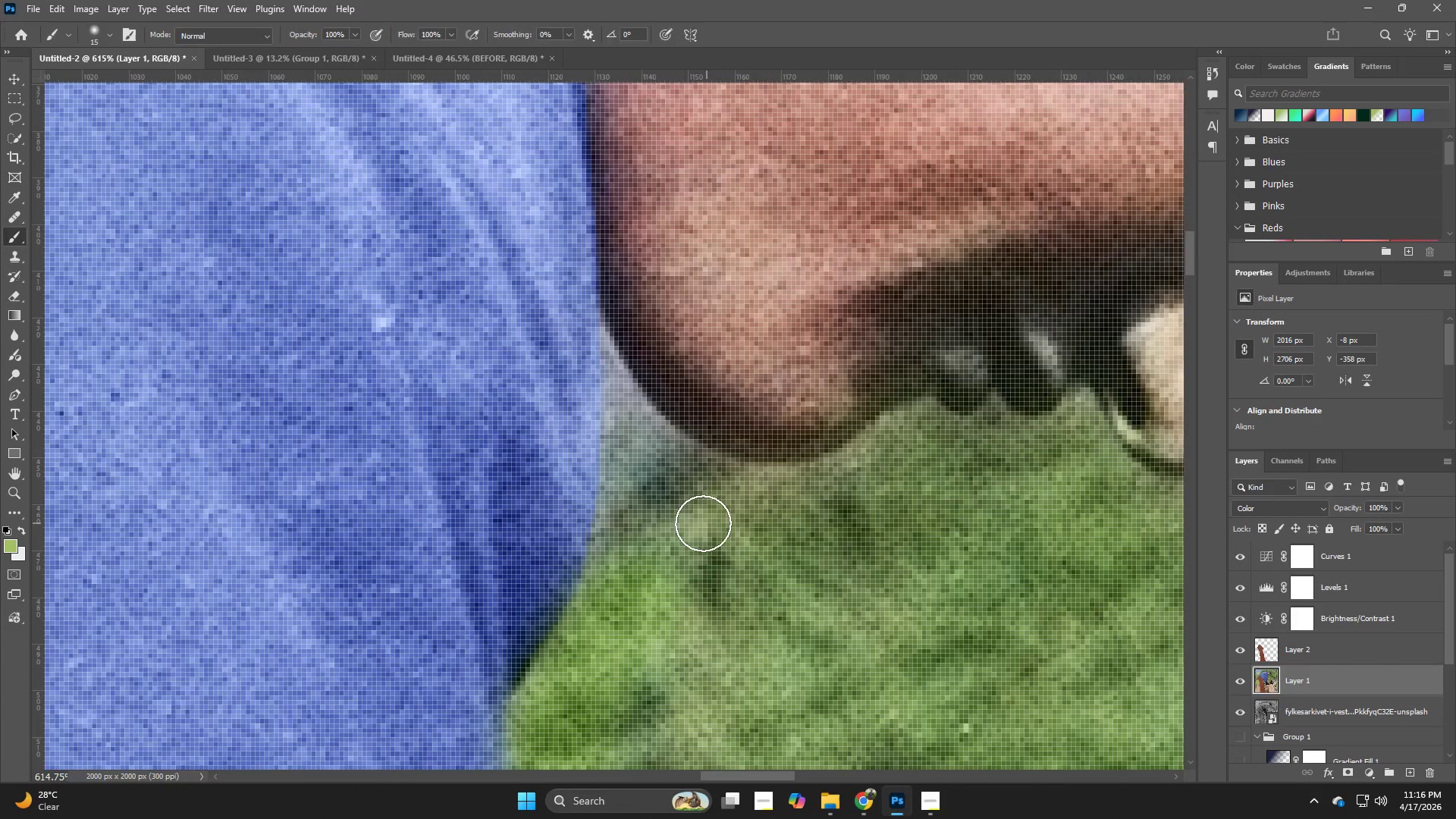 
left_click_drag(start_coordinate=[698, 530], to_coordinate=[717, 535])
 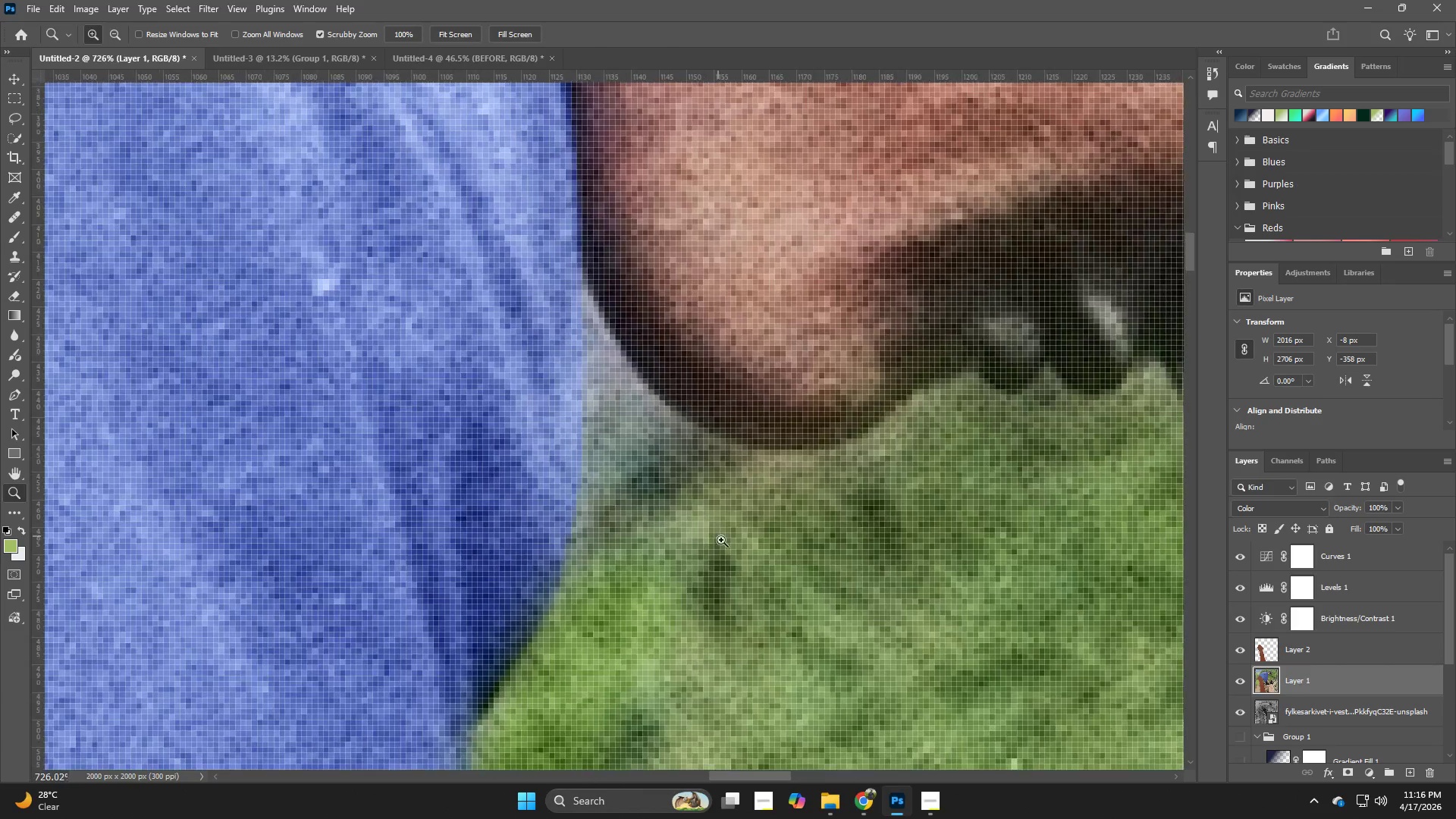 
type(zv)
 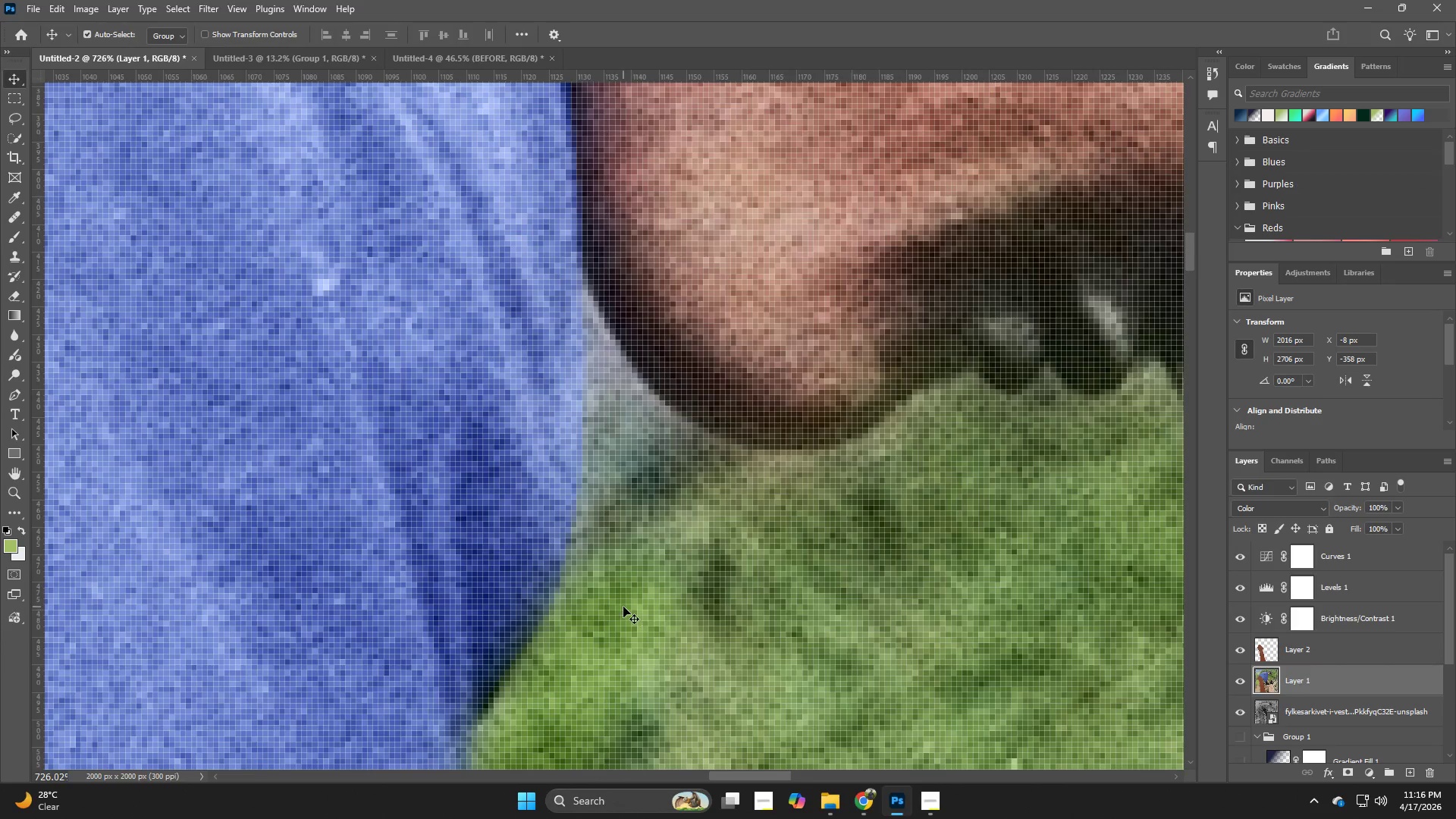 
key(Alt+AltLeft)
 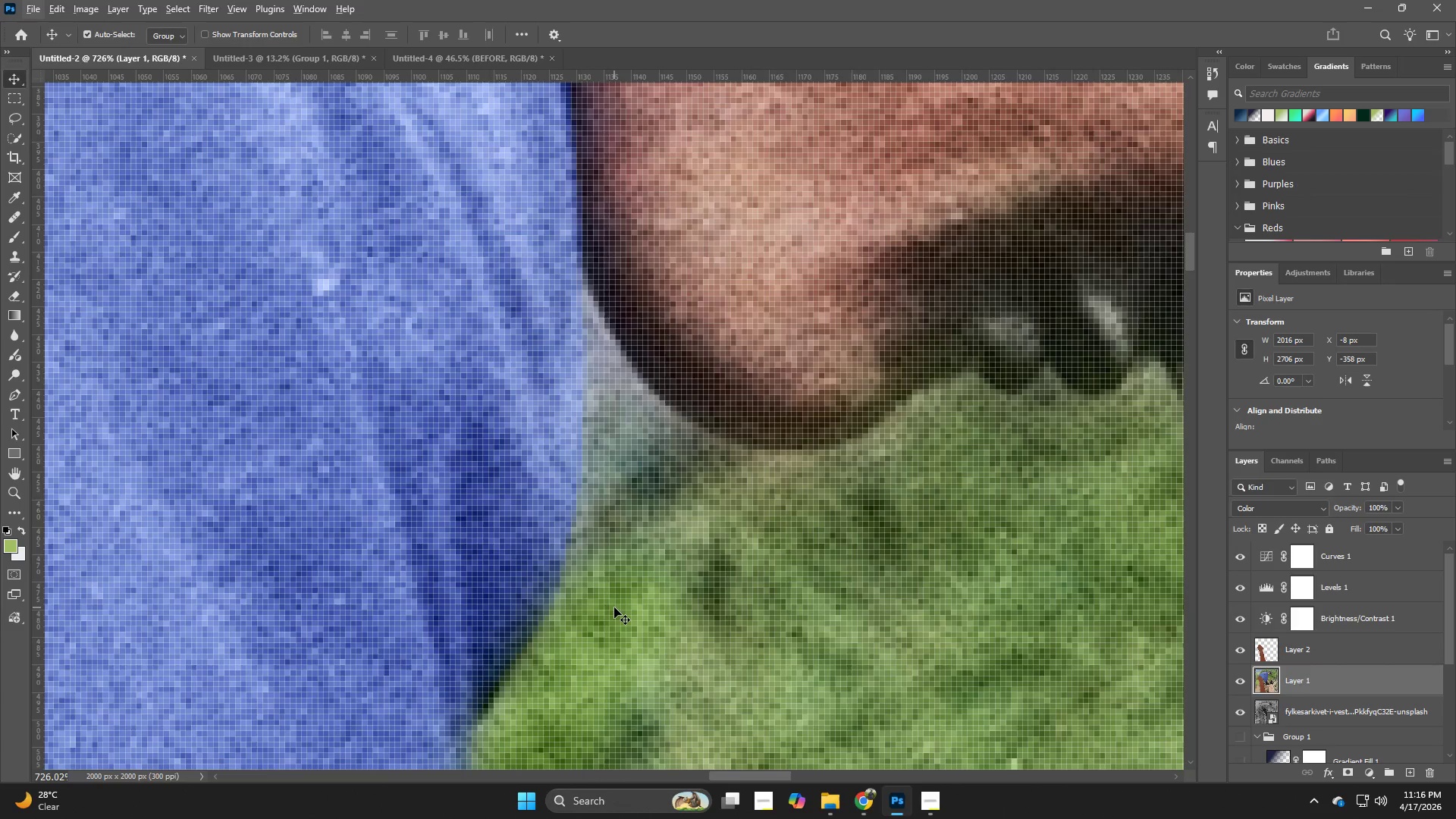 
key(B)
 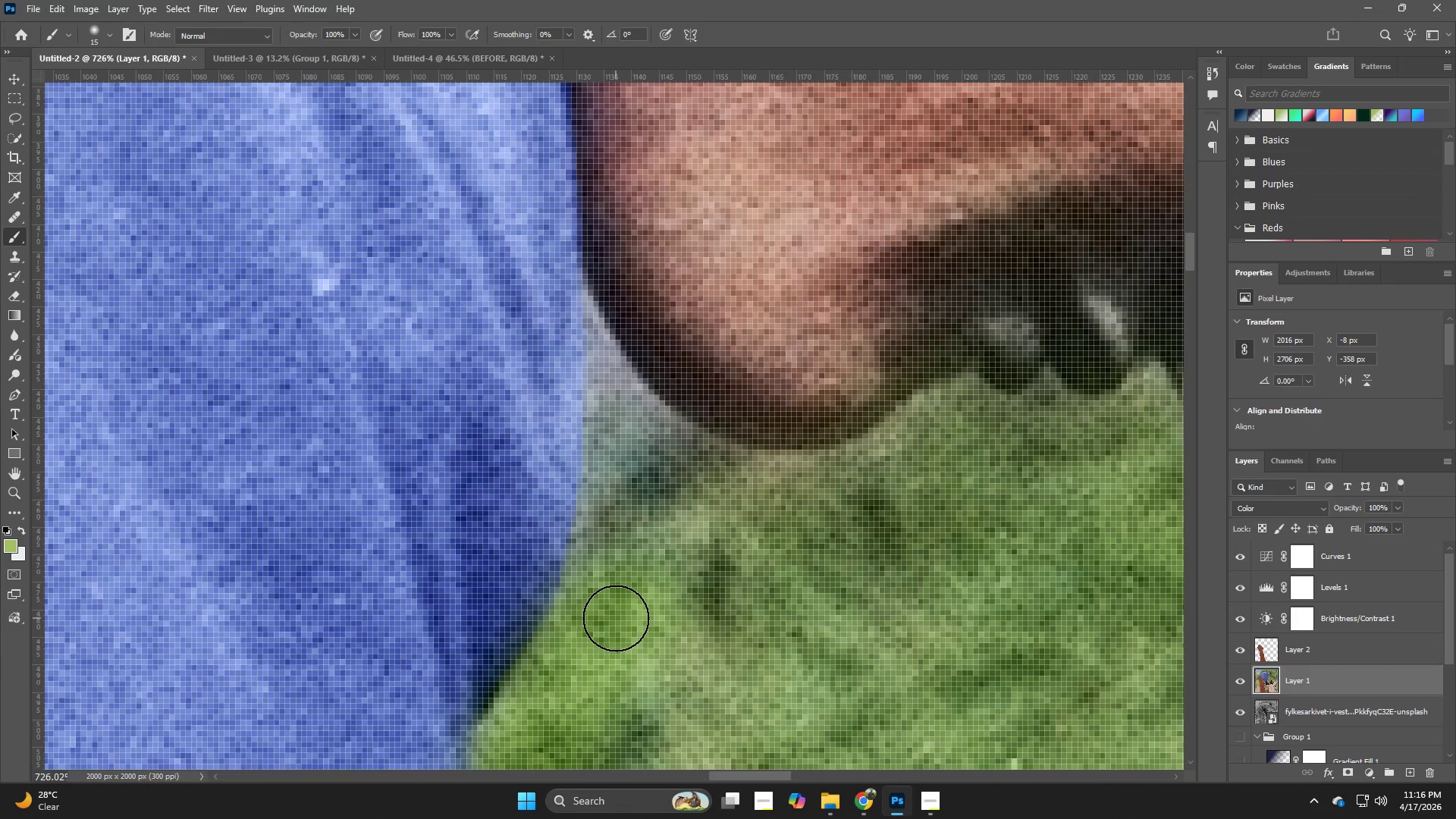 
hold_key(key=AltLeft, duration=0.56)
left_click([603, 615])
 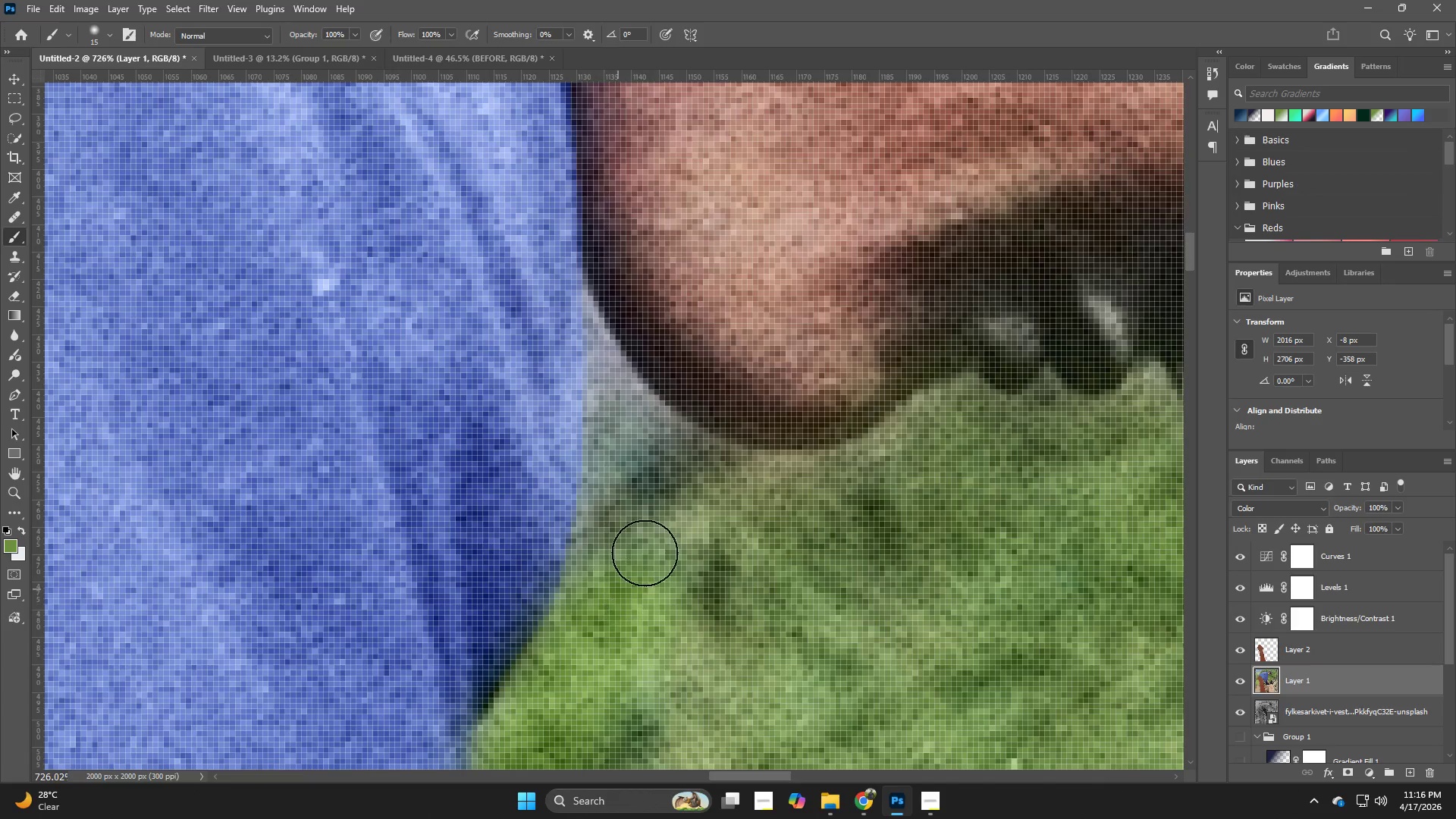 
hold_key(key=AltLeft, duration=0.5)
 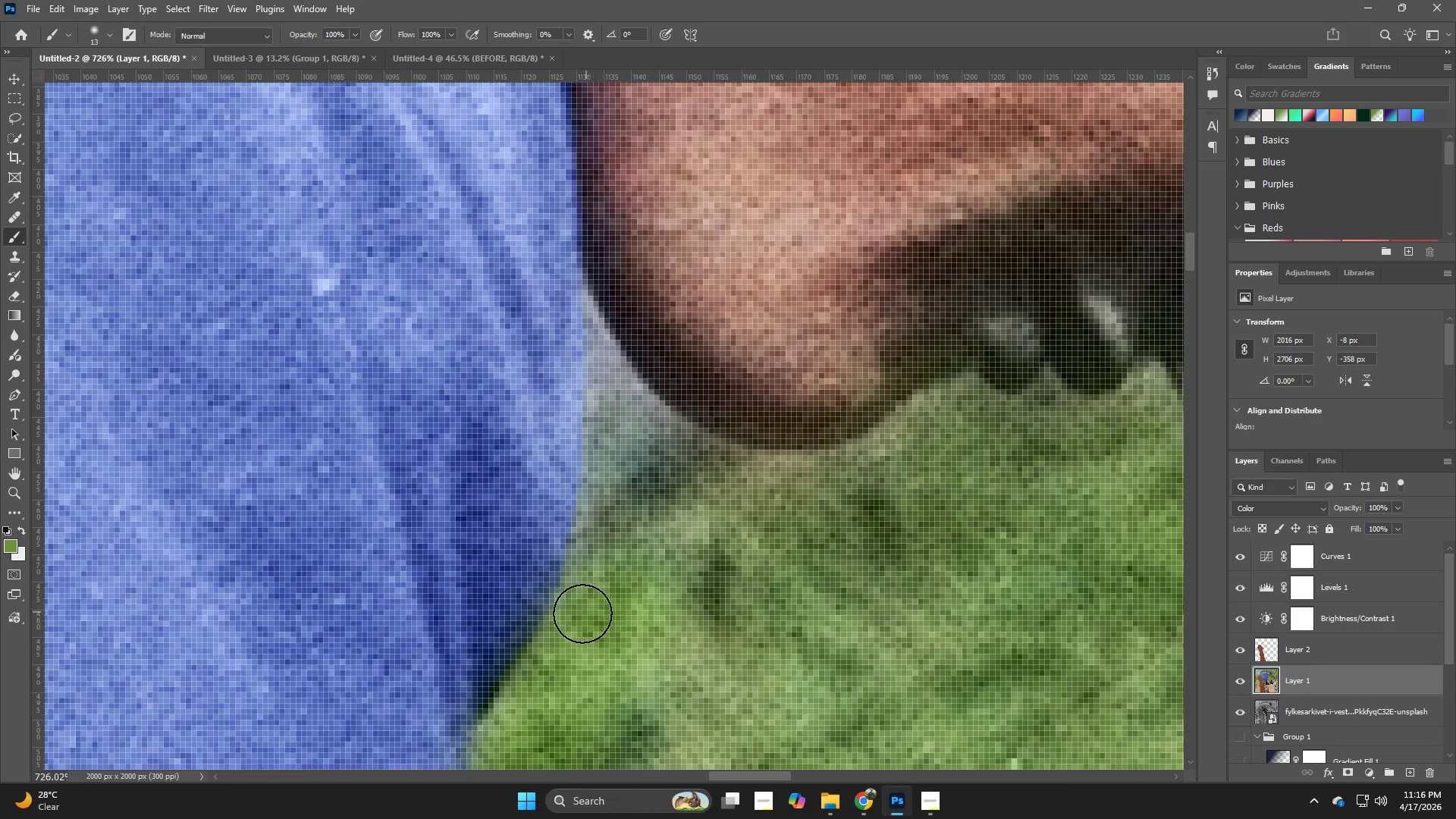 
left_click_drag(start_coordinate=[578, 614], to_coordinate=[607, 430])
 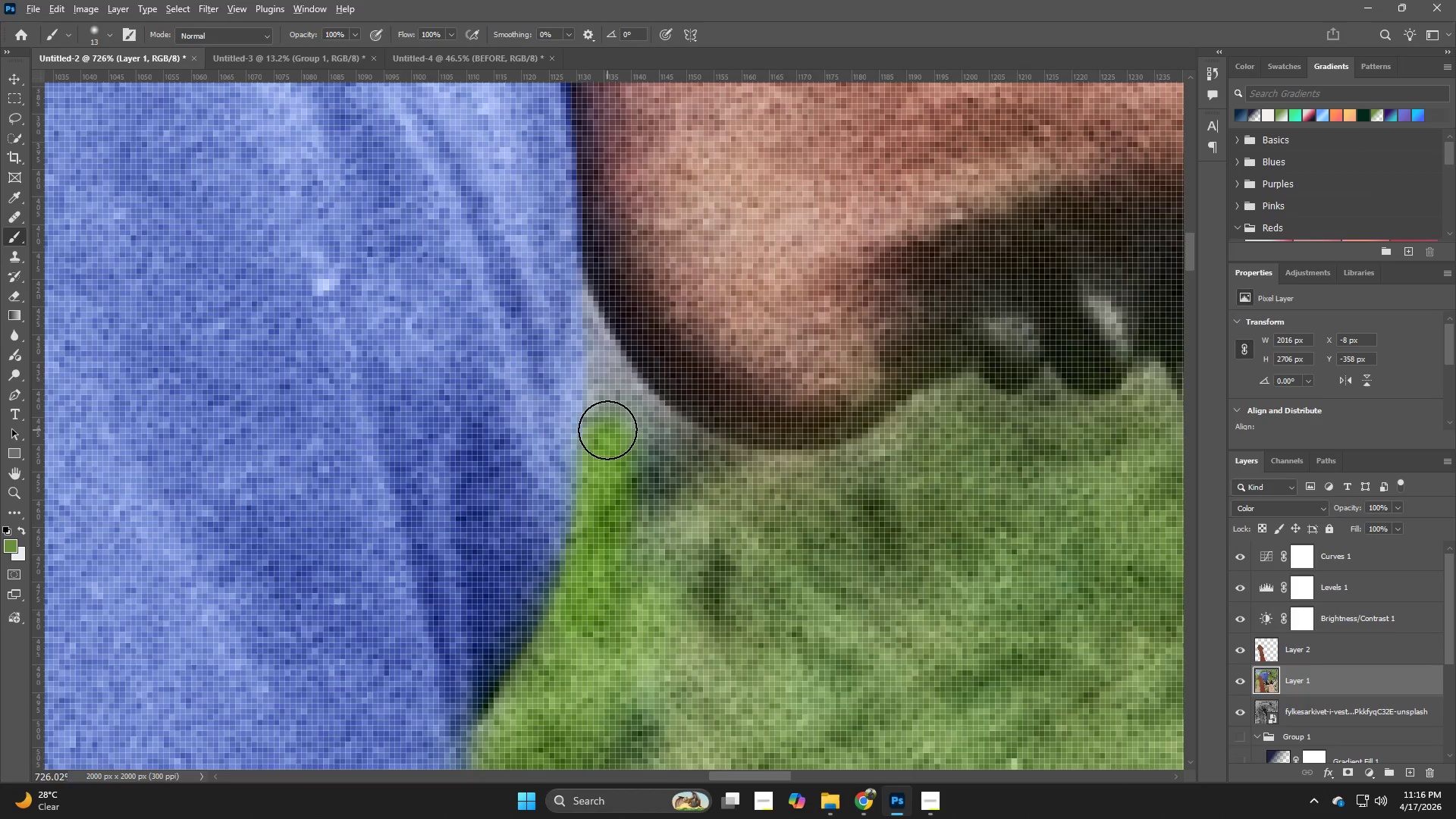 
hold_key(key=AltLeft, duration=0.88)
 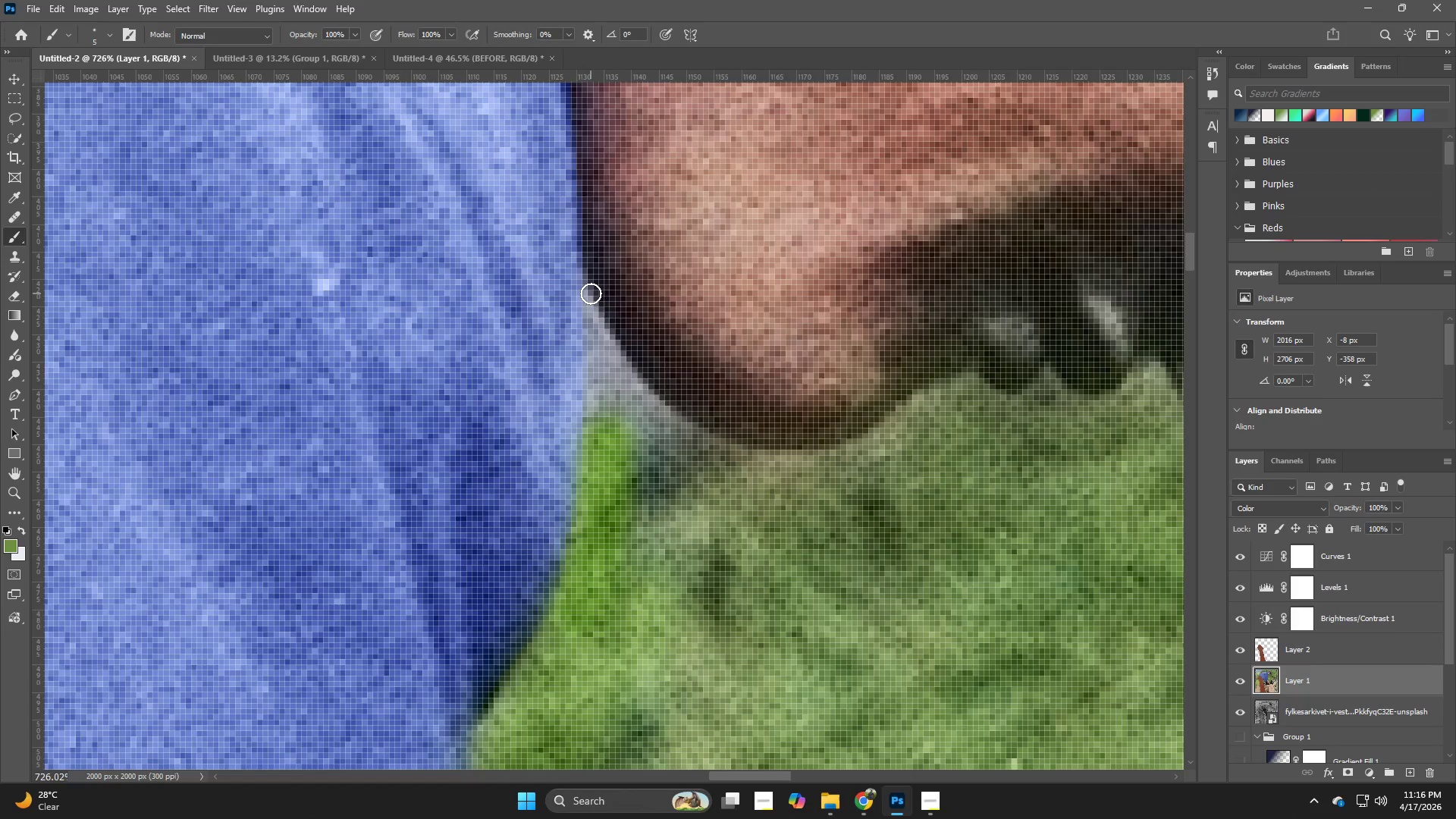 
left_click_drag(start_coordinate=[591, 293], to_coordinate=[589, 415])
 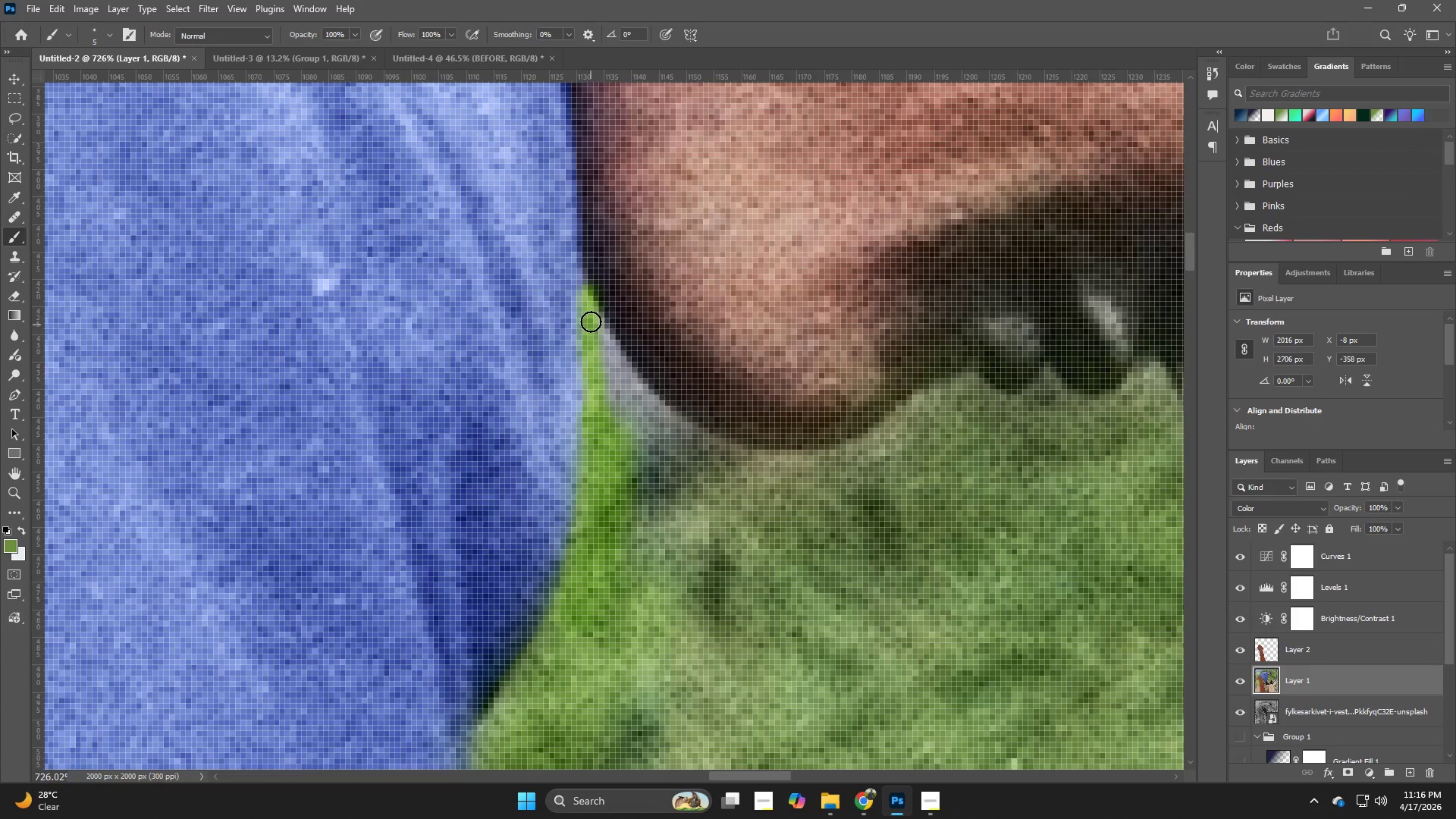 
left_click_drag(start_coordinate=[591, 319], to_coordinate=[646, 410])
 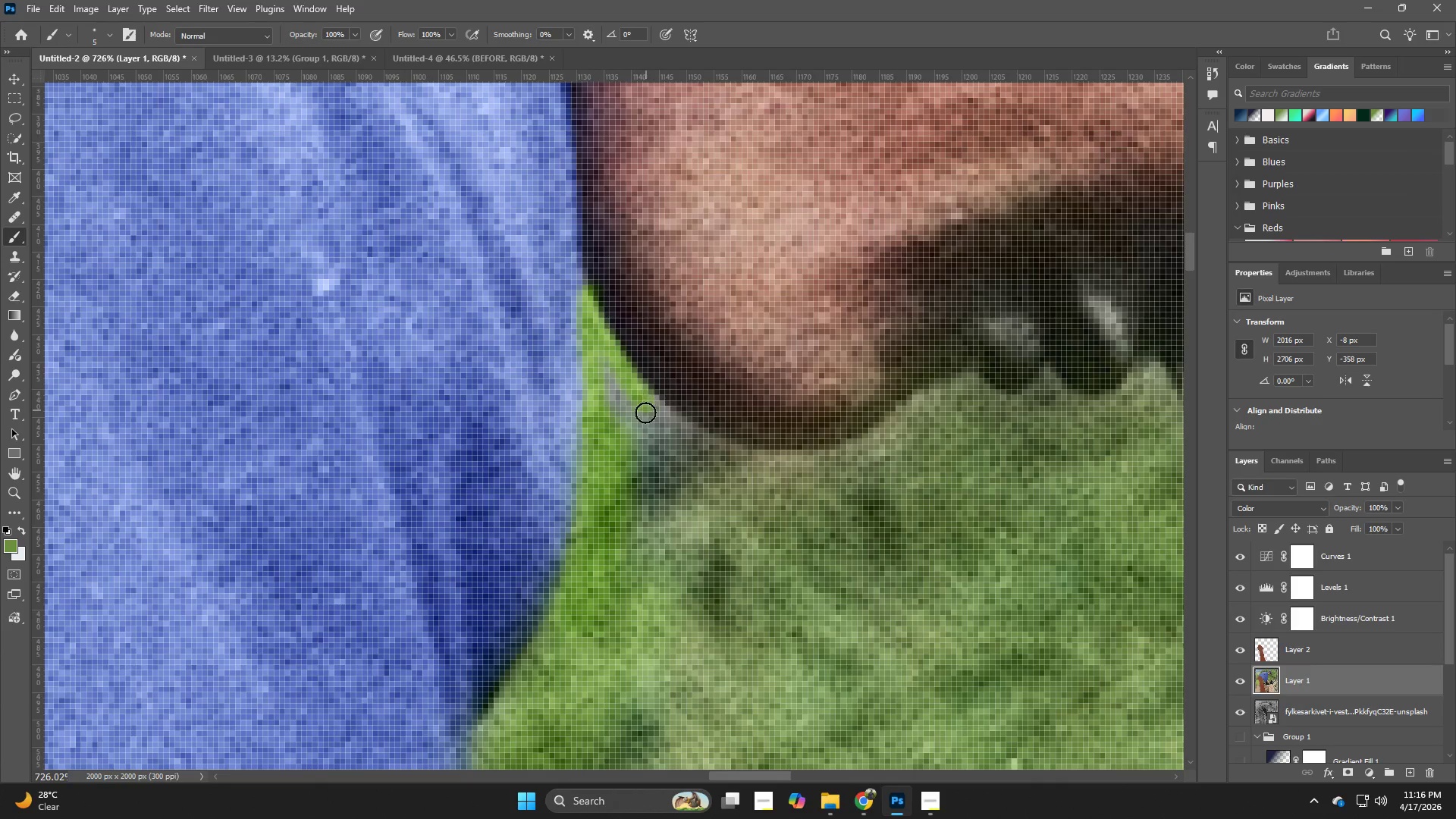 
hold_key(key=AltLeft, duration=0.45)
 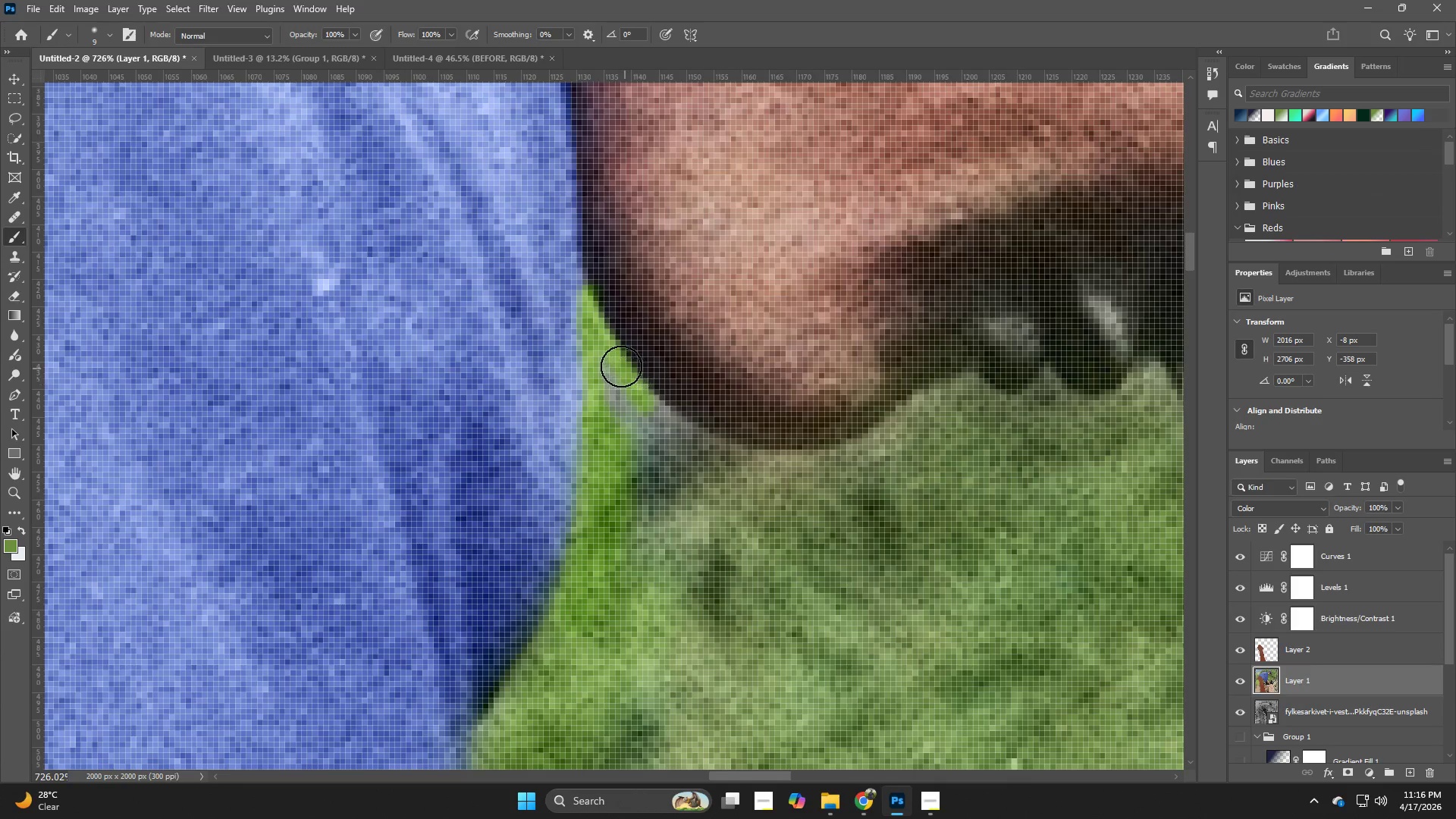 
left_click_drag(start_coordinate=[616, 364], to_coordinate=[642, 417])
 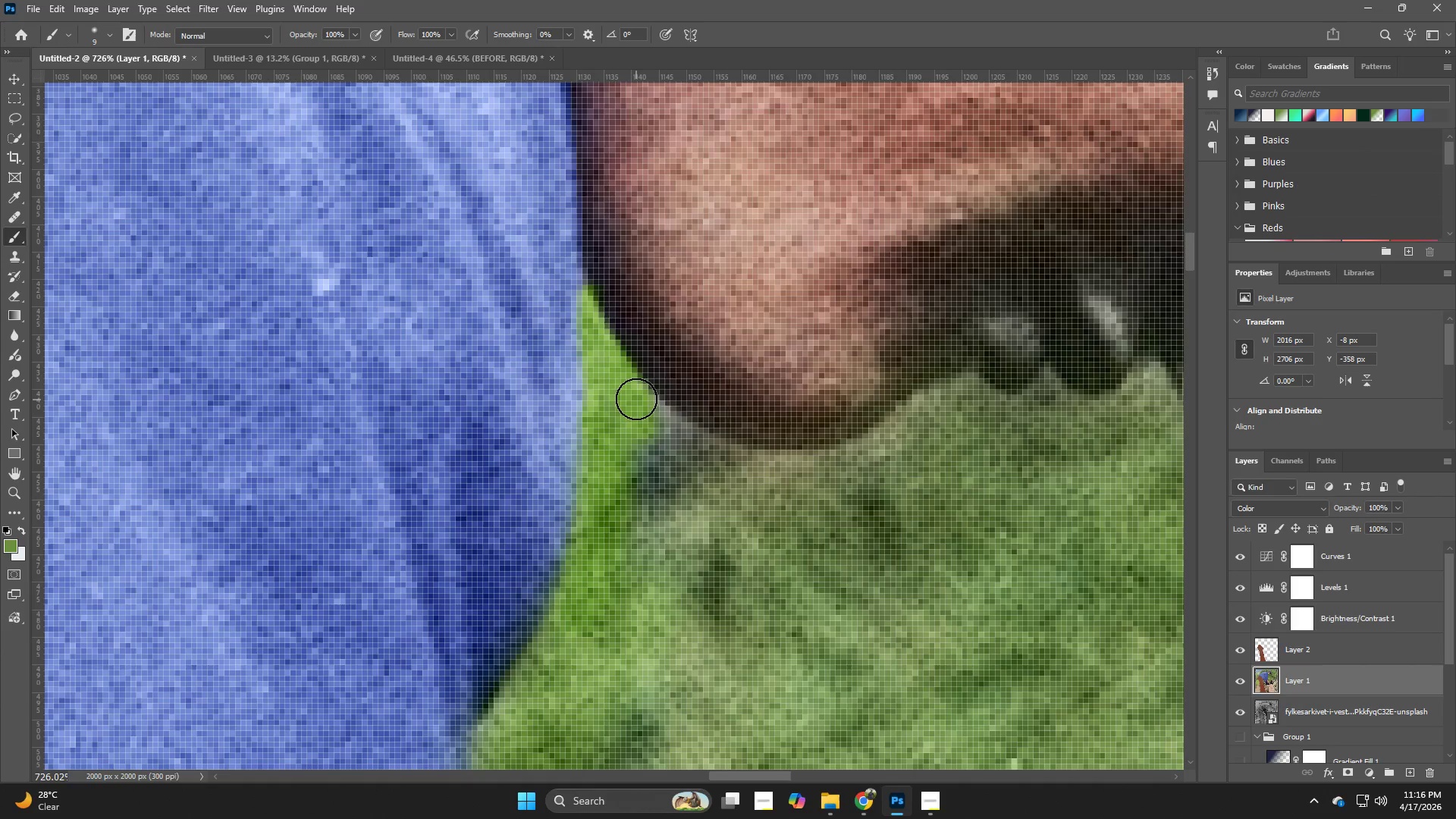 
left_click_drag(start_coordinate=[639, 398], to_coordinate=[736, 456])
 